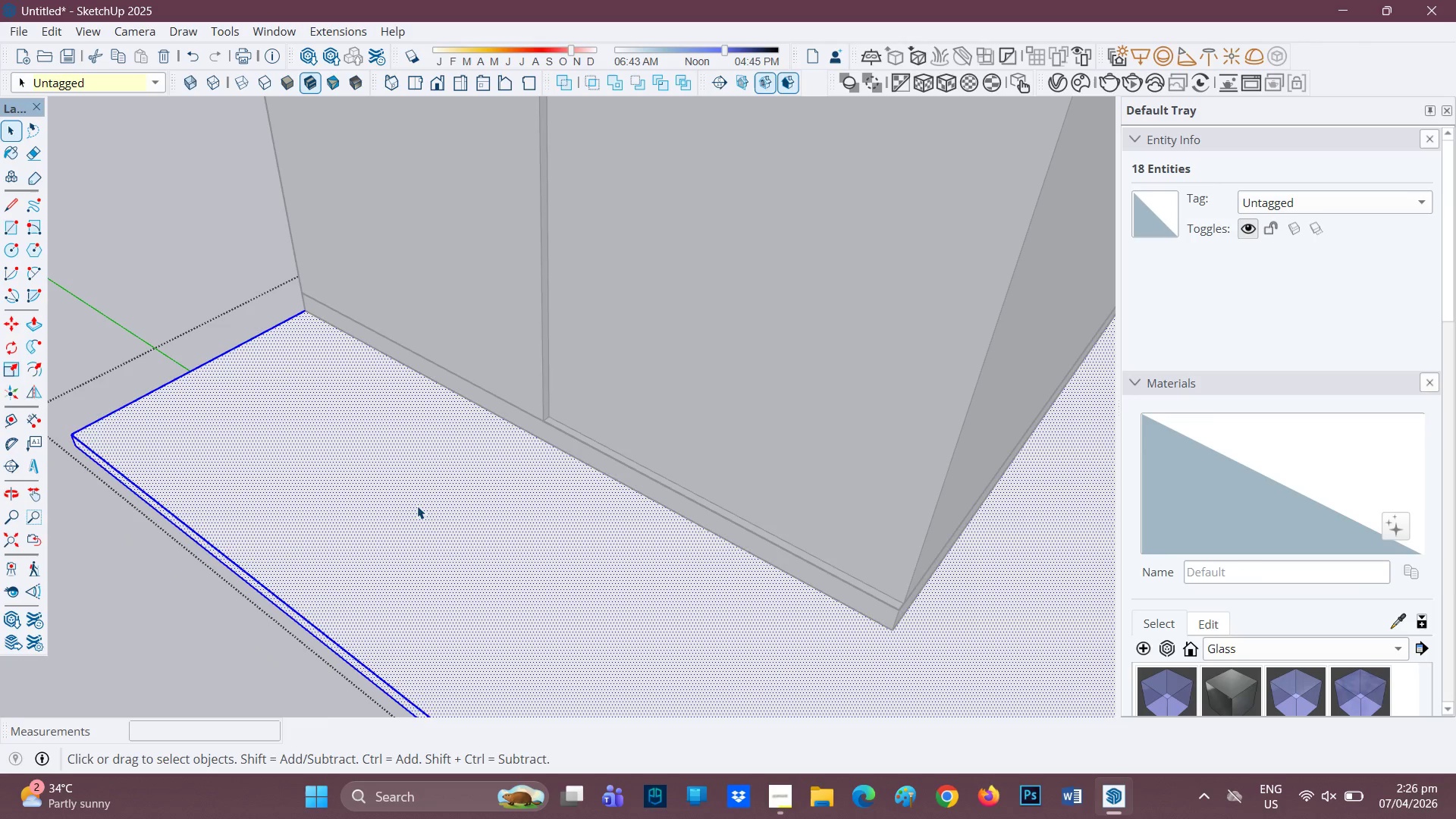 
double_click([417, 506])
 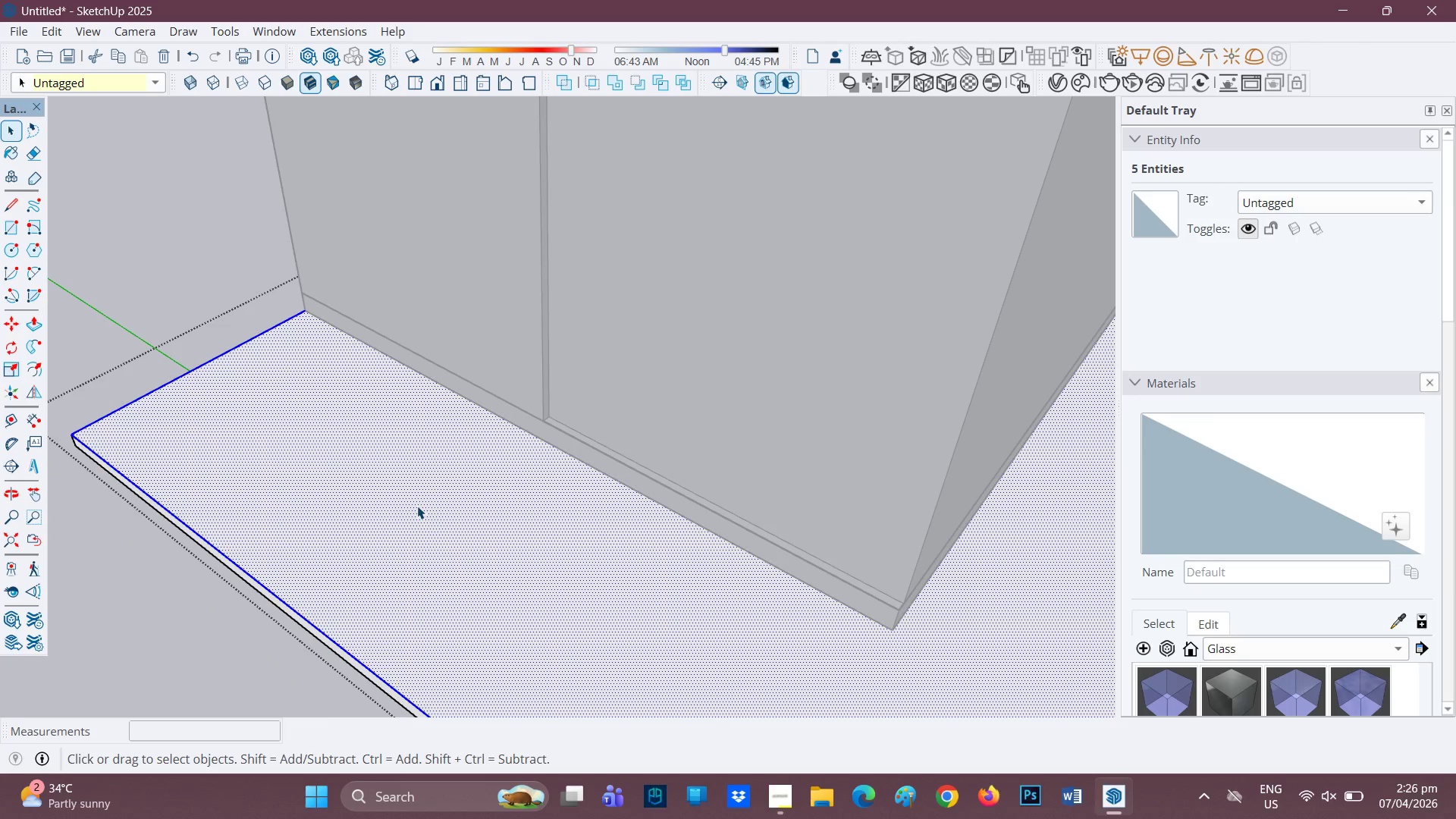 
scroll: coordinate [416, 526], scroll_direction: down, amount: 7.0
 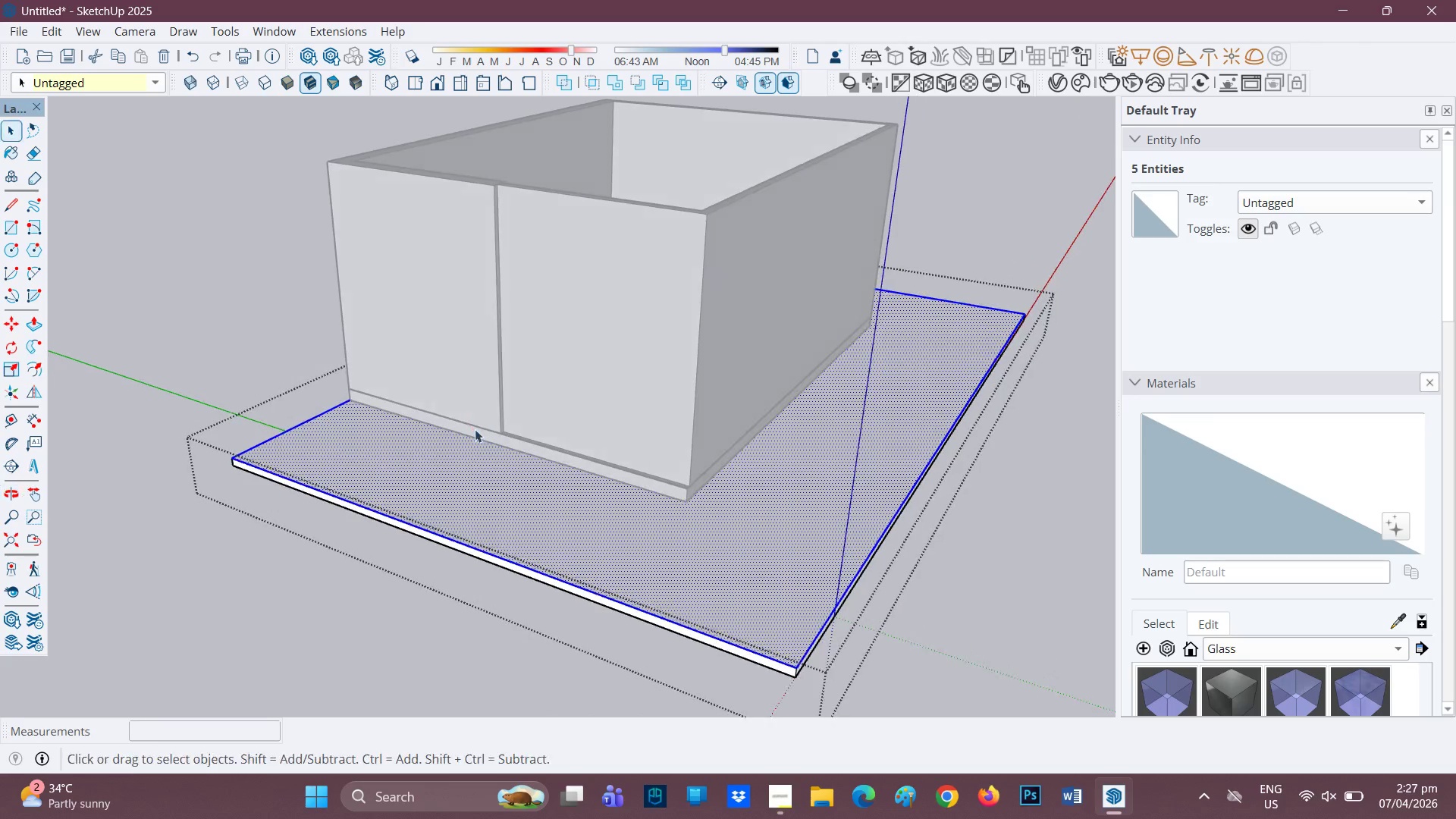 
scroll: coordinate [537, 540], scroll_direction: up, amount: 1.0
 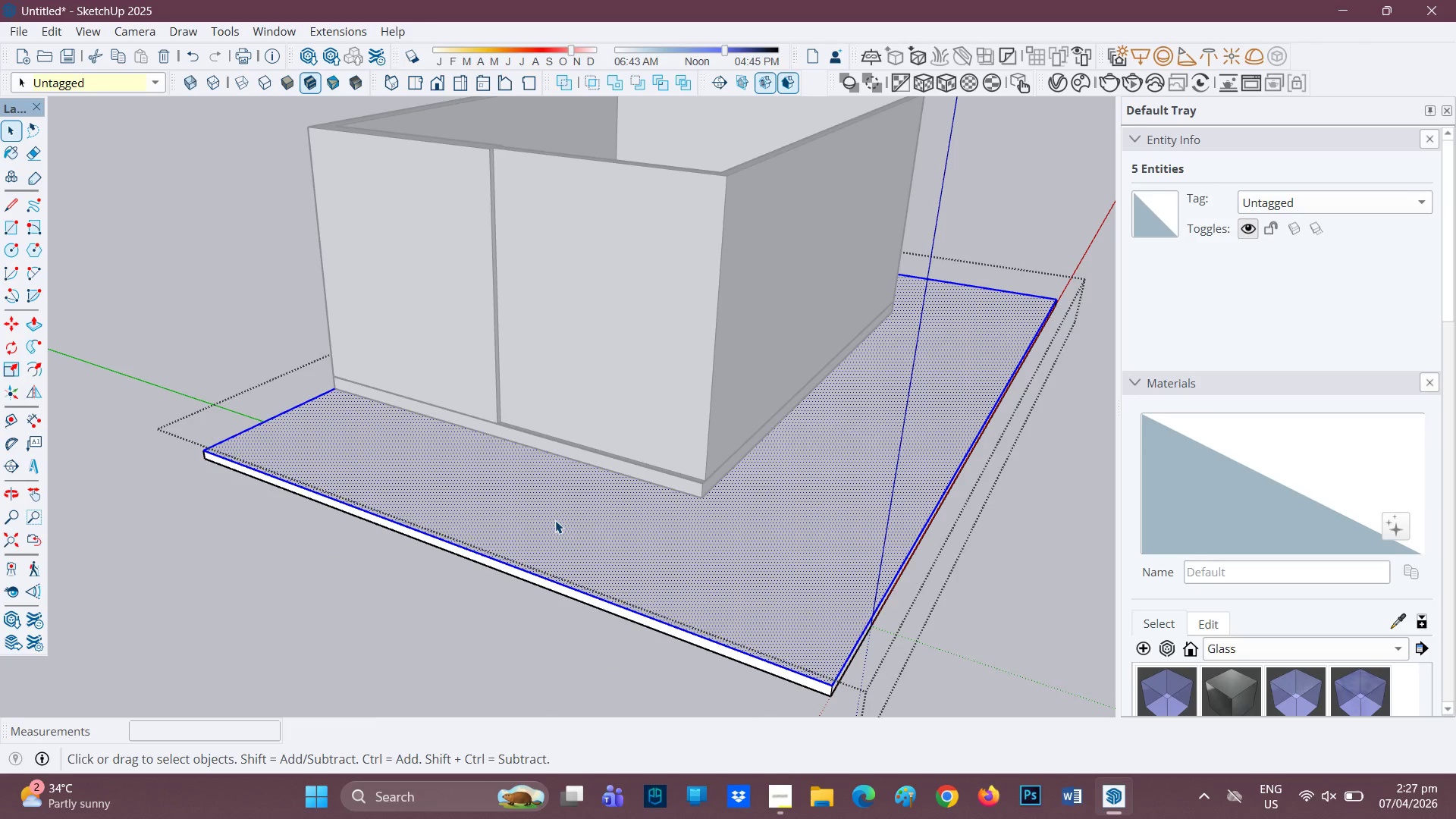 
key(P)
 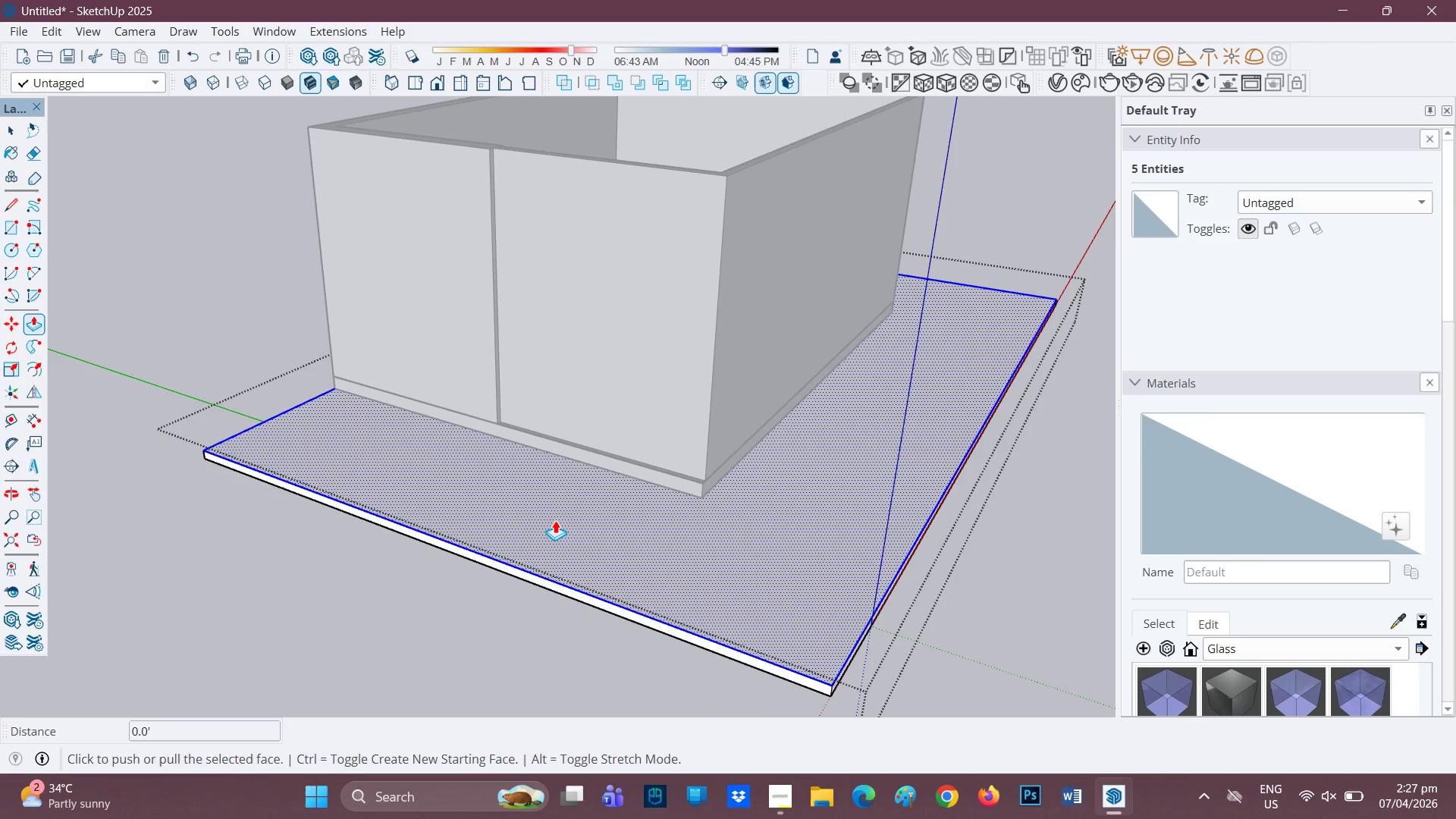 
left_click([555, 520])
 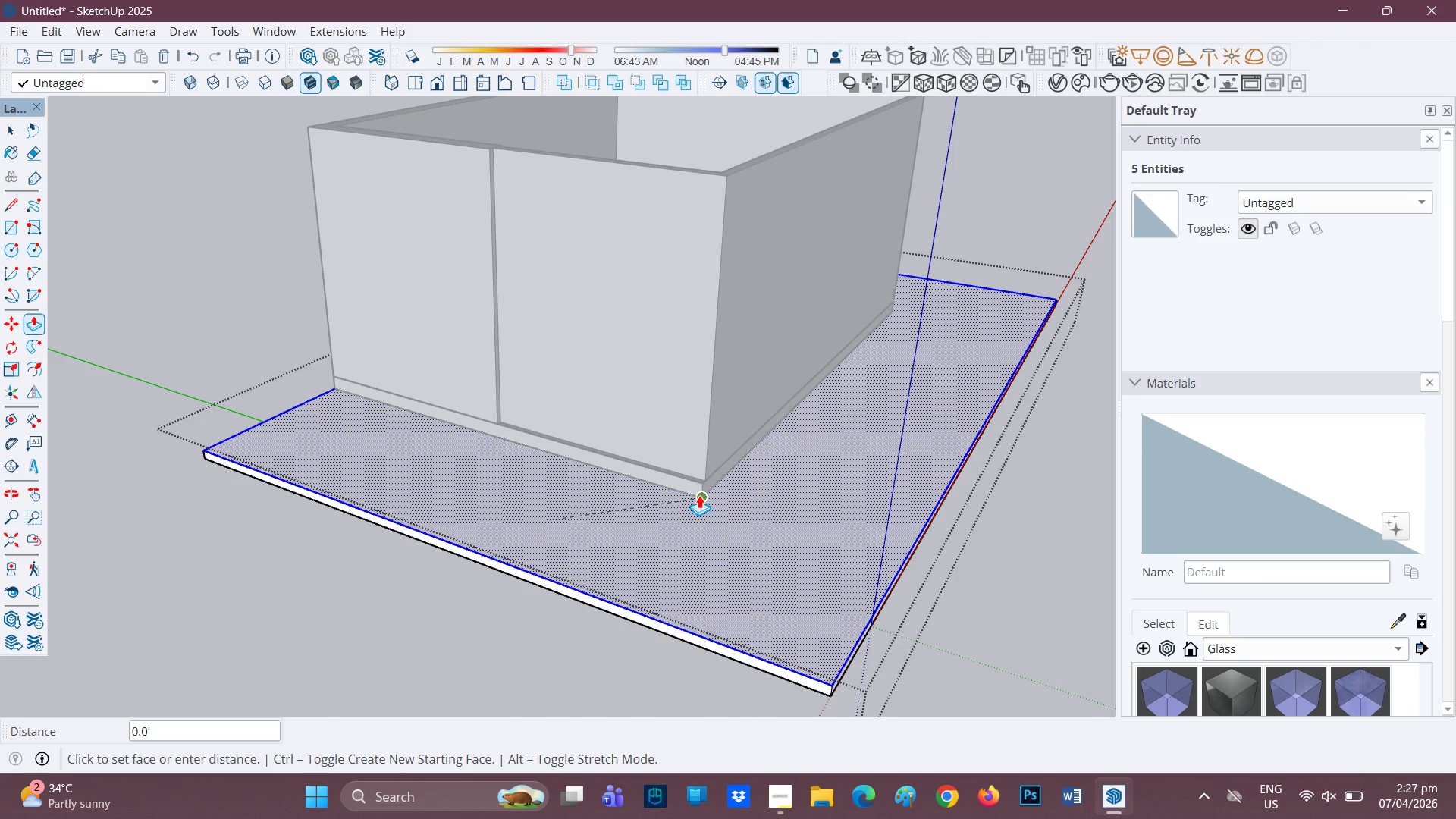 
key(Space)
 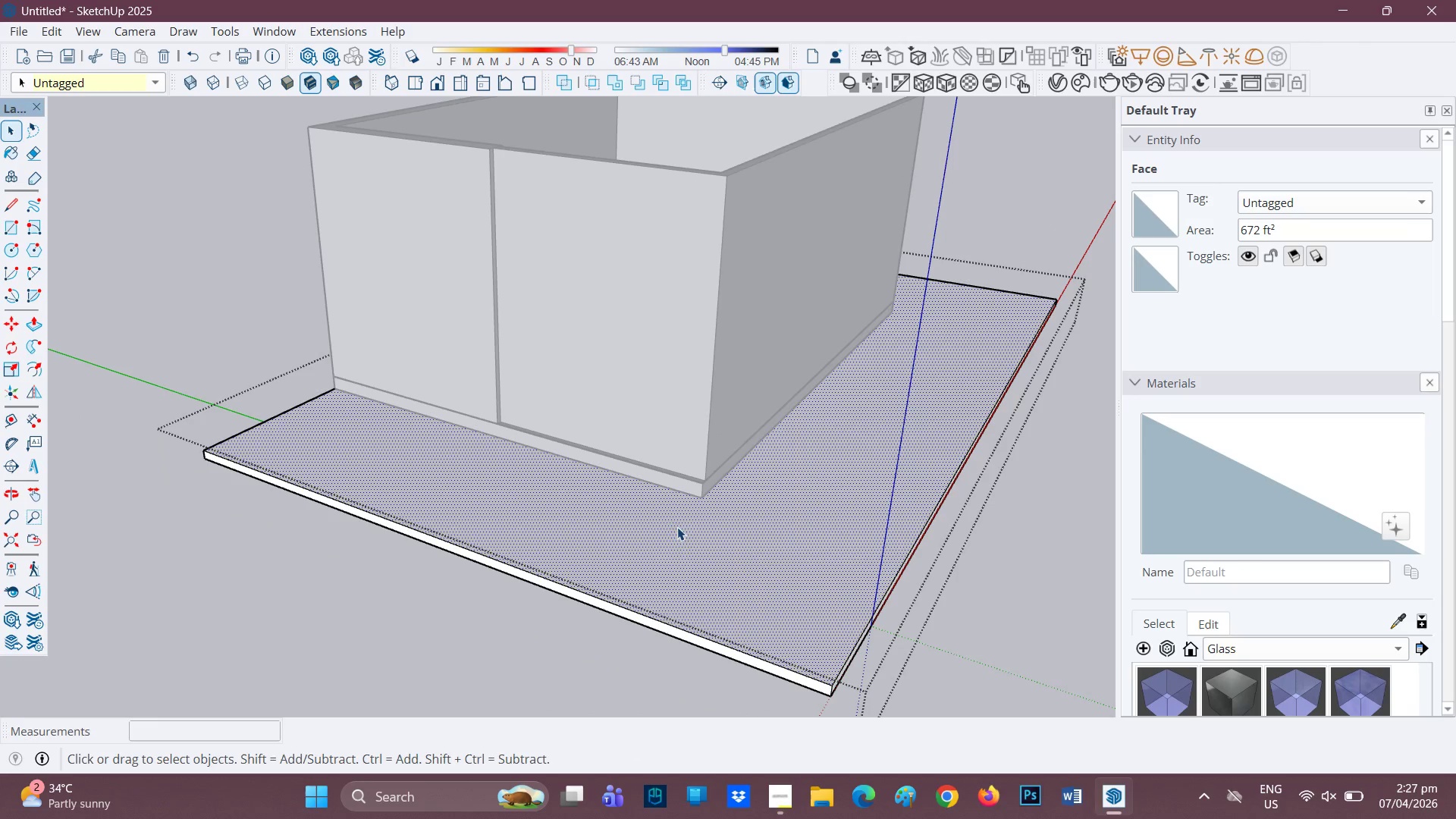 
key(P)
 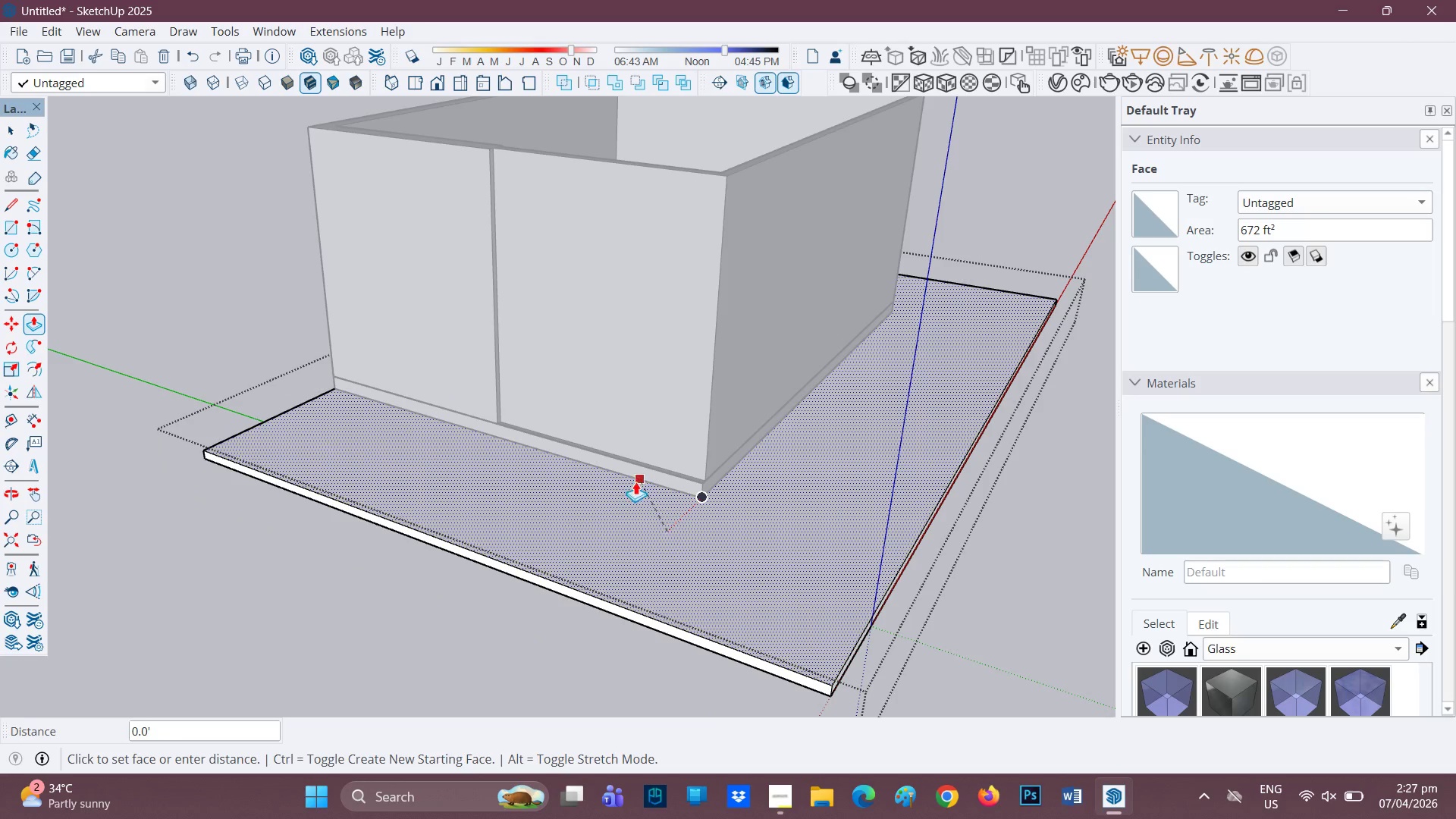 
wait(6.09)
 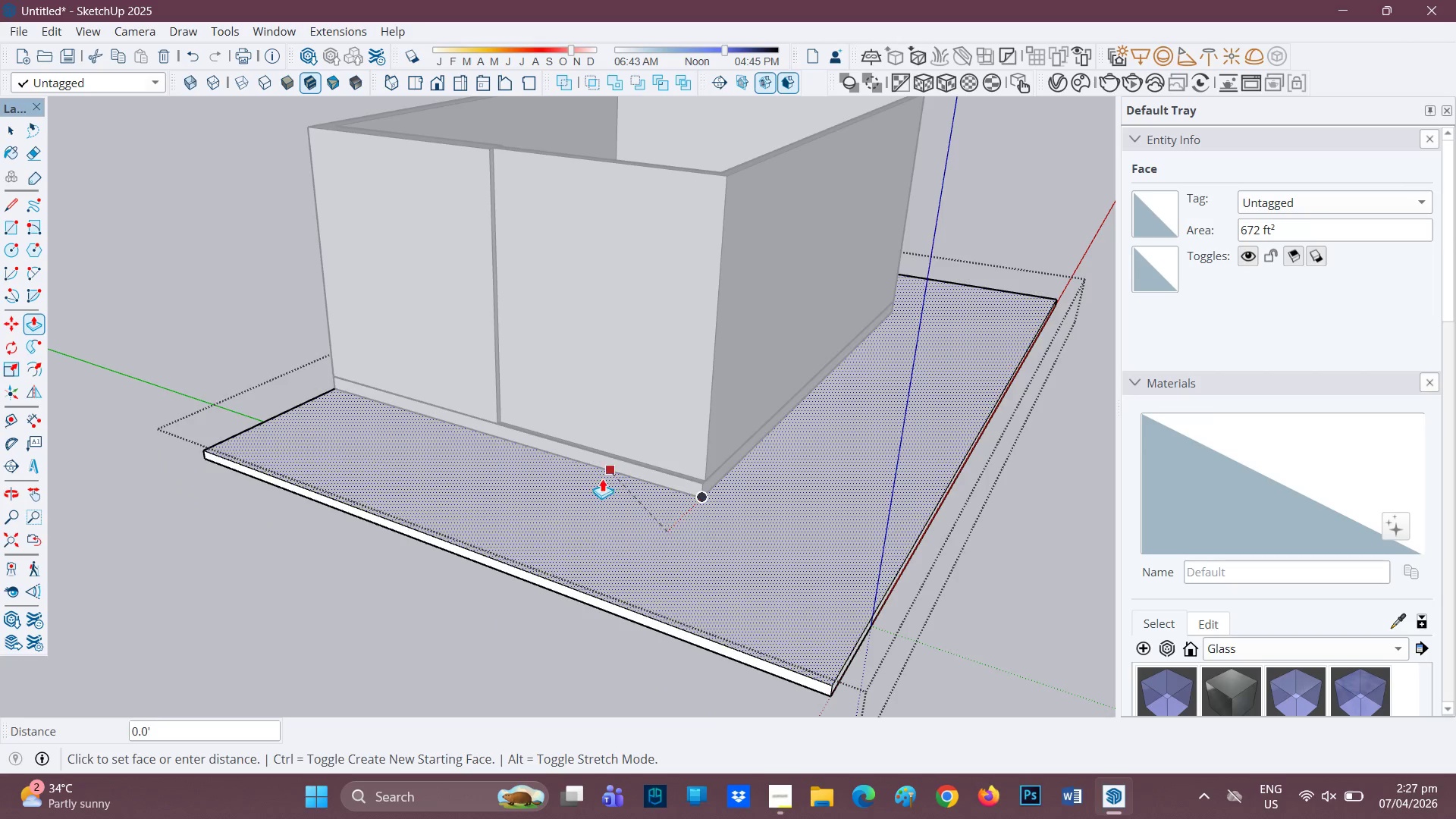 
key(0)
 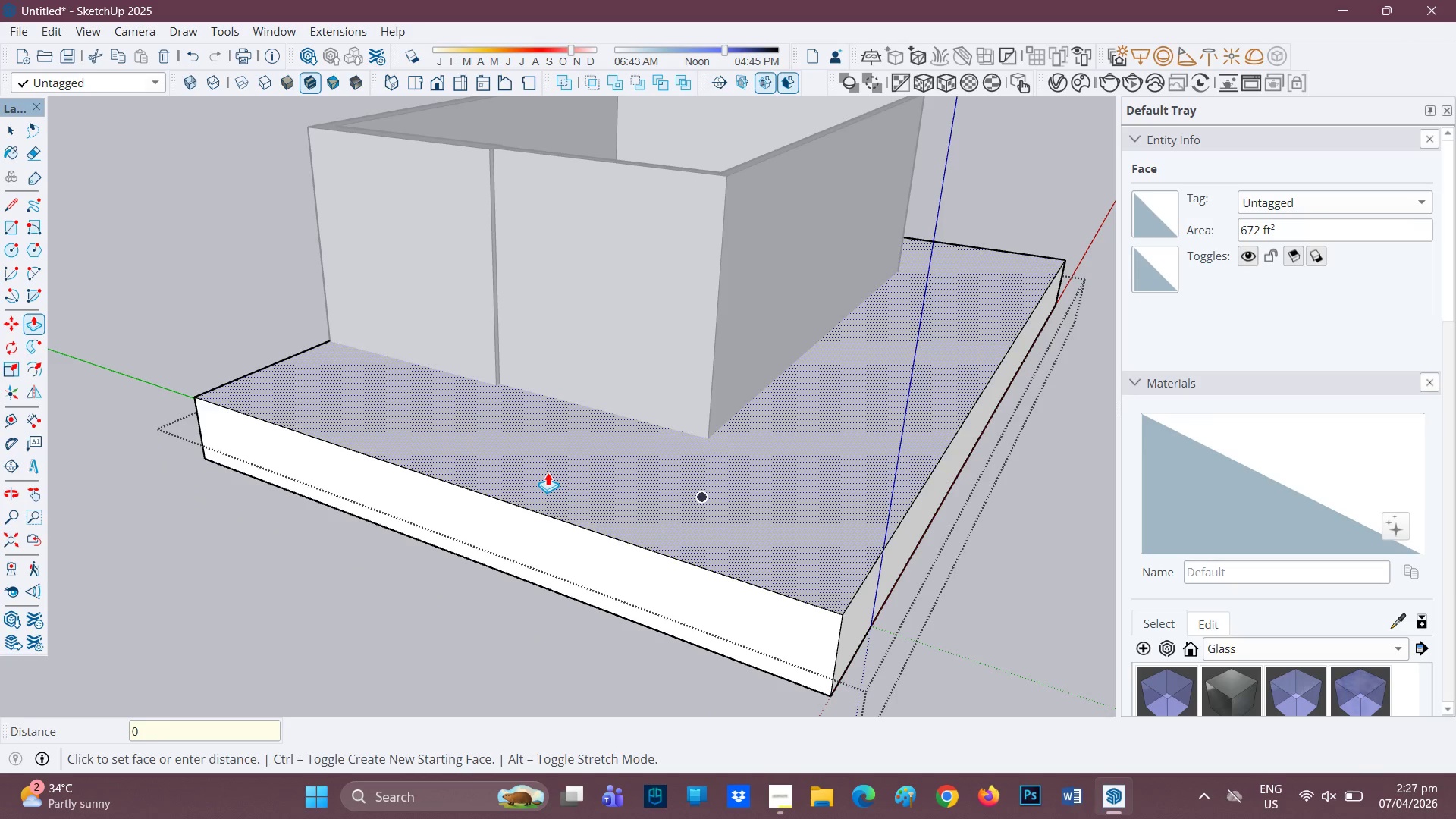 
key(Period)
 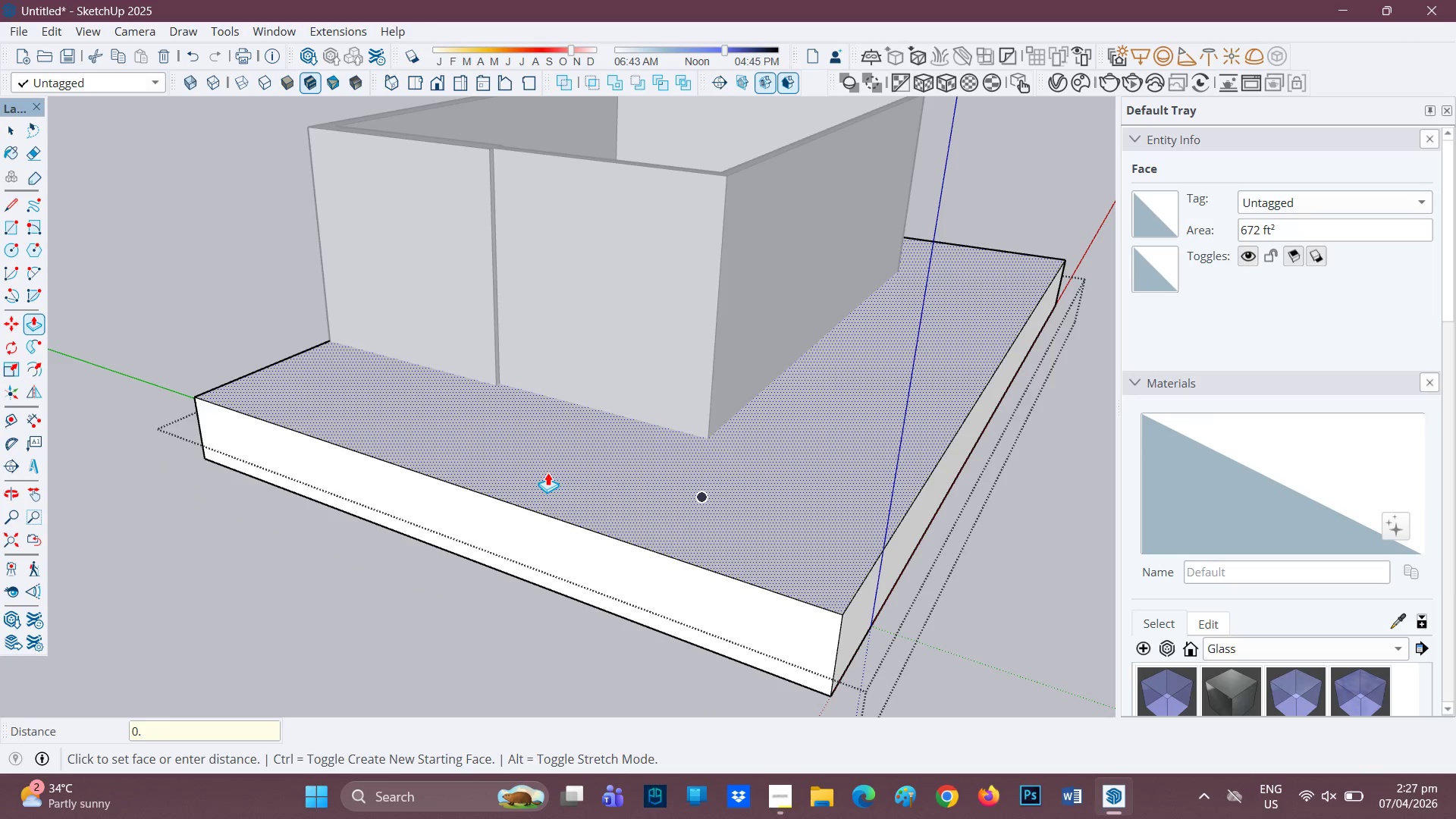 
key(3)
 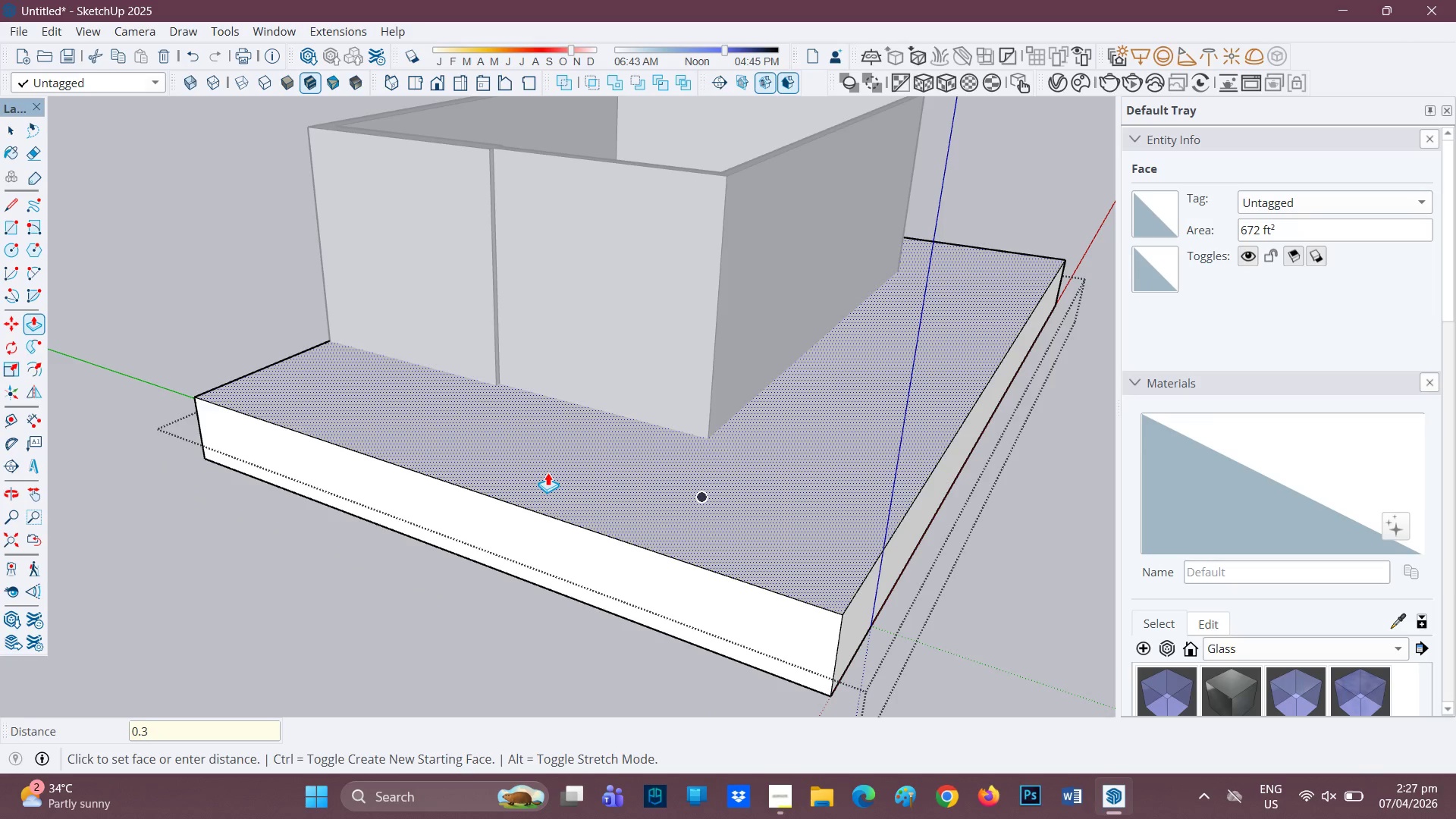 
key(Quote)
 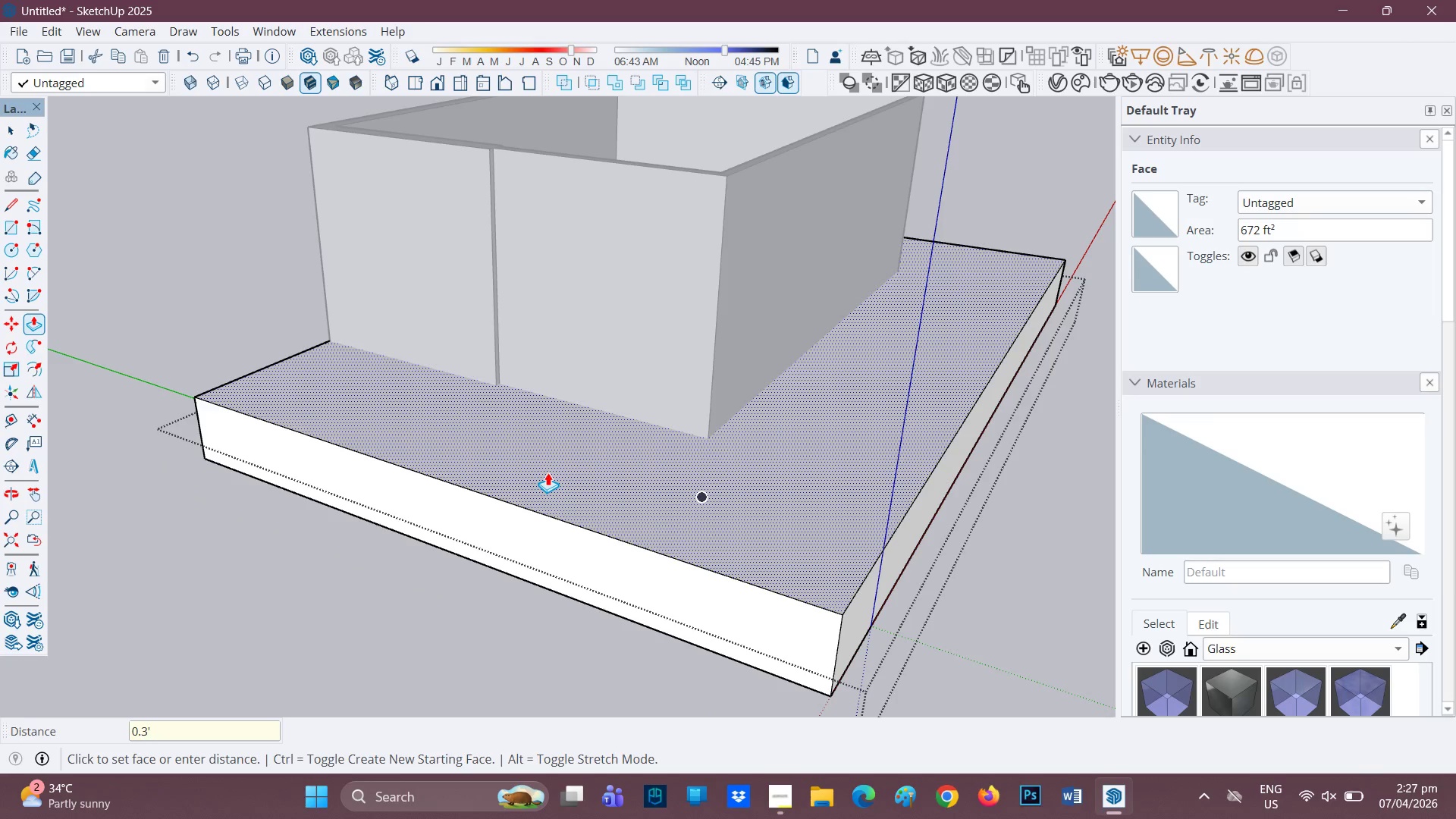 
key(Enter)
 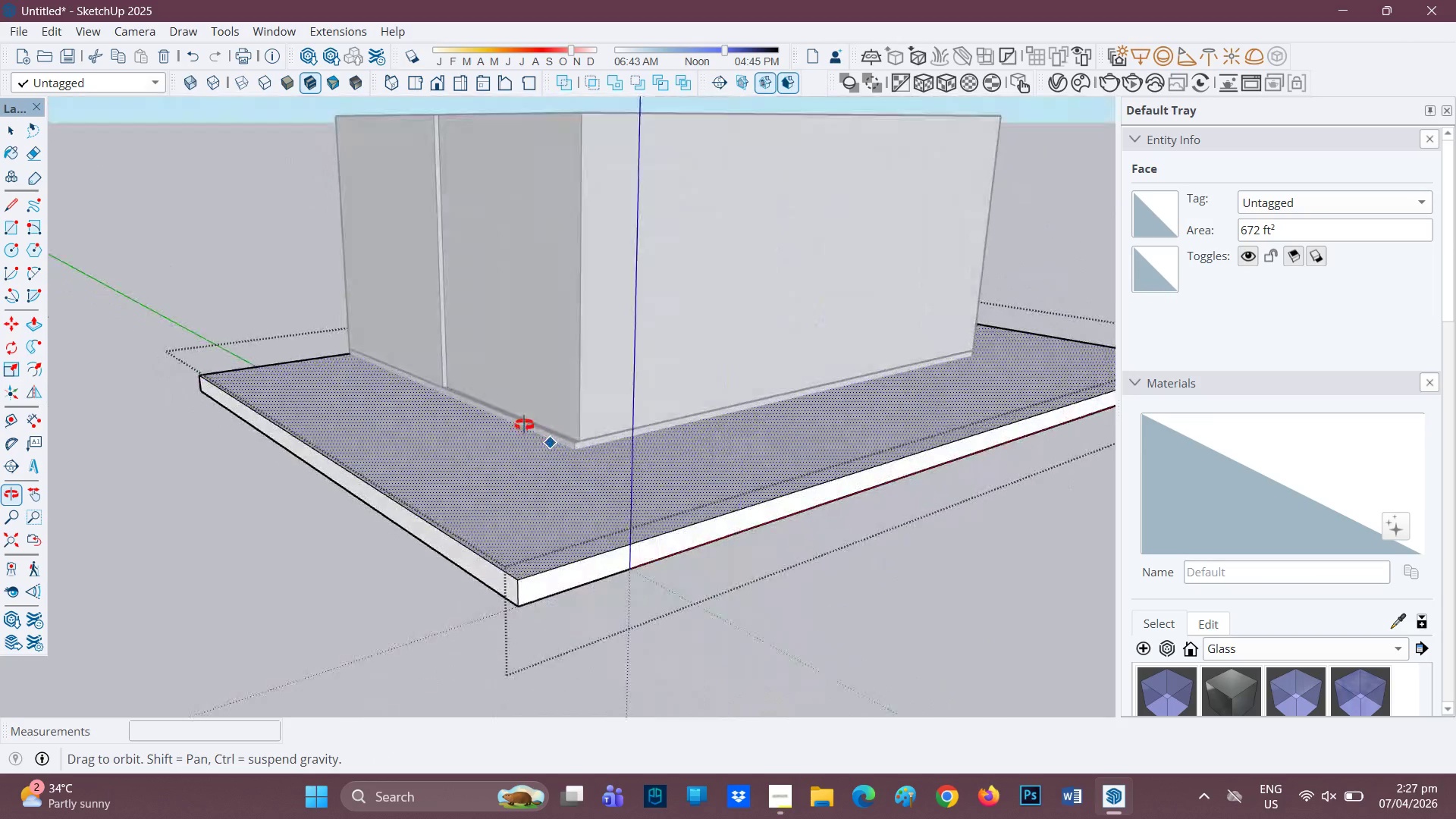 
wait(5.16)
 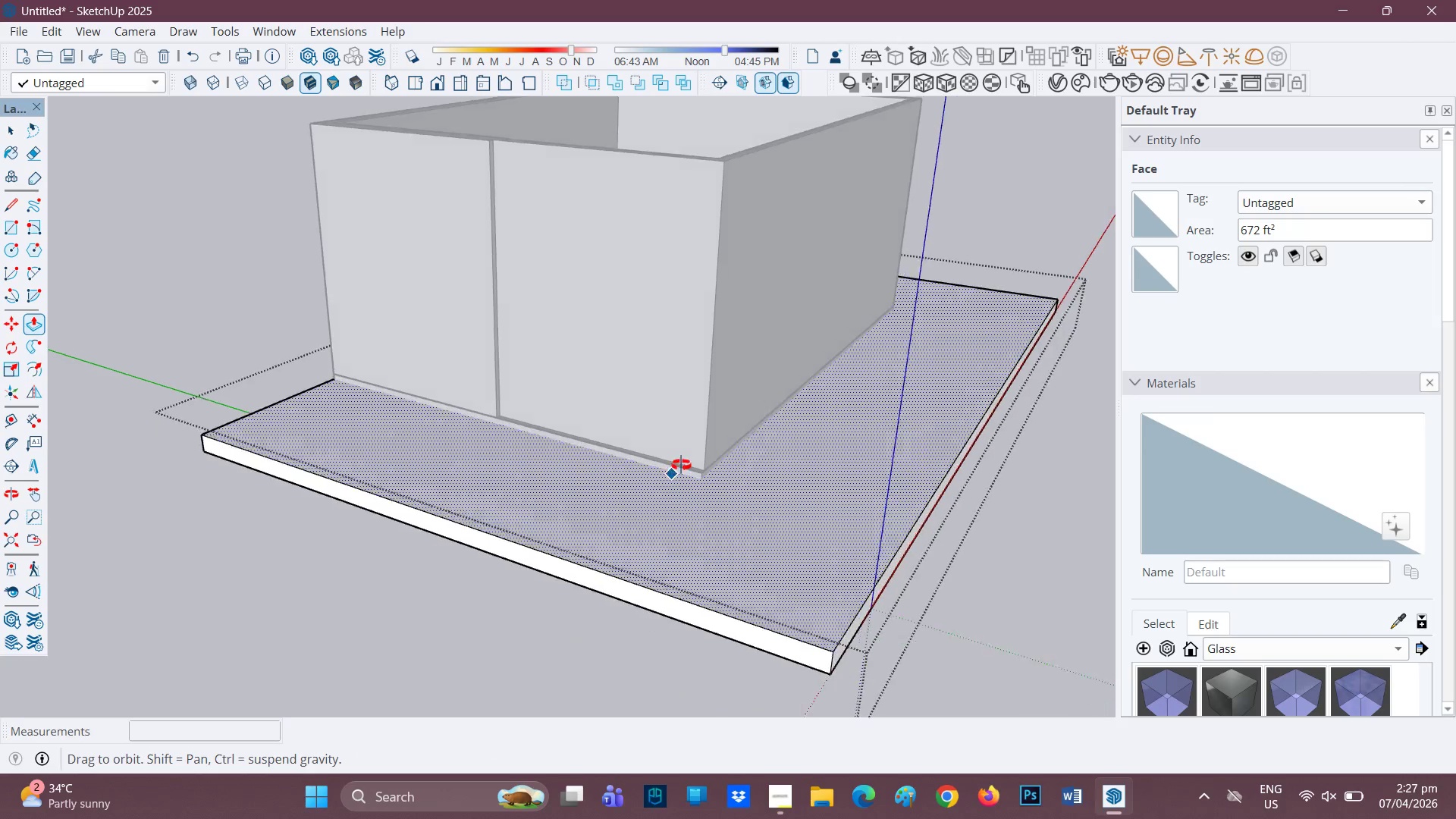 
scroll: coordinate [640, 419], scroll_direction: up, amount: 1.0
 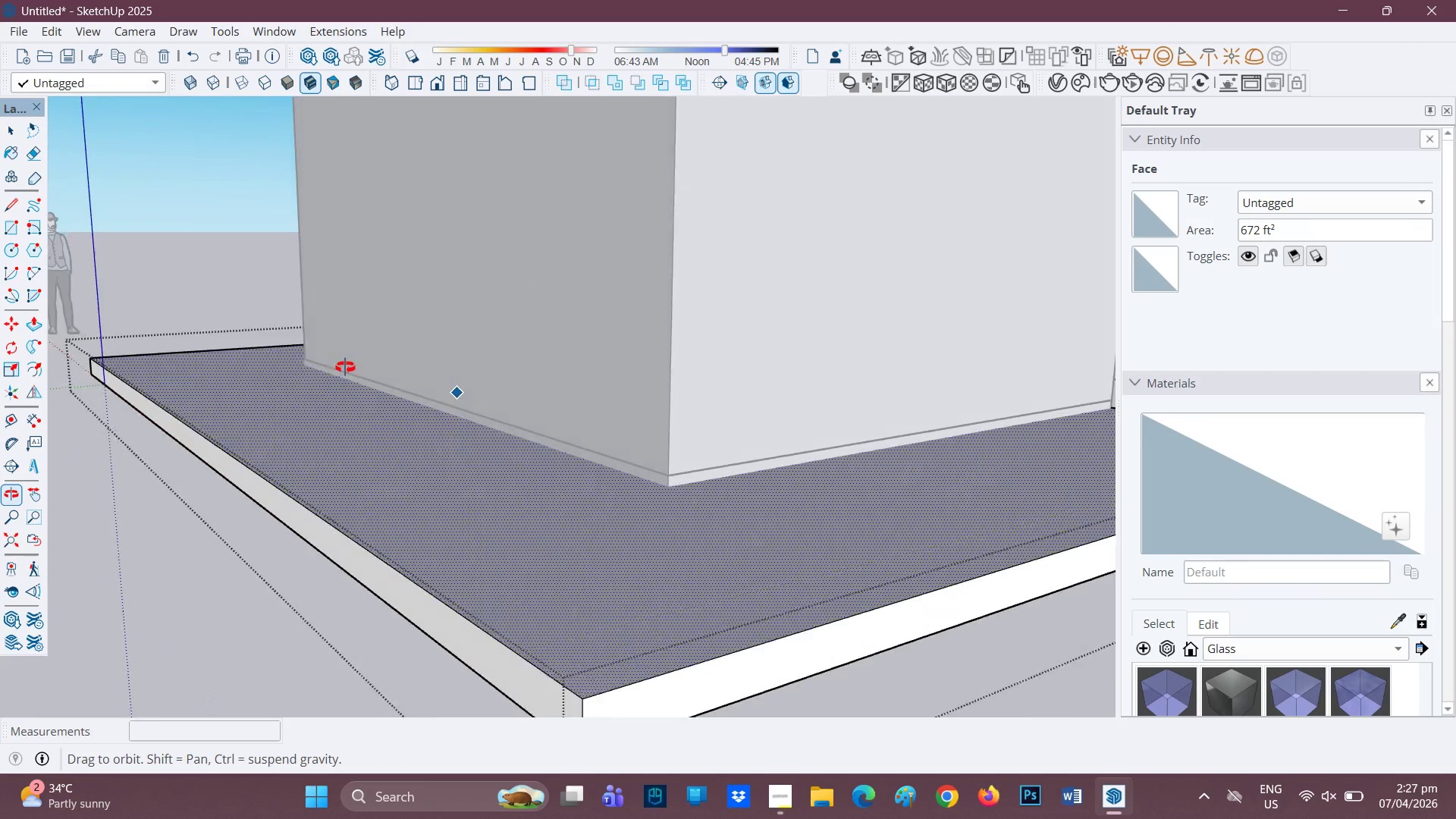 
key(Space)
 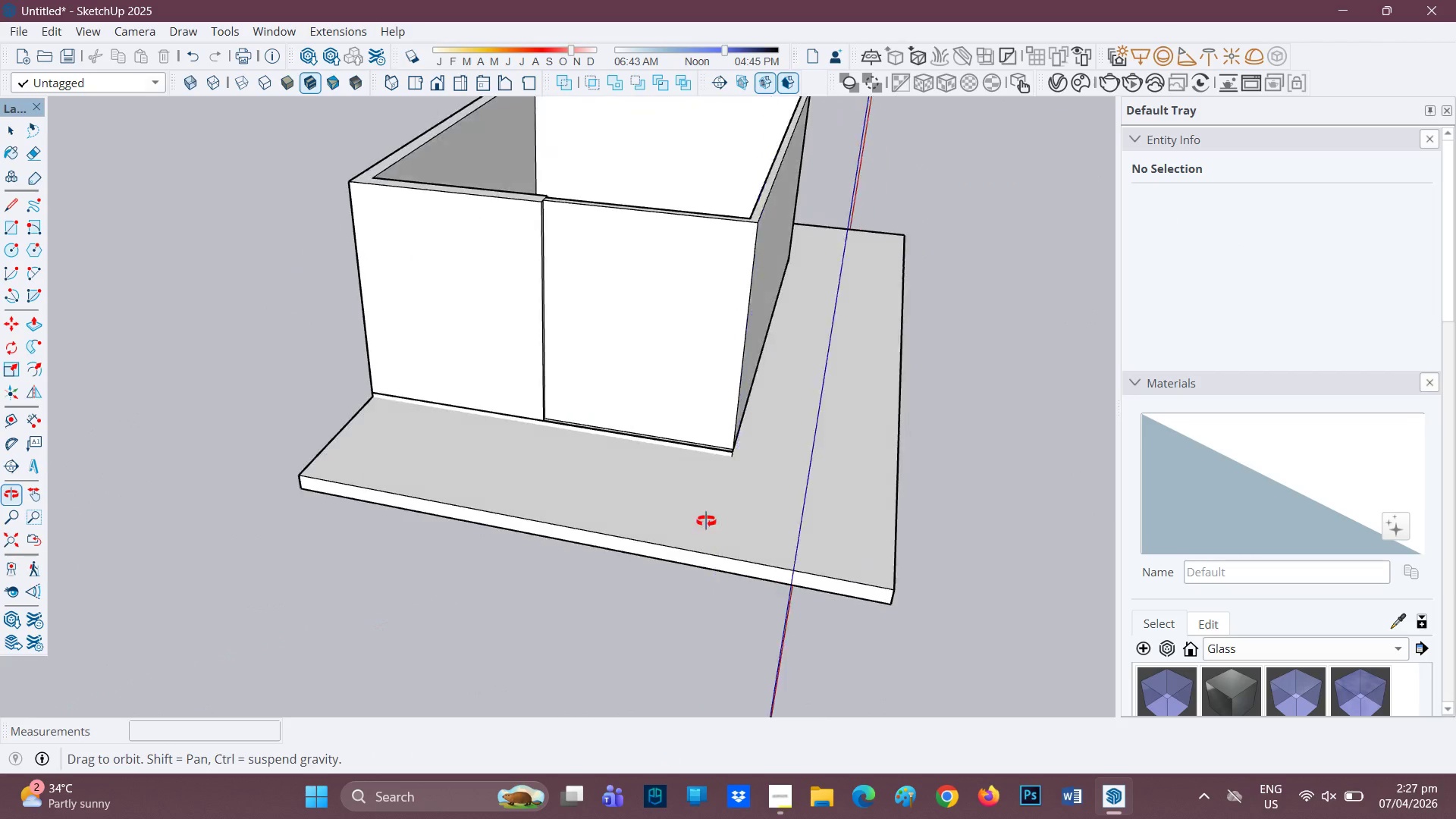 
scroll: coordinate [852, 437], scroll_direction: down, amount: 3.0
 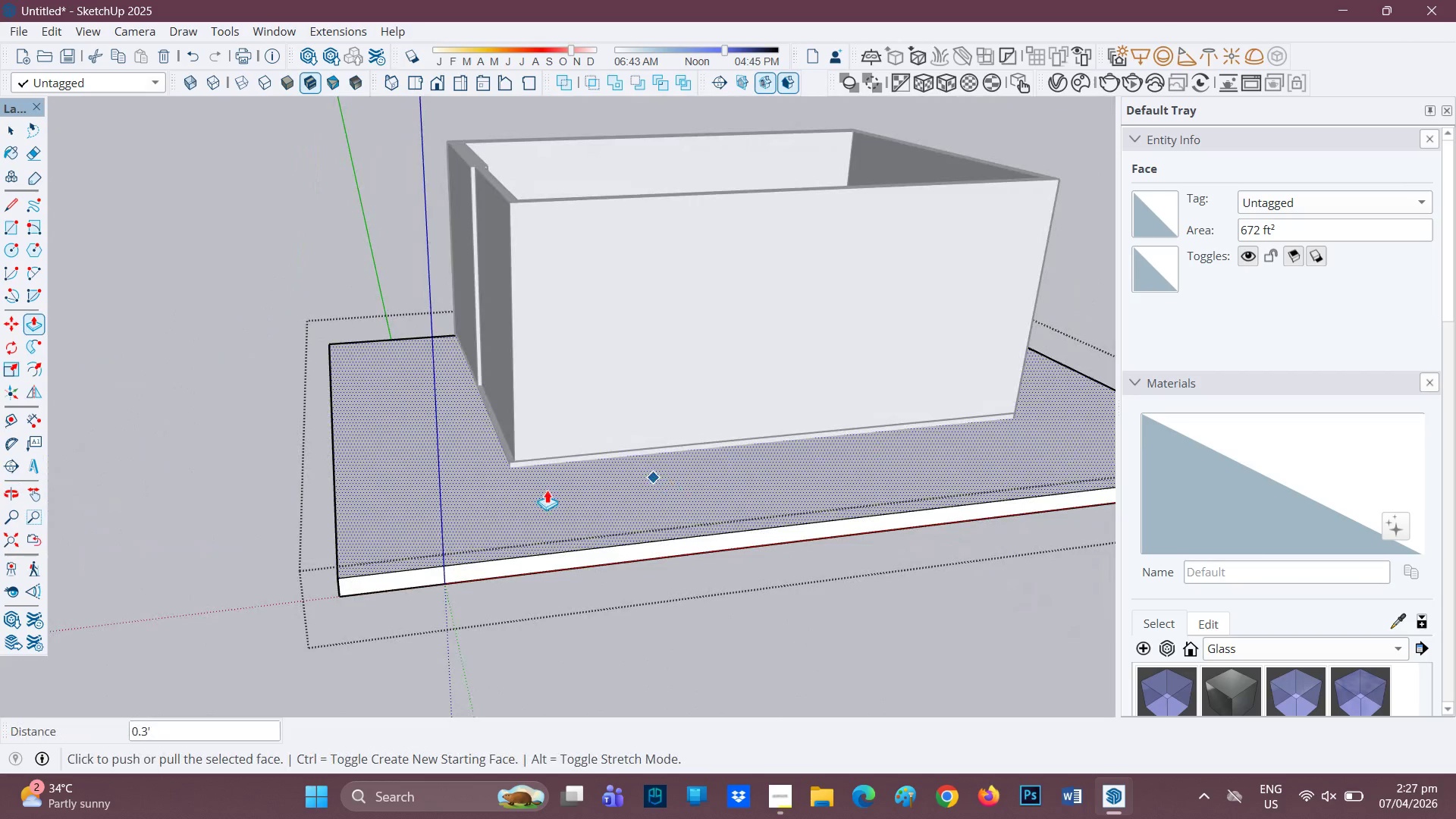 
scroll: coordinate [504, 413], scroll_direction: up, amount: 4.0
 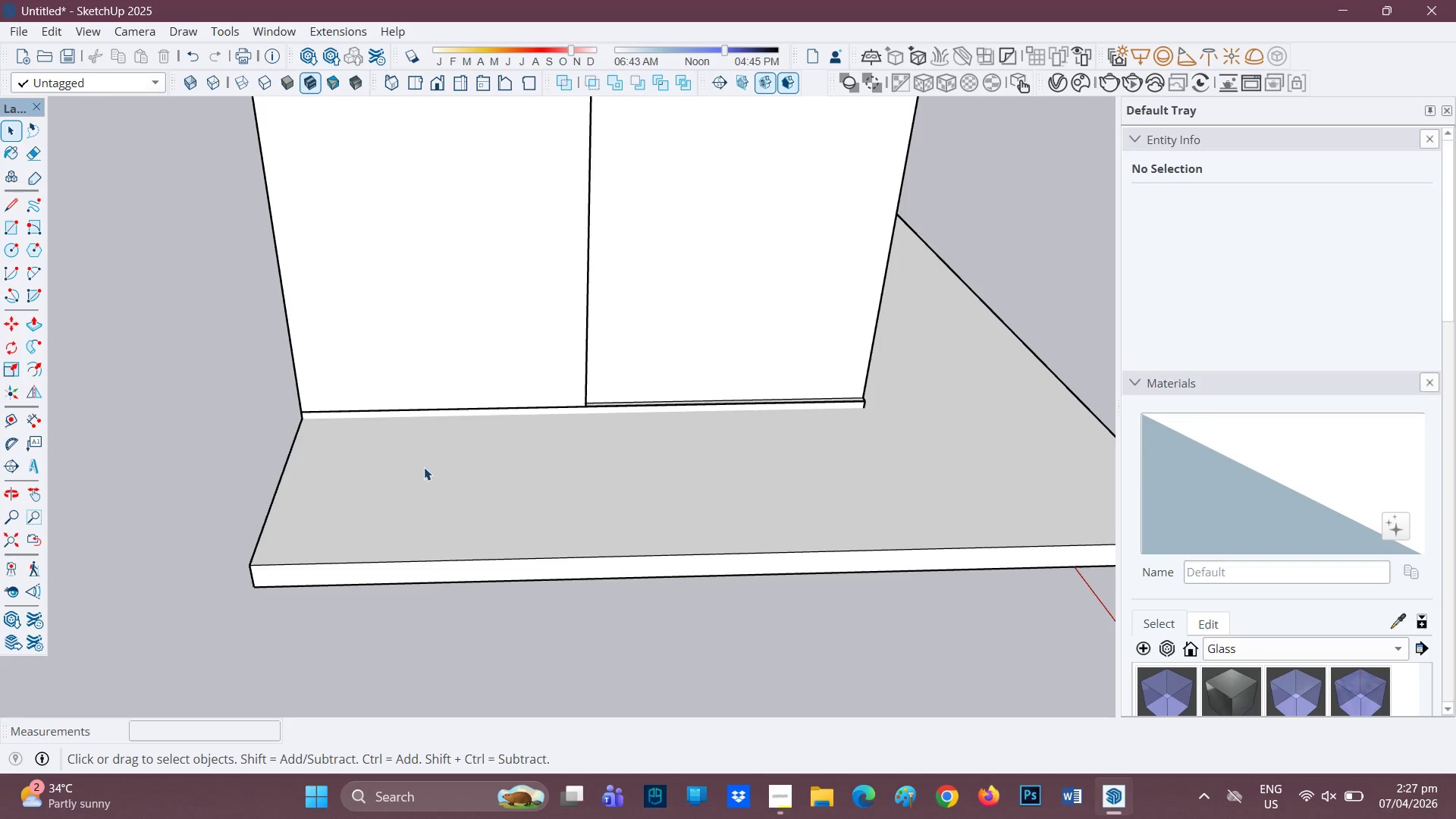 
key(Space)
 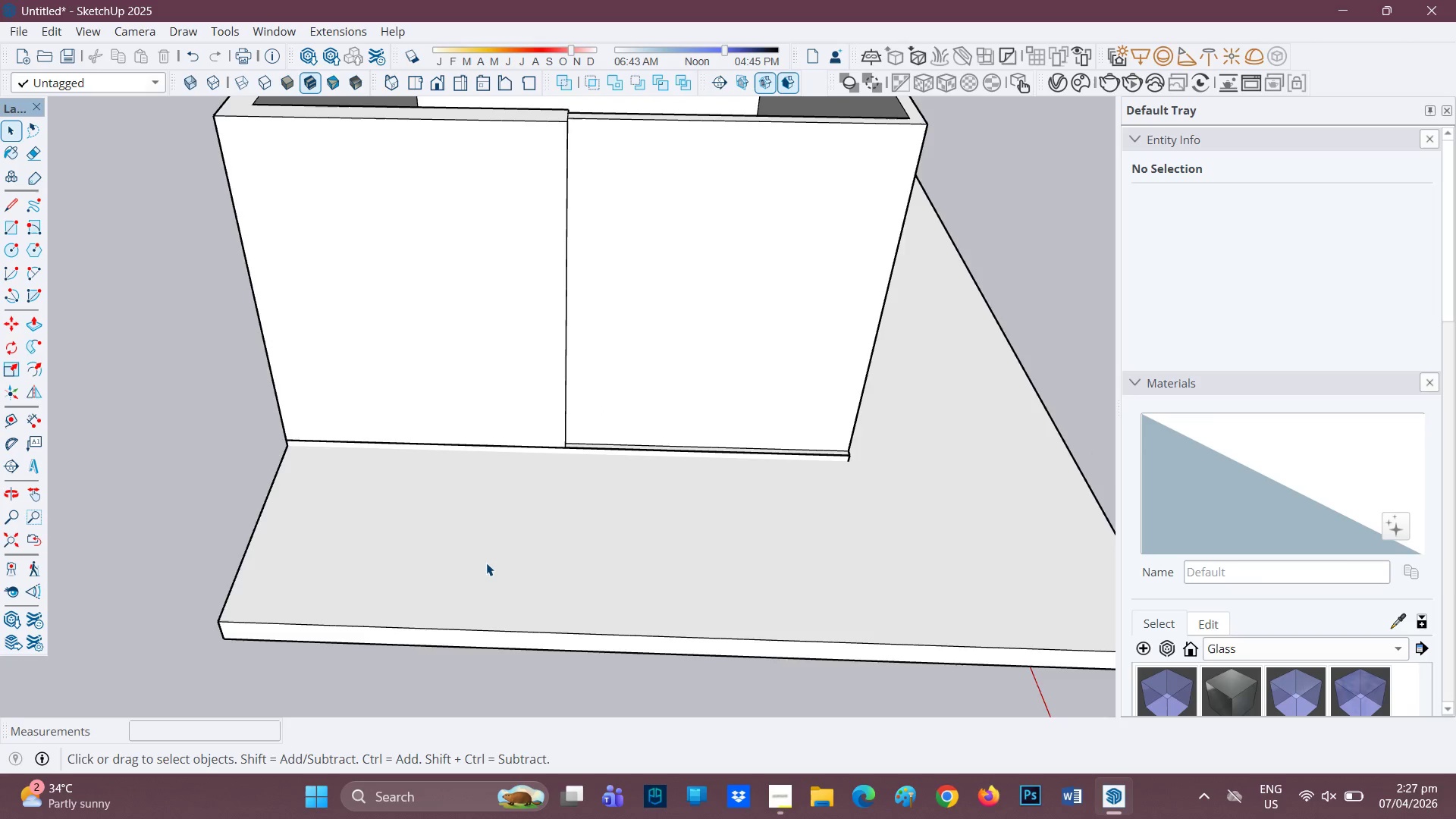 
double_click([486, 563])
 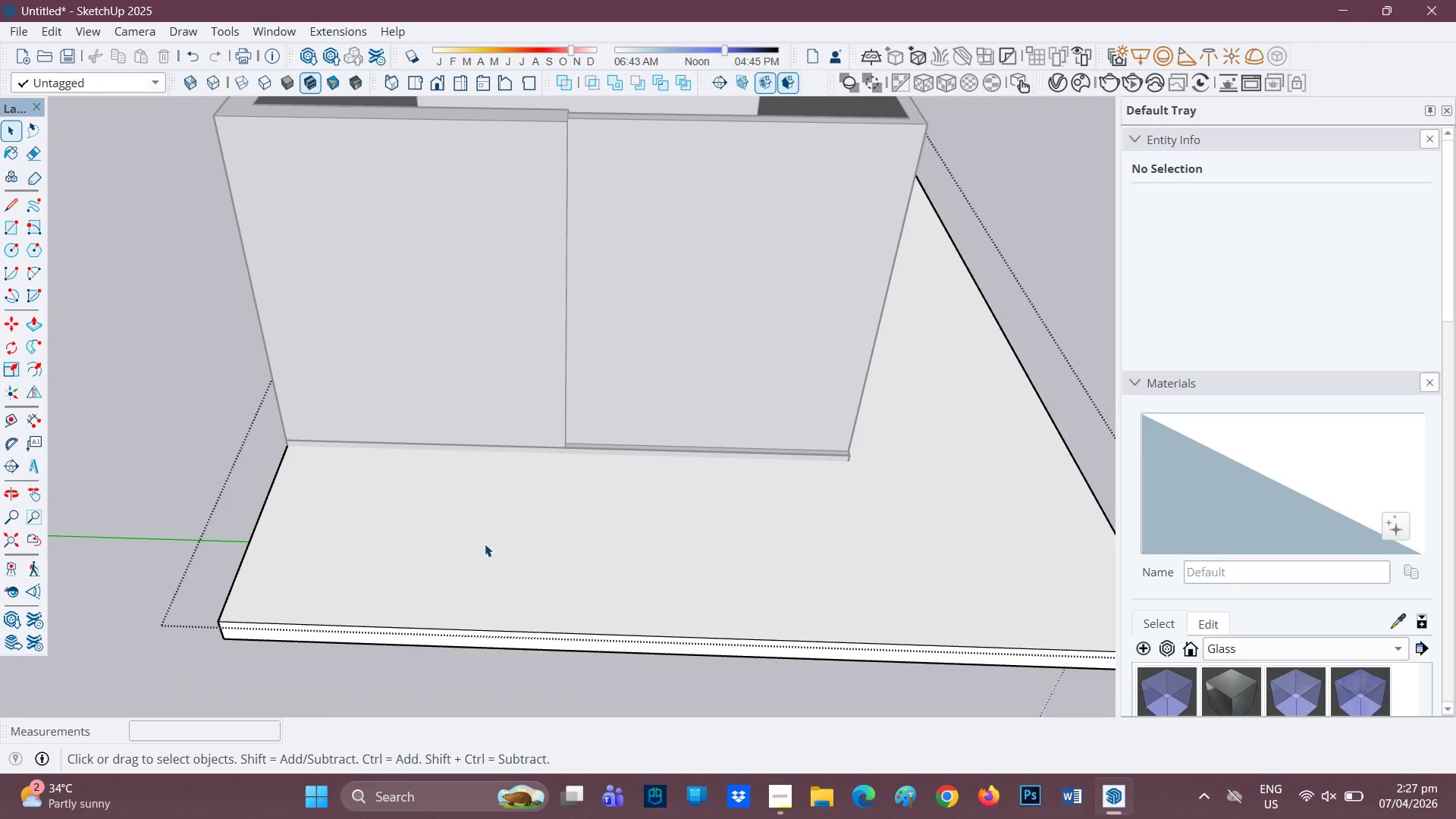 
scroll: coordinate [427, 541], scroll_direction: up, amount: 2.0
 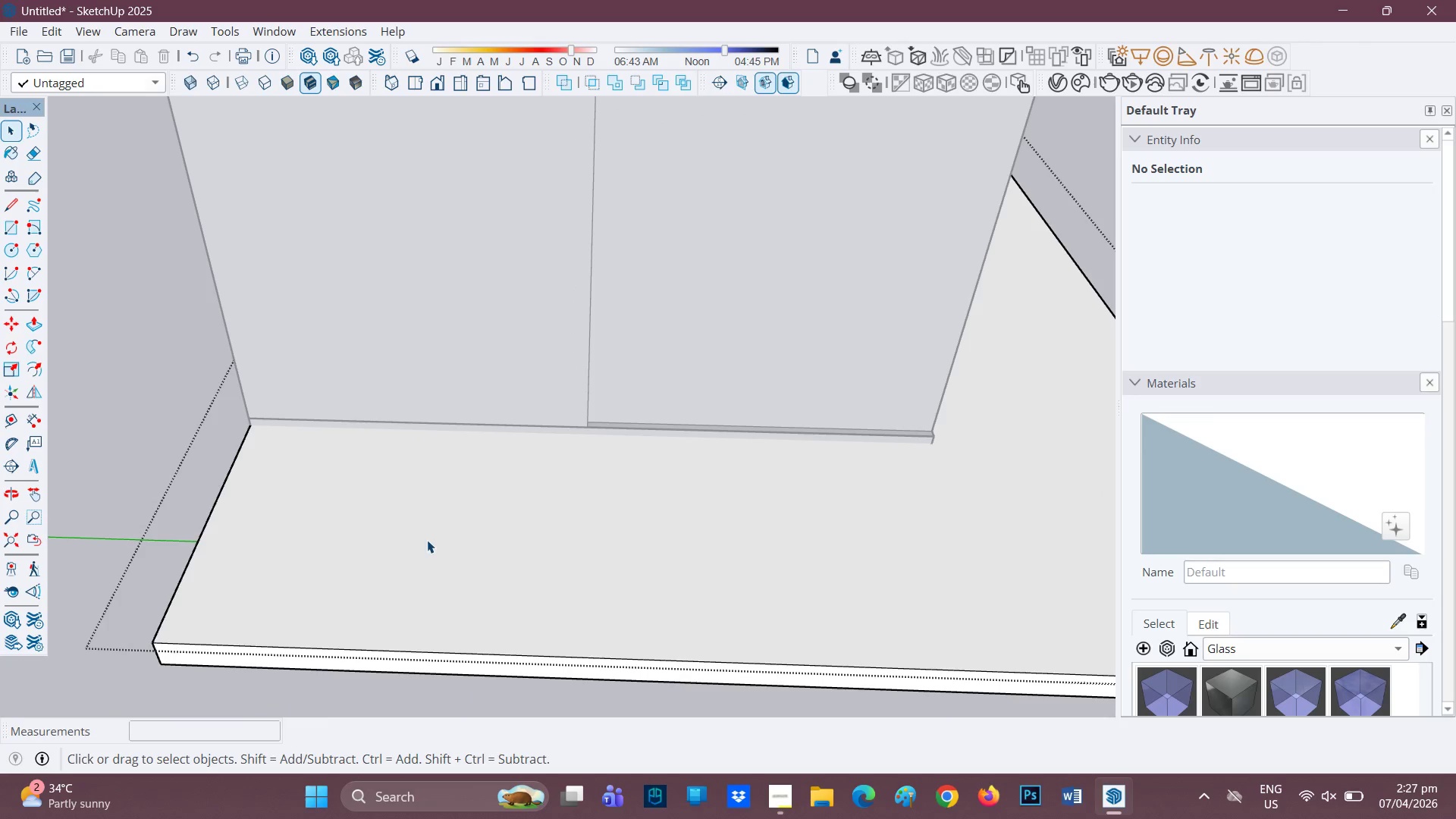 
type(rl)
 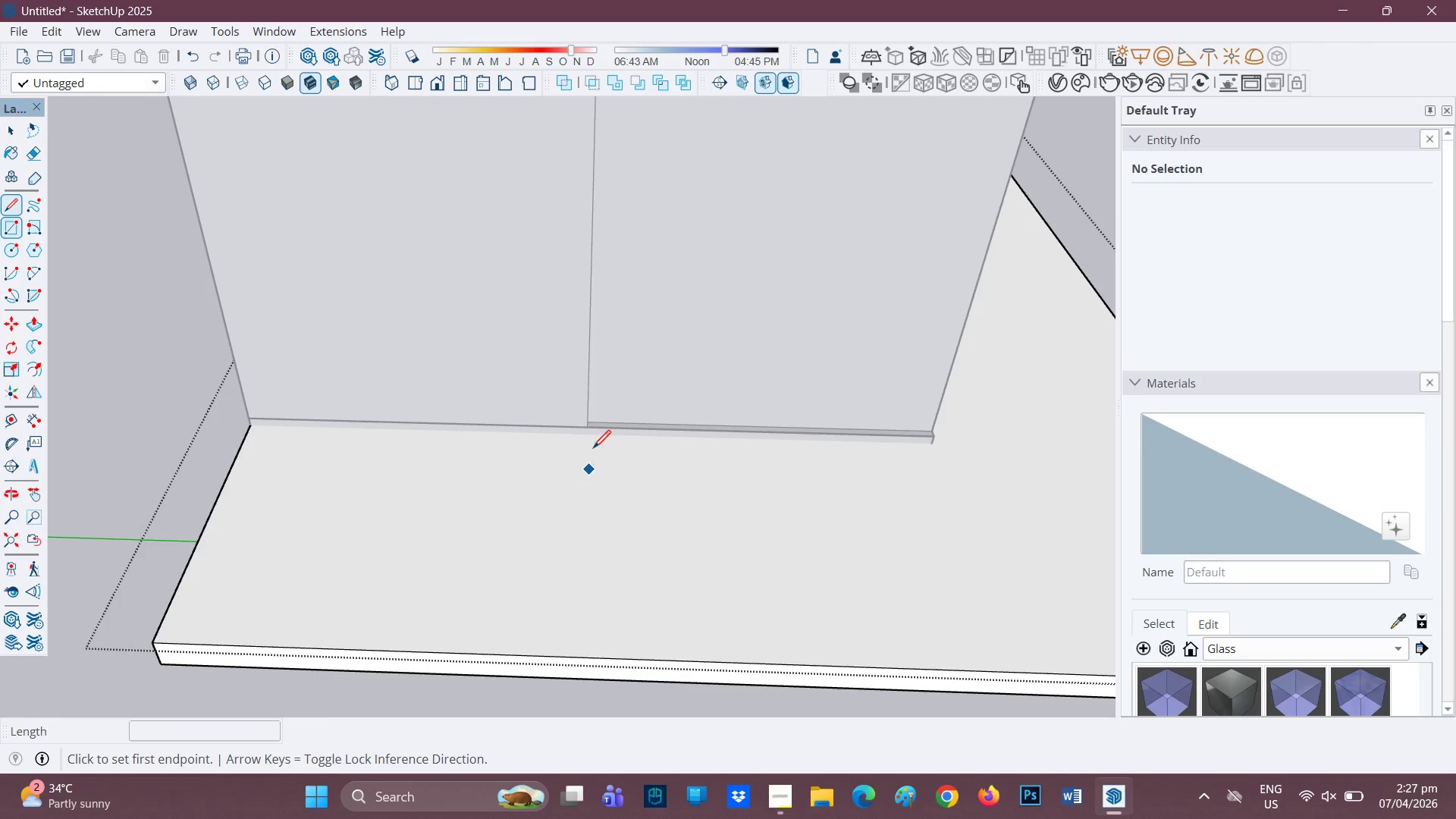 
mouse_move([588, 453])
 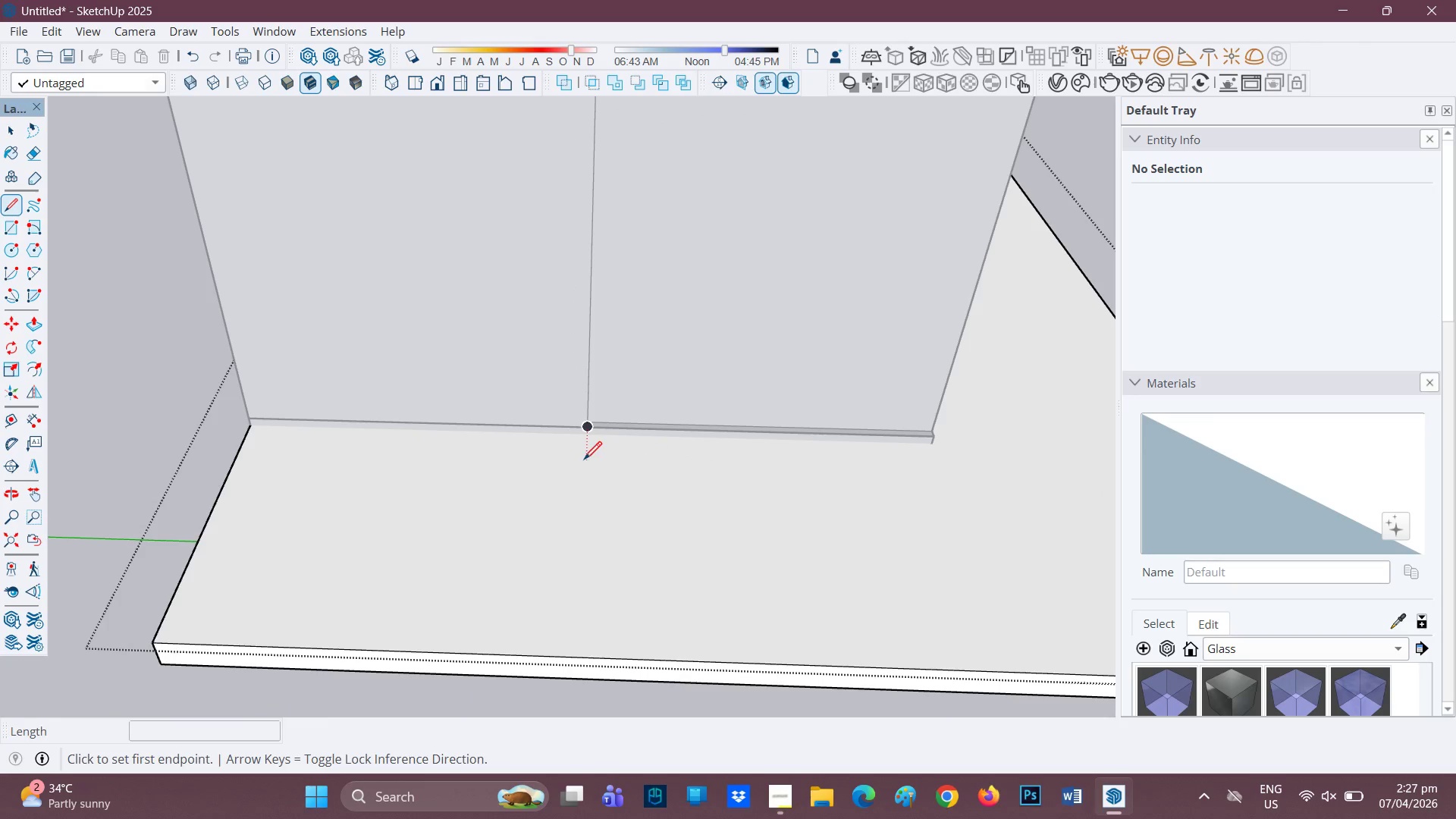 
scroll: coordinate [580, 429], scroll_direction: up, amount: 8.0
 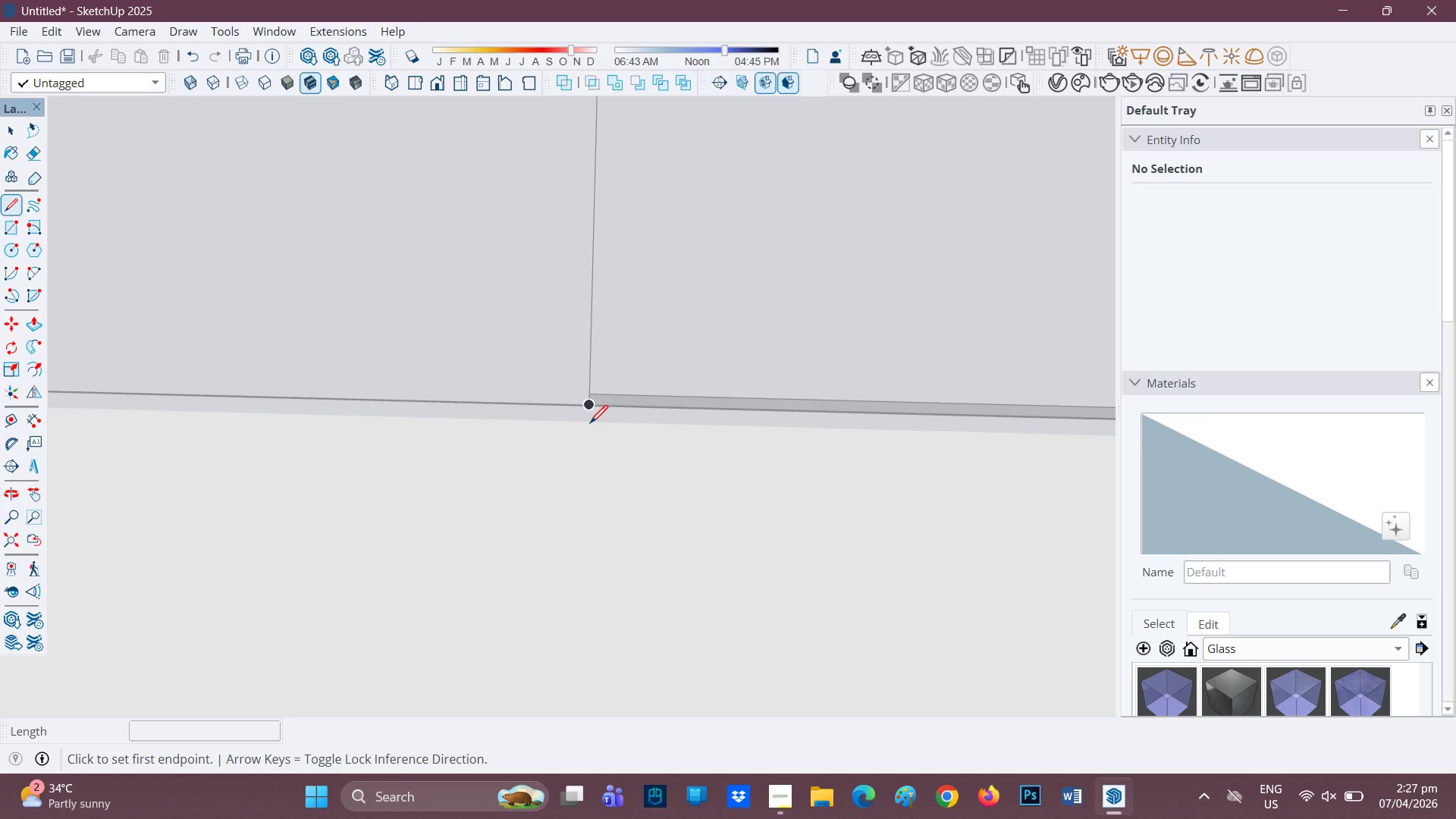 
key(Space)
 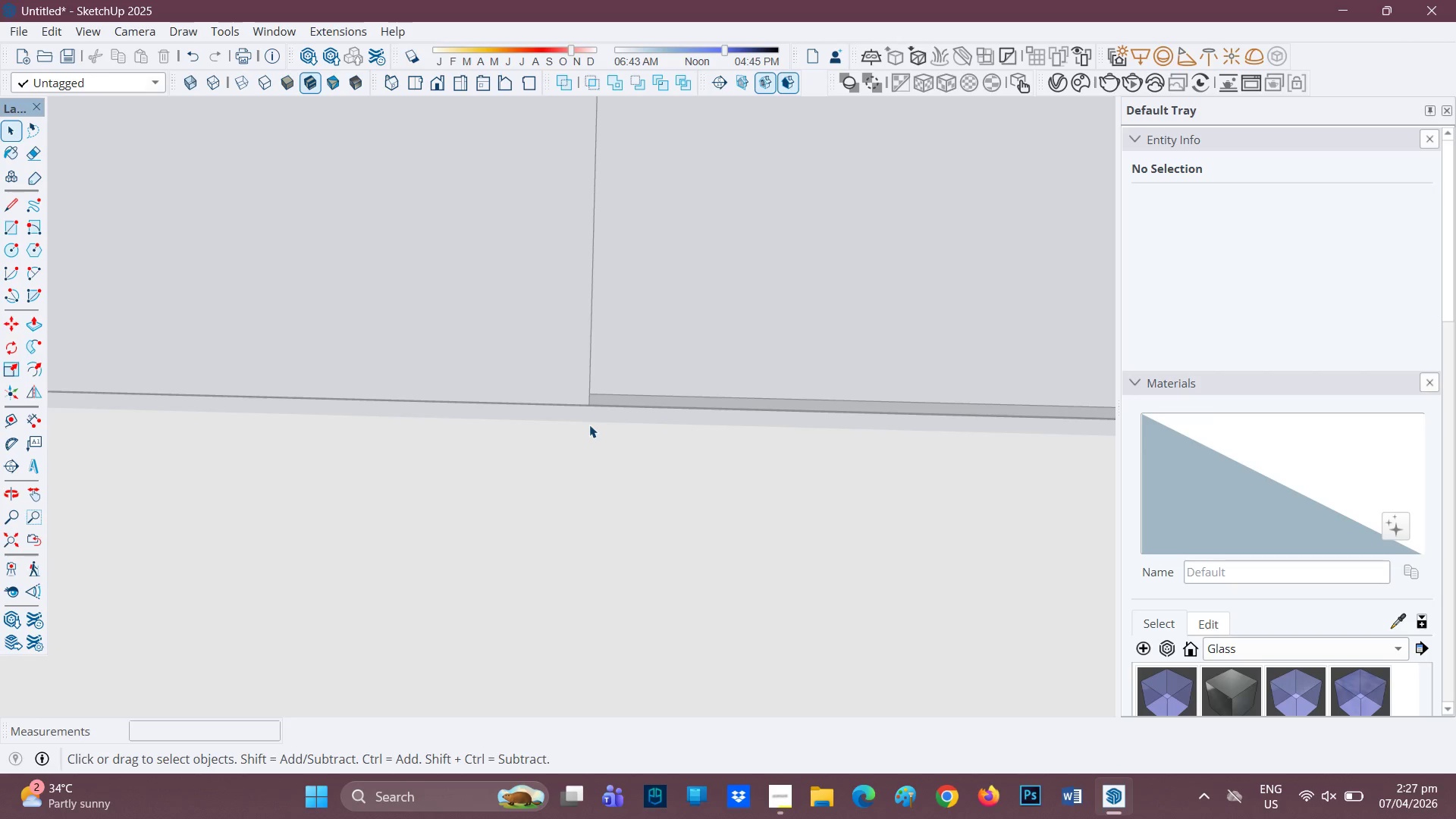 
scroll: coordinate [585, 435], scroll_direction: down, amount: 9.0
 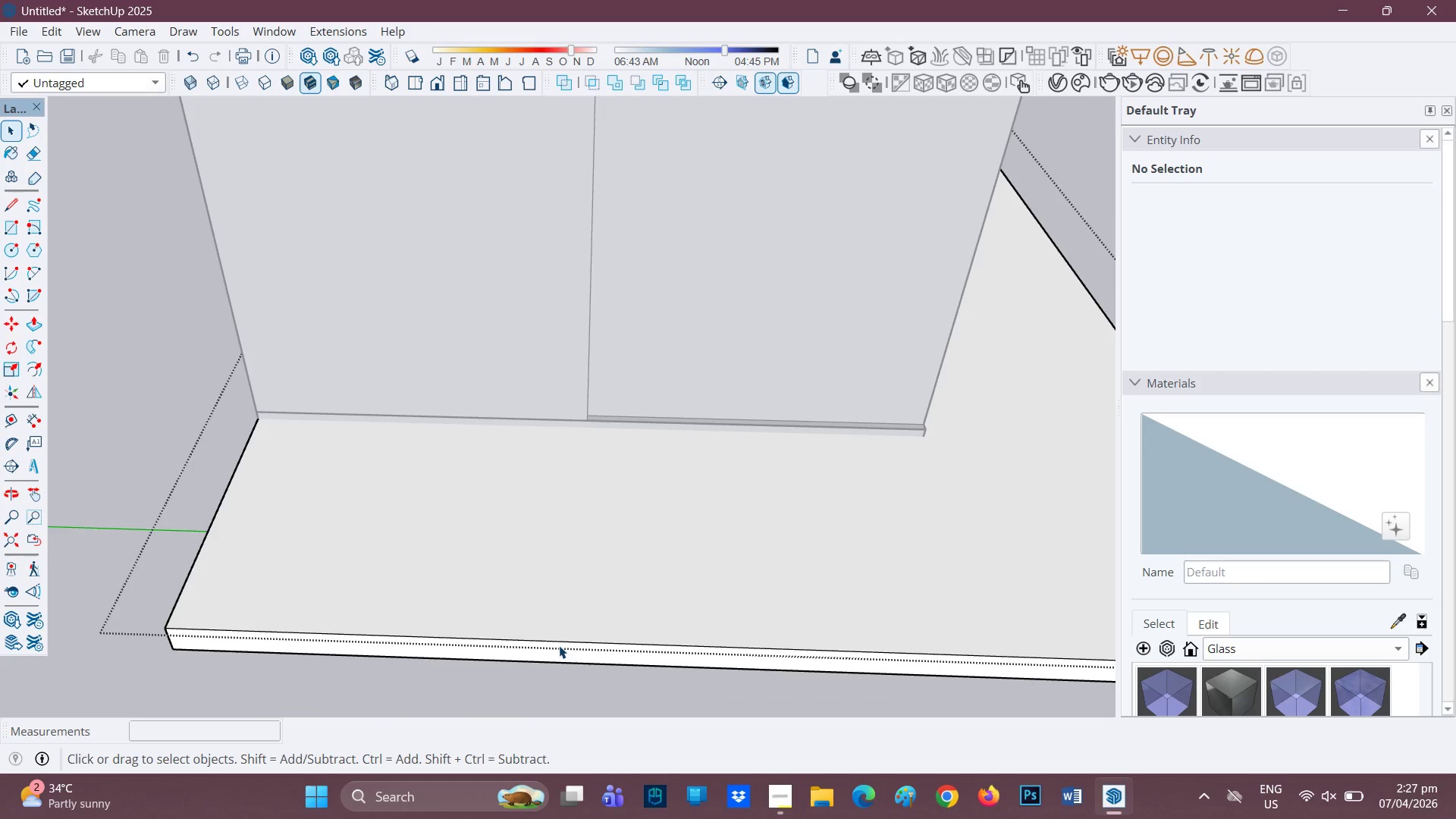 
key(L)
 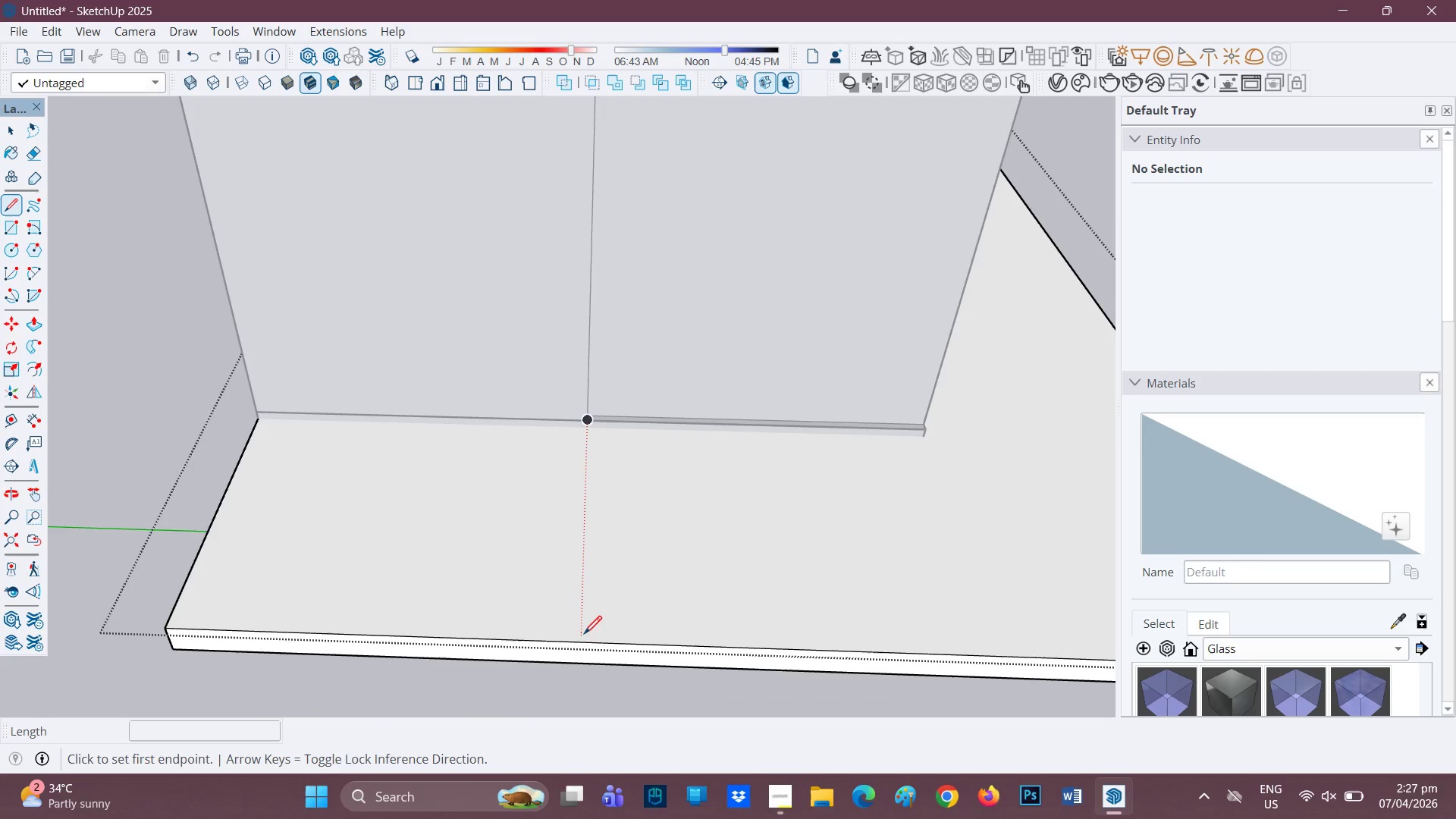 
left_click_drag(start_coordinate=[581, 644], to_coordinate=[582, 636])
 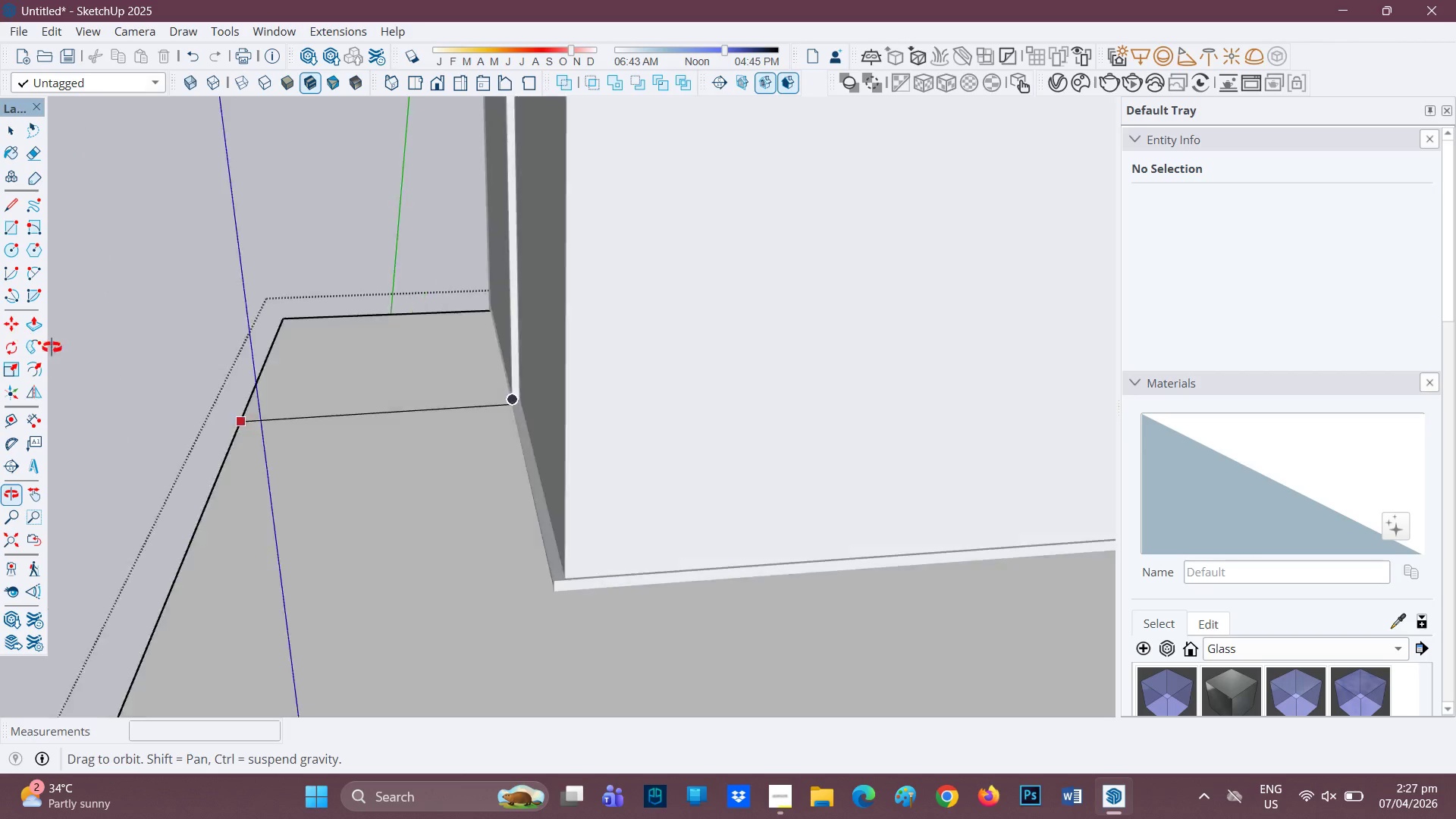 
scroll: coordinate [467, 450], scroll_direction: up, amount: 5.0
 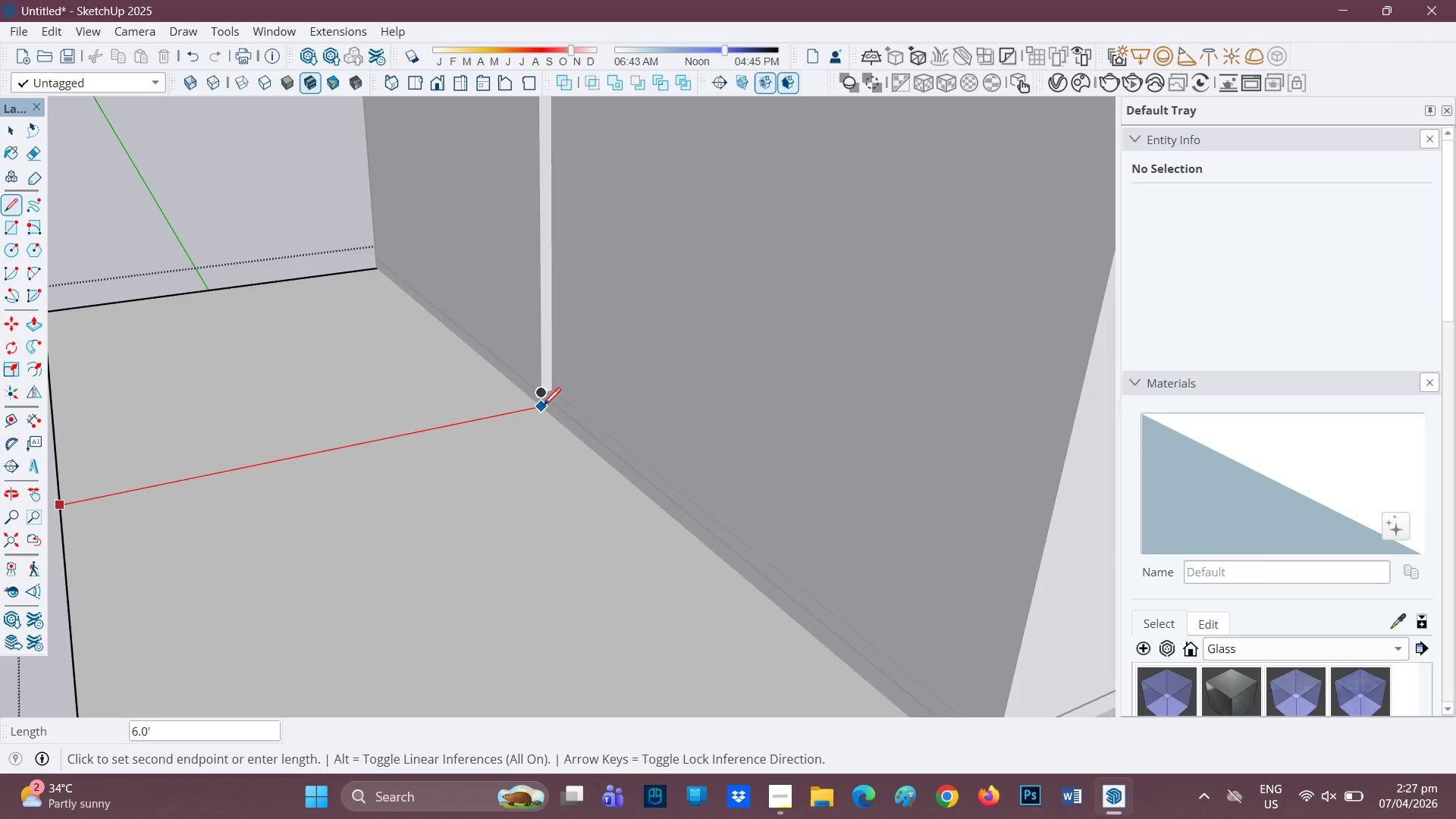 
left_click([543, 406])
 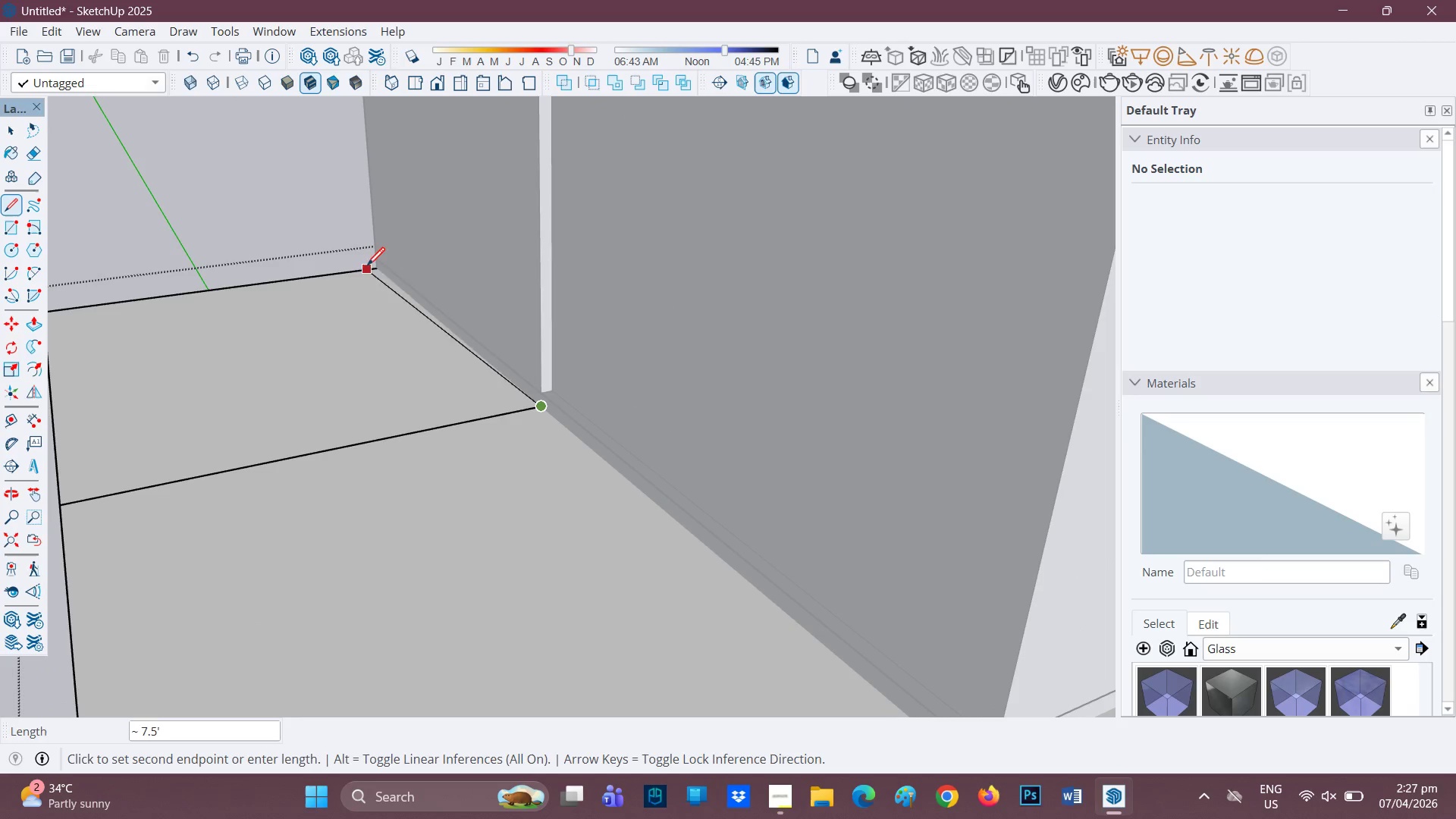 
left_click([371, 265])
 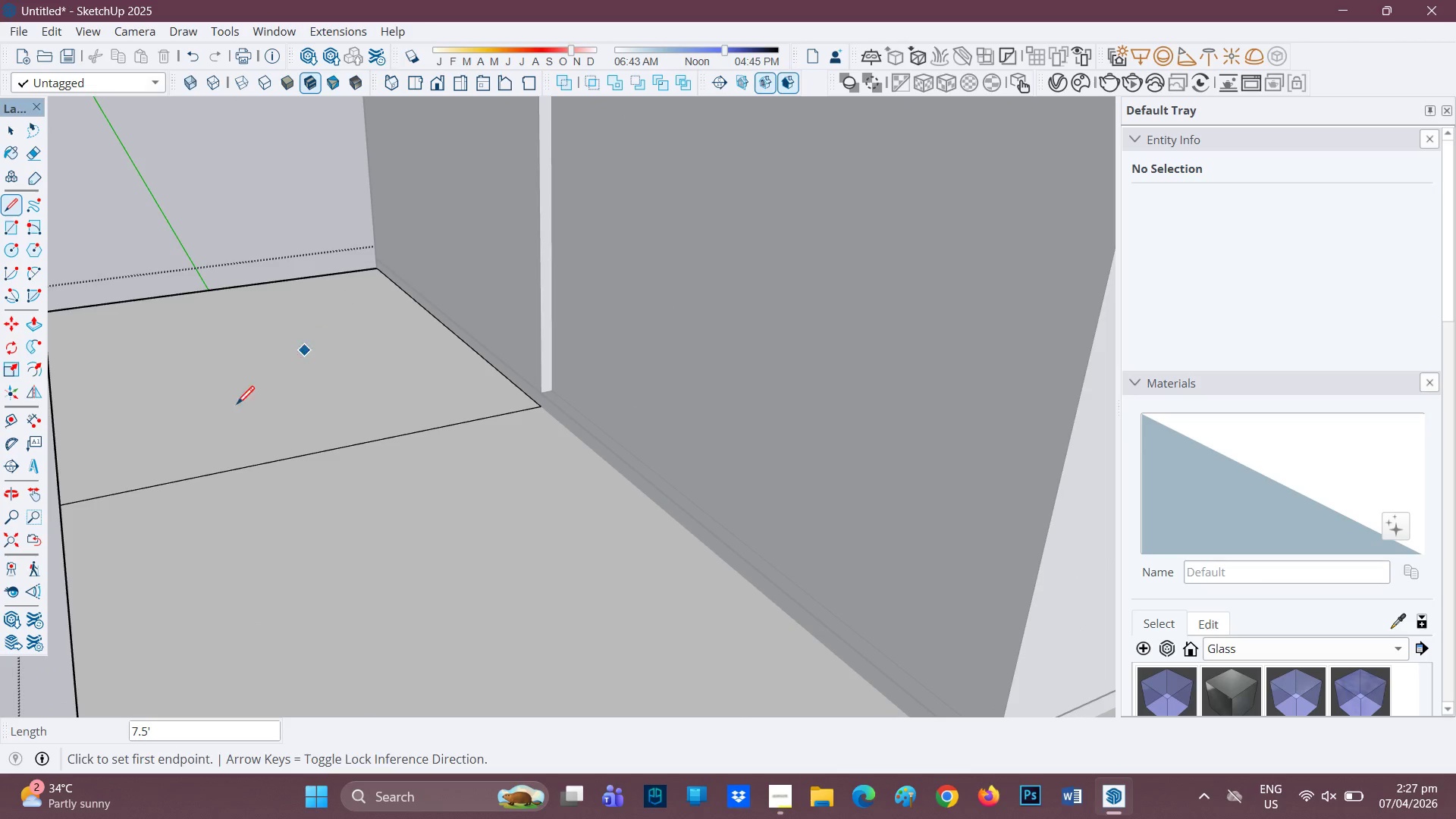 
scroll: coordinate [215, 435], scroll_direction: down, amount: 1.0
 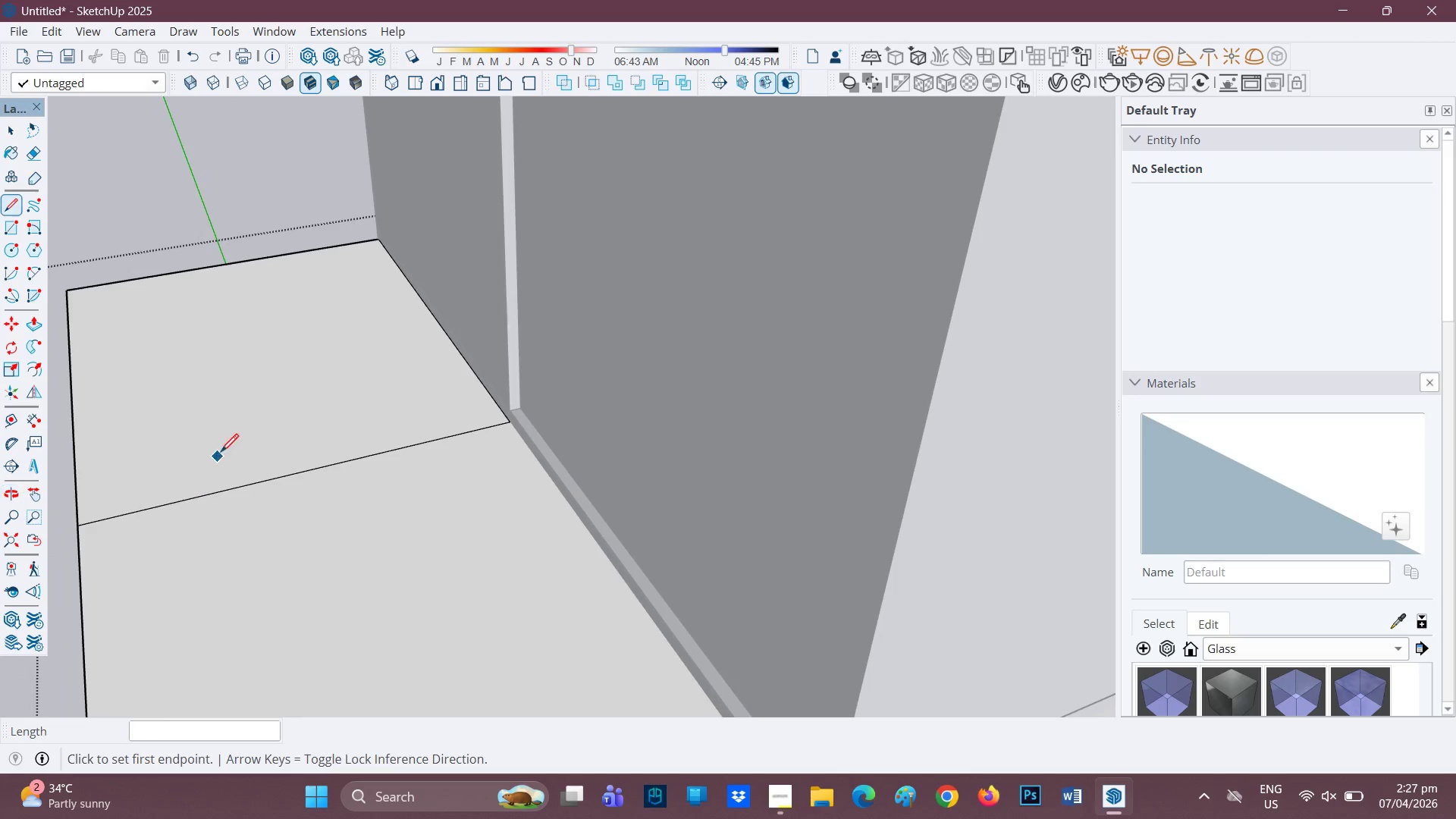 
type(hf)
 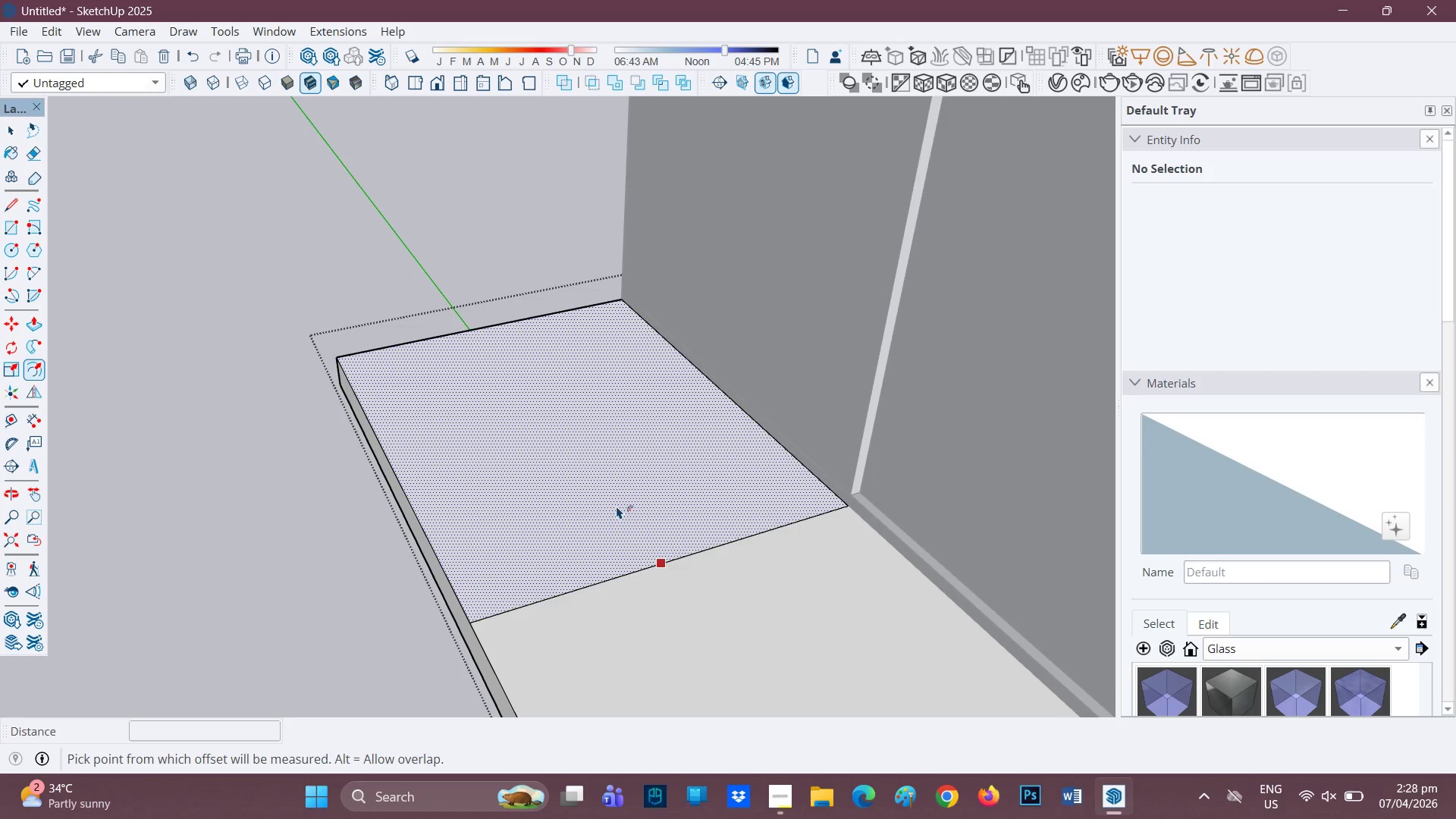 
left_click_drag(start_coordinate=[254, 431], to_coordinate=[598, 516])
 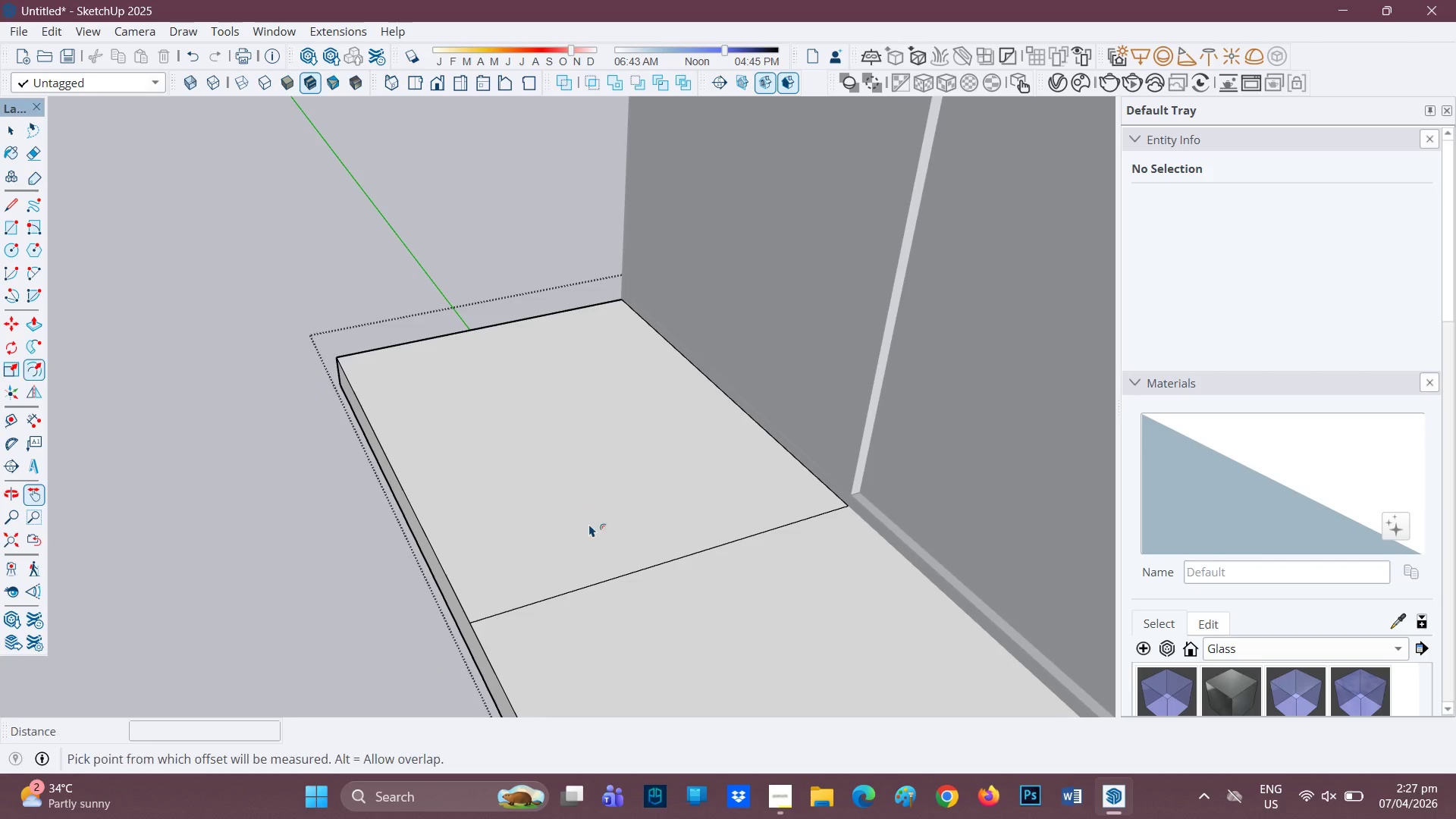 
left_click([617, 506])
 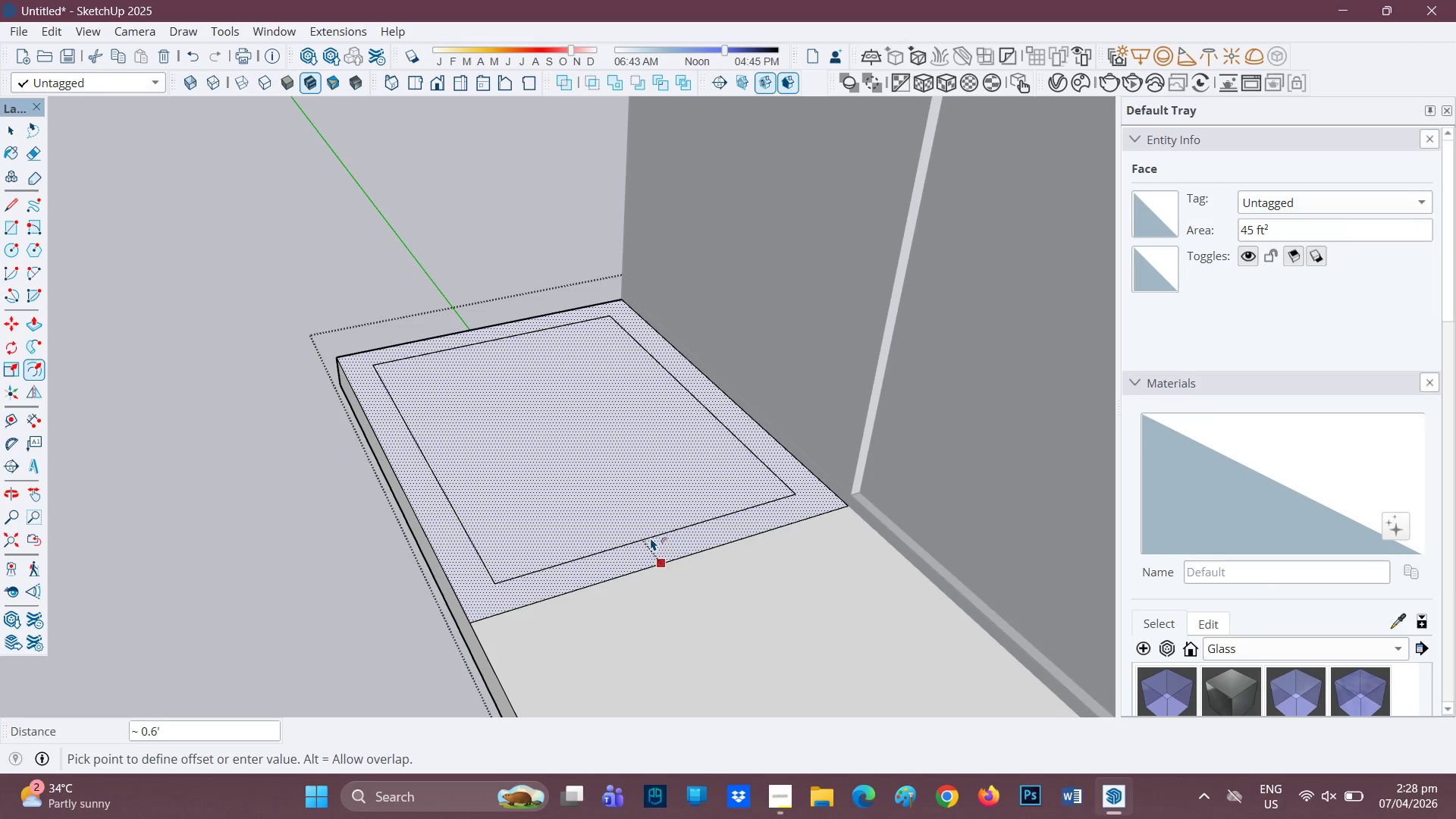 
type(0.03)
key(Backspace)
key(Backspace)
type(3')
 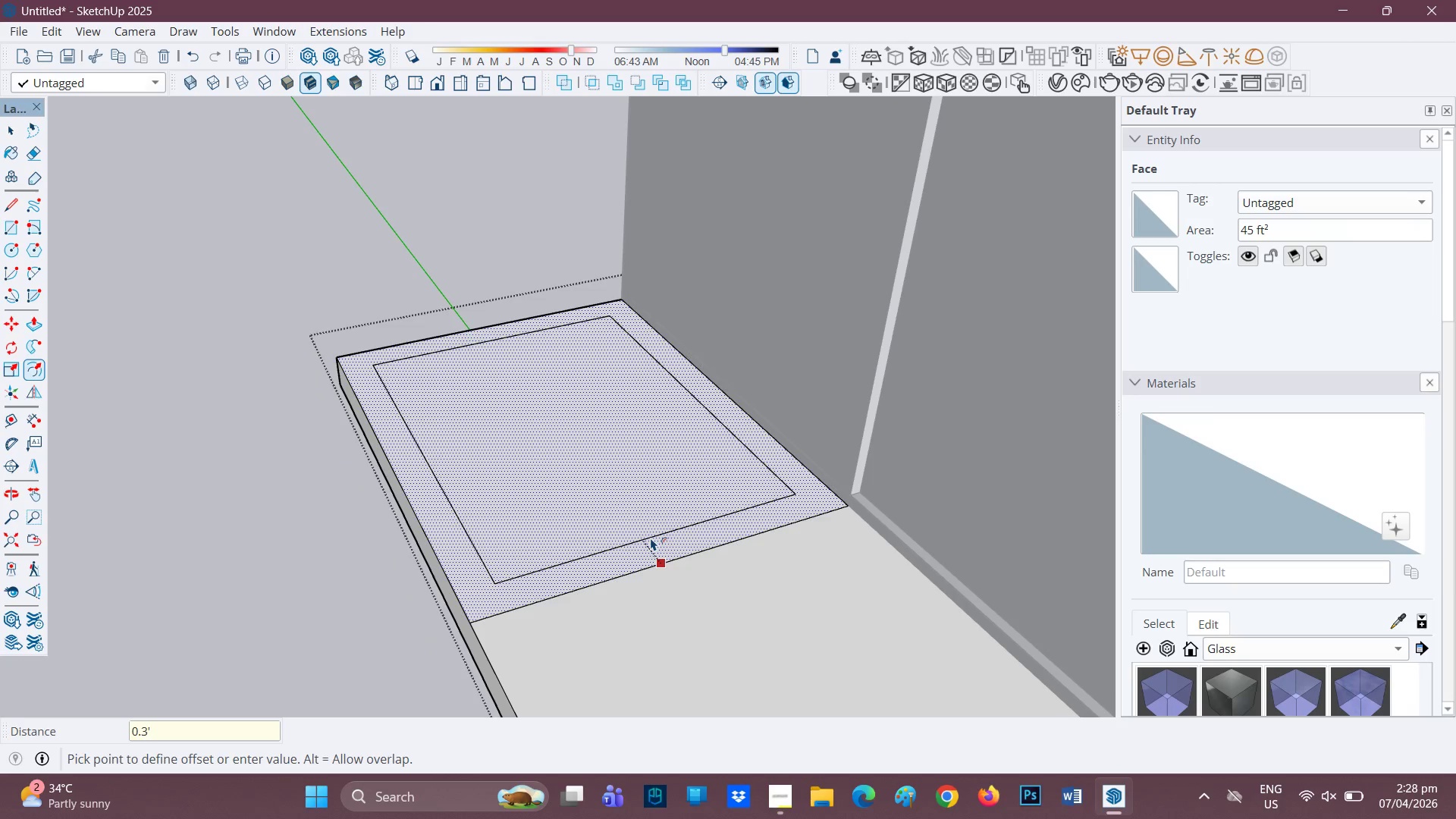 
key(Enter)
 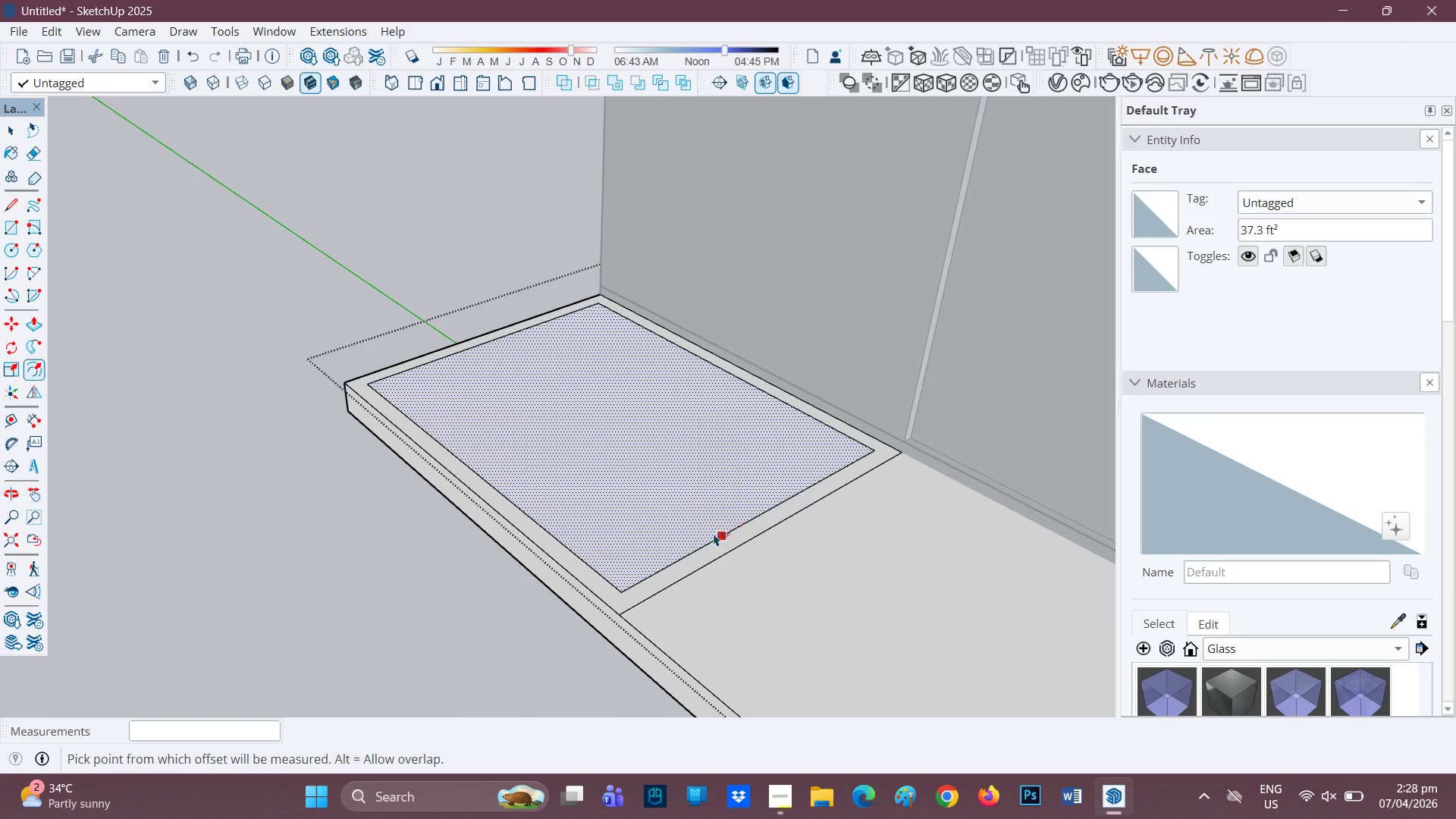 
key(P)
 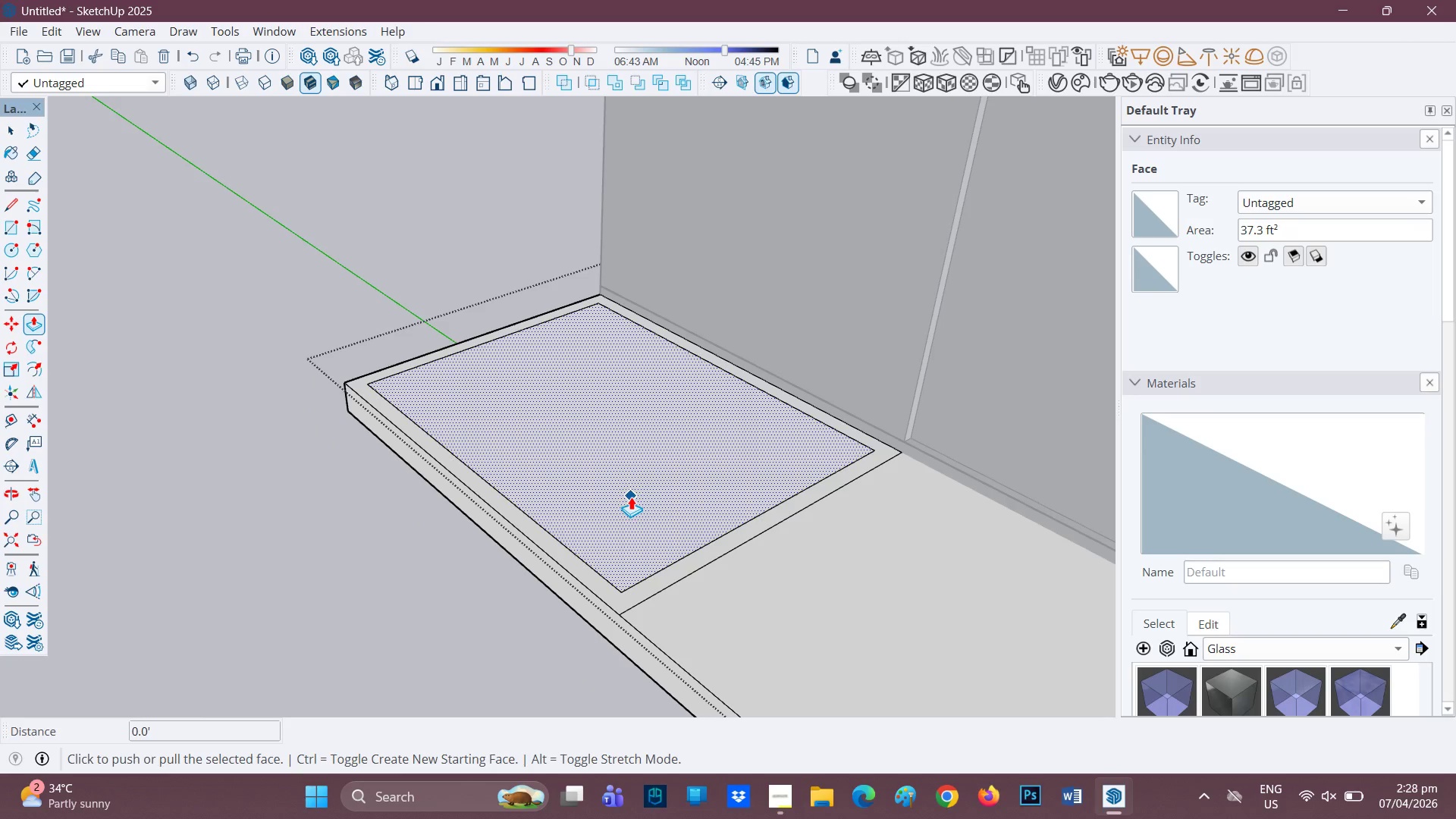 
left_click([630, 497])
 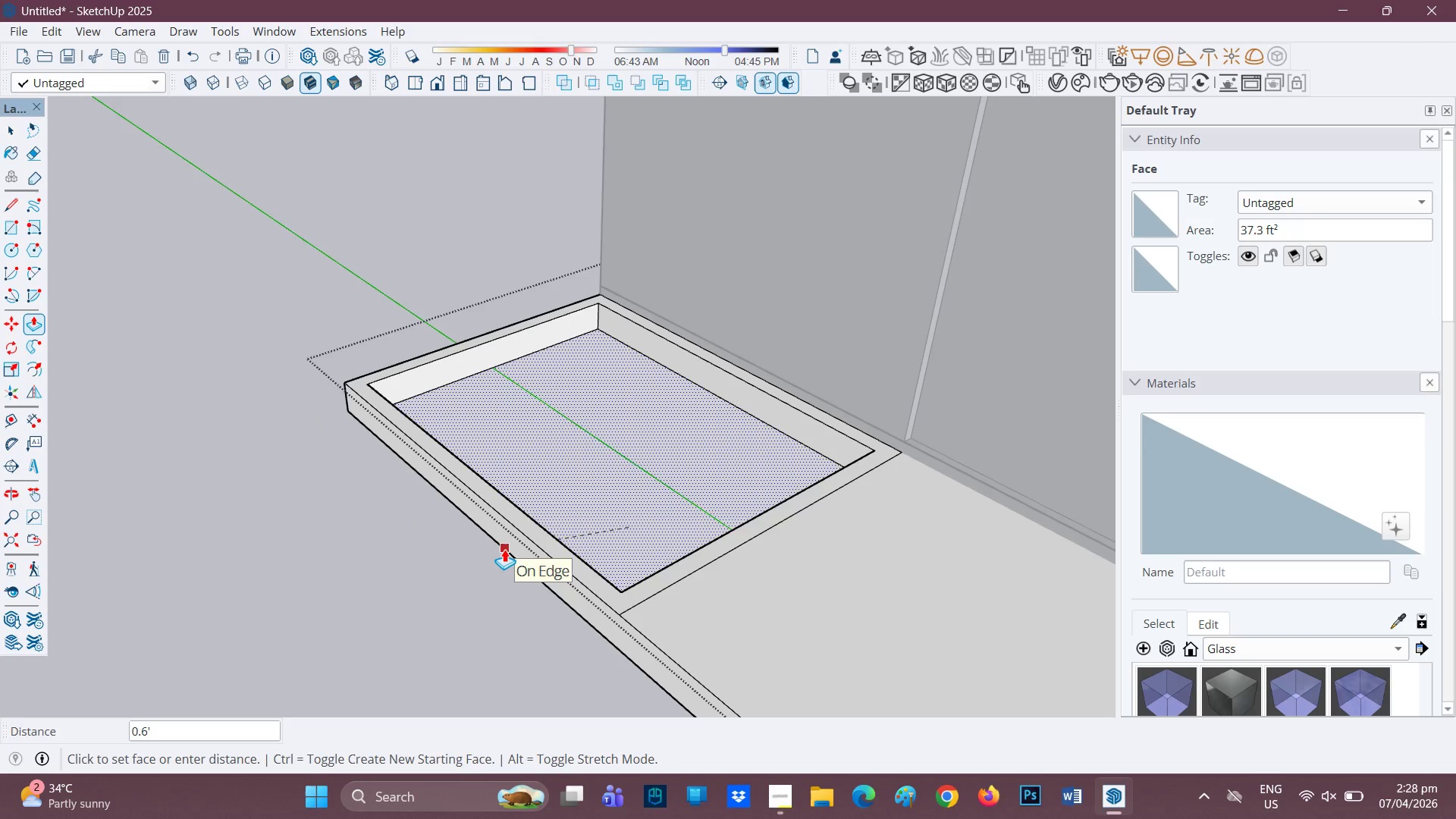 
left_click([504, 549])
 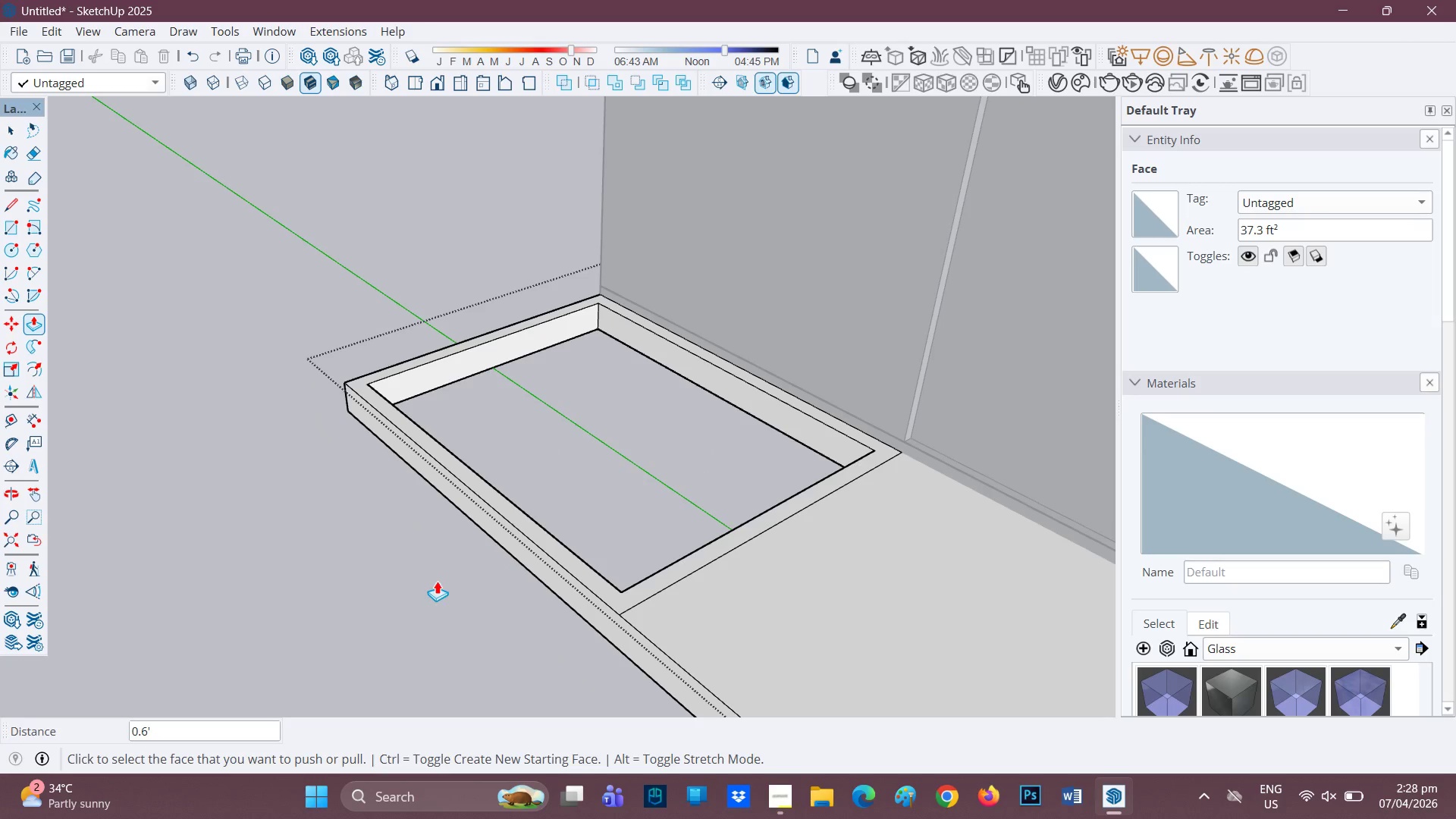 
scroll: coordinate [668, 439], scroll_direction: down, amount: 11.0
 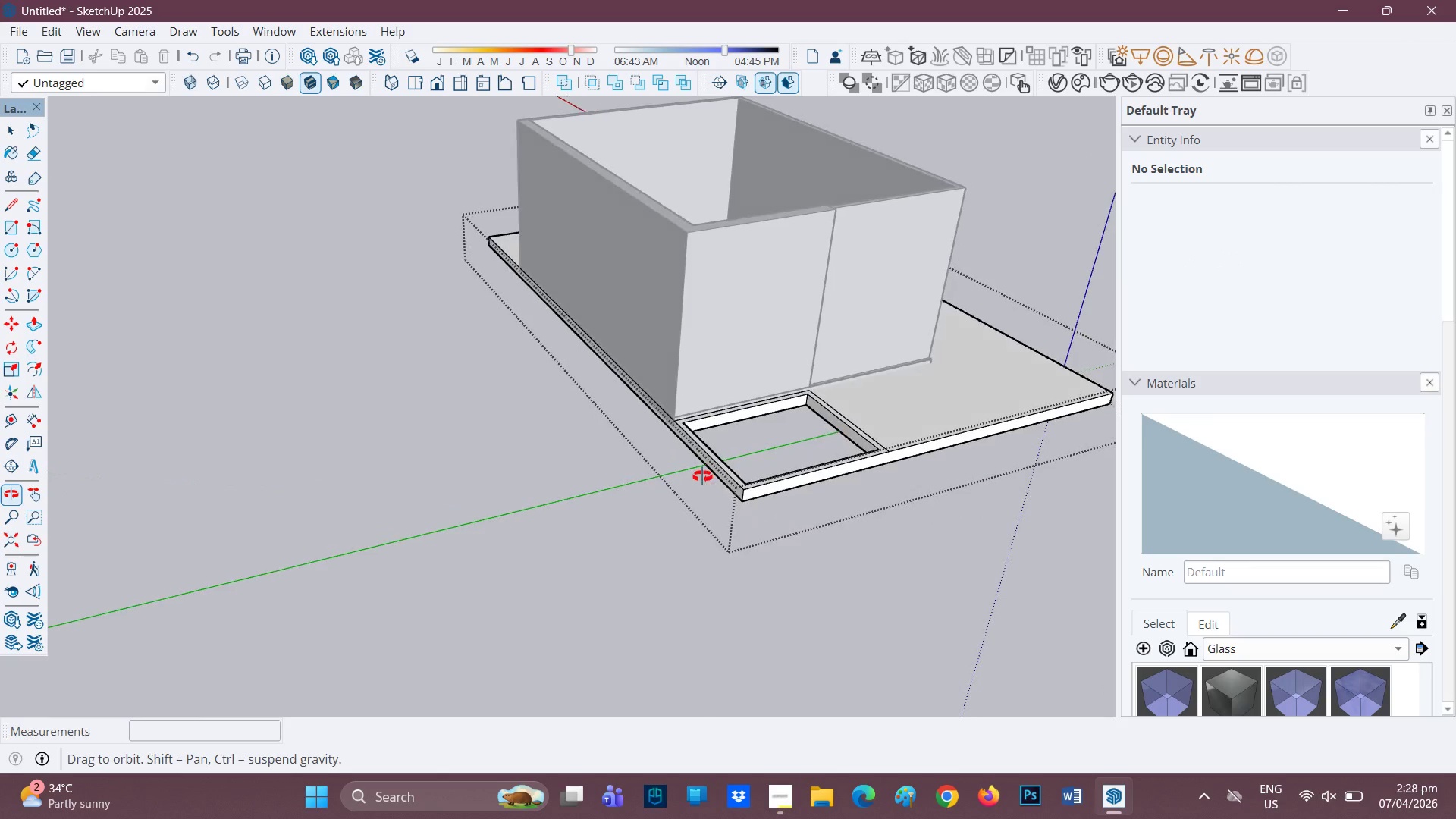 
key(Control+ControlLeft)
 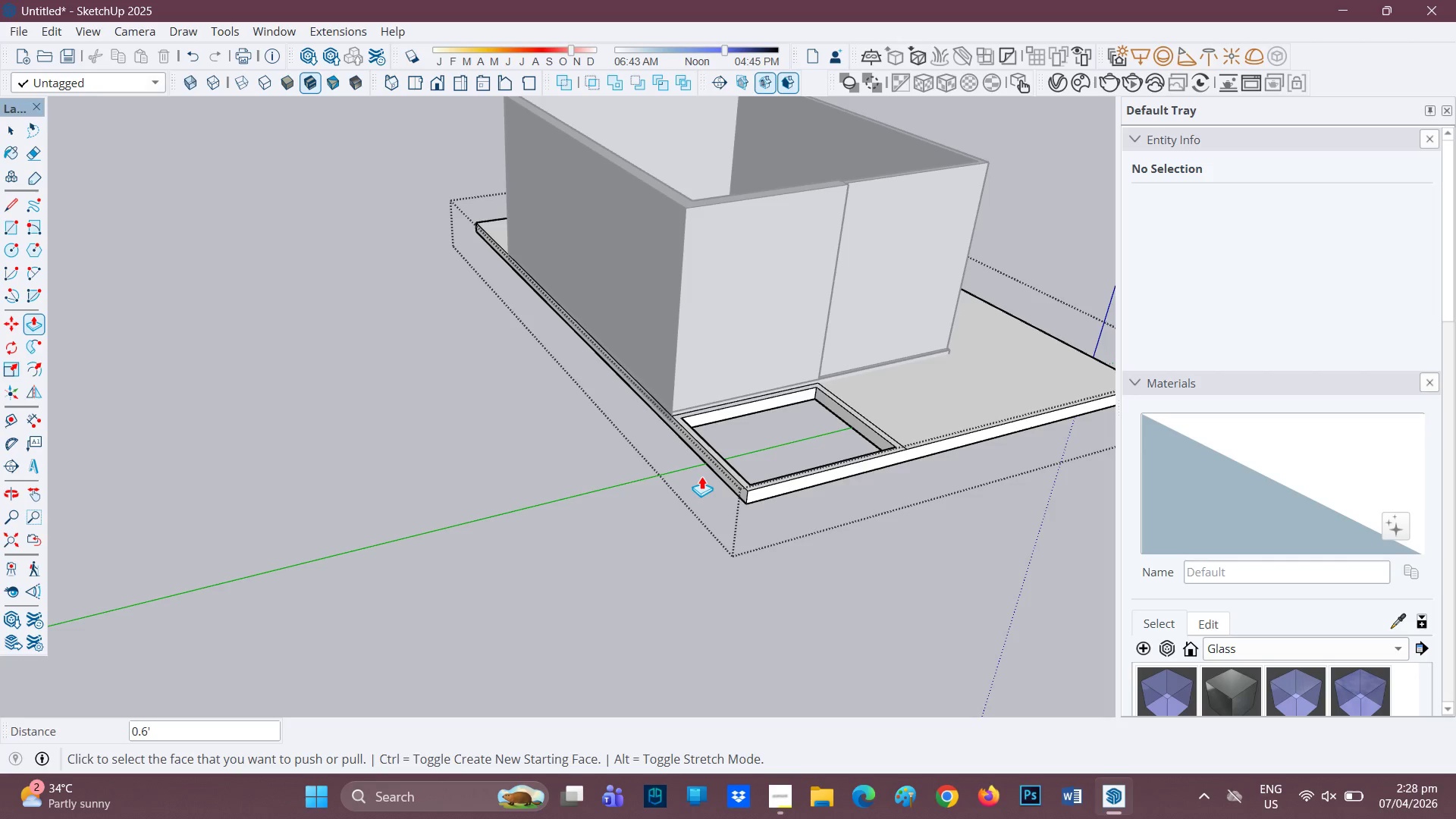 
key(Control+Z)
 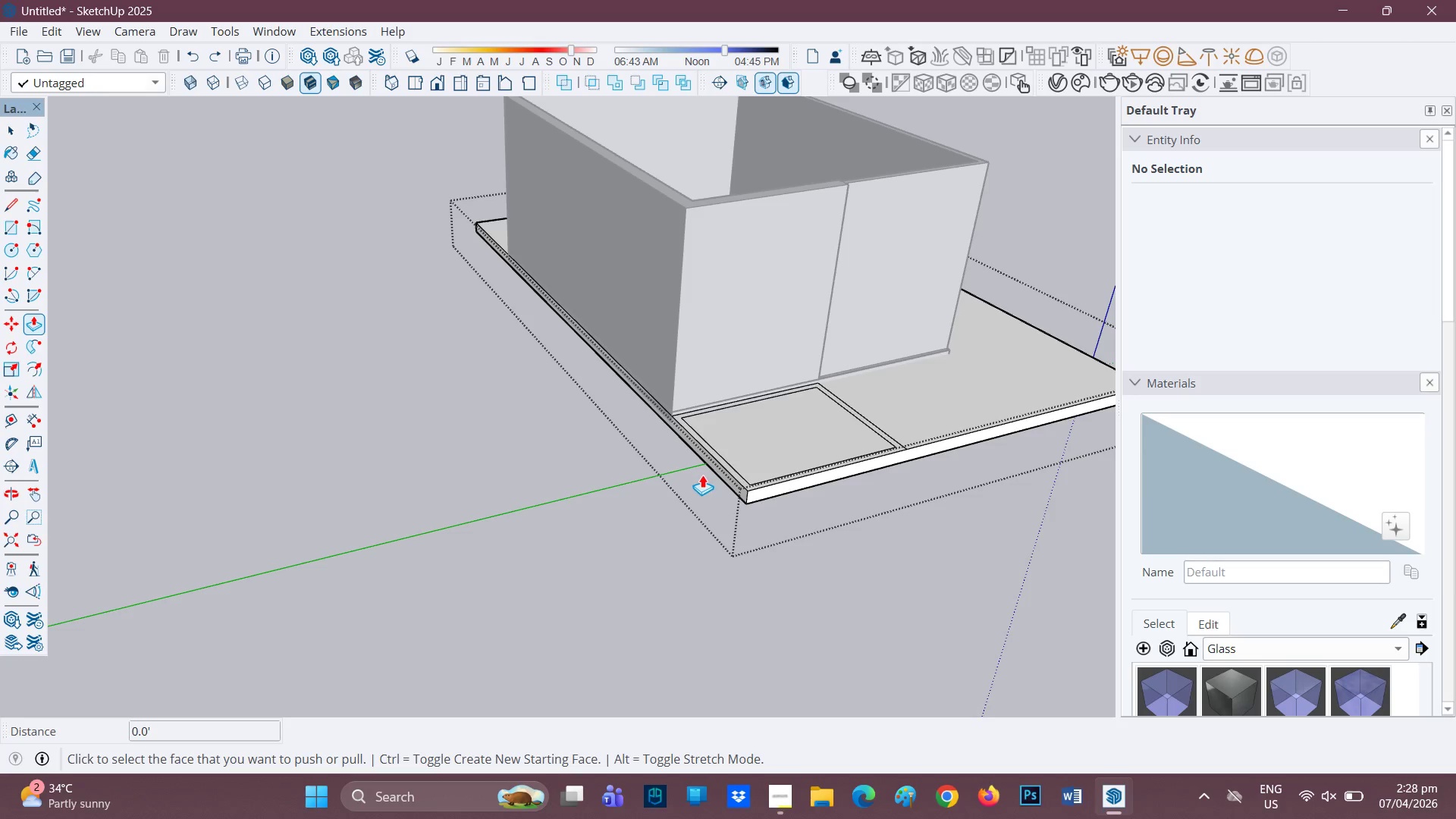 
scroll: coordinate [701, 476], scroll_direction: up, amount: 1.0
 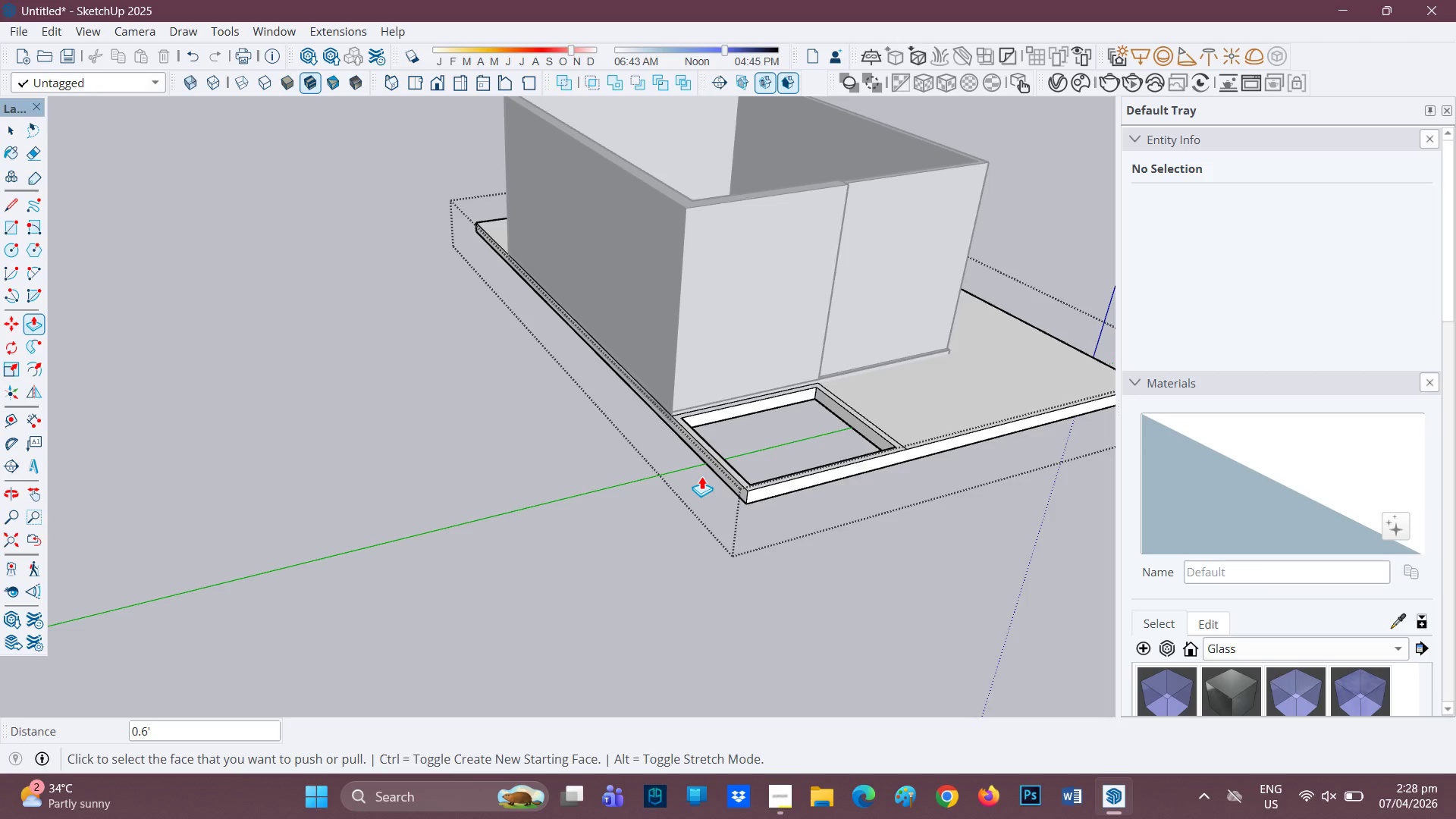 
key(Control+ControlLeft)
 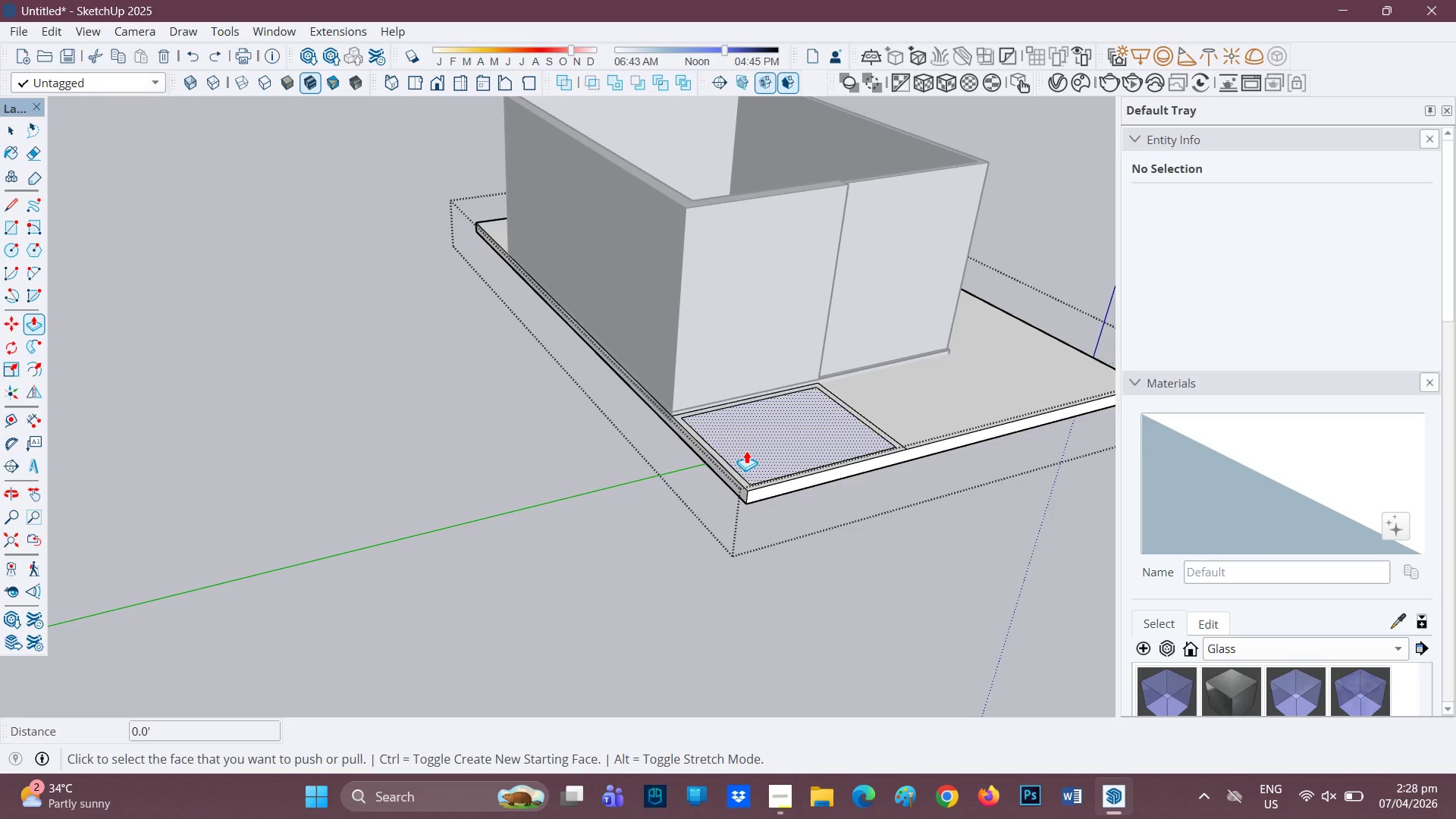 
key(Control+Z)
 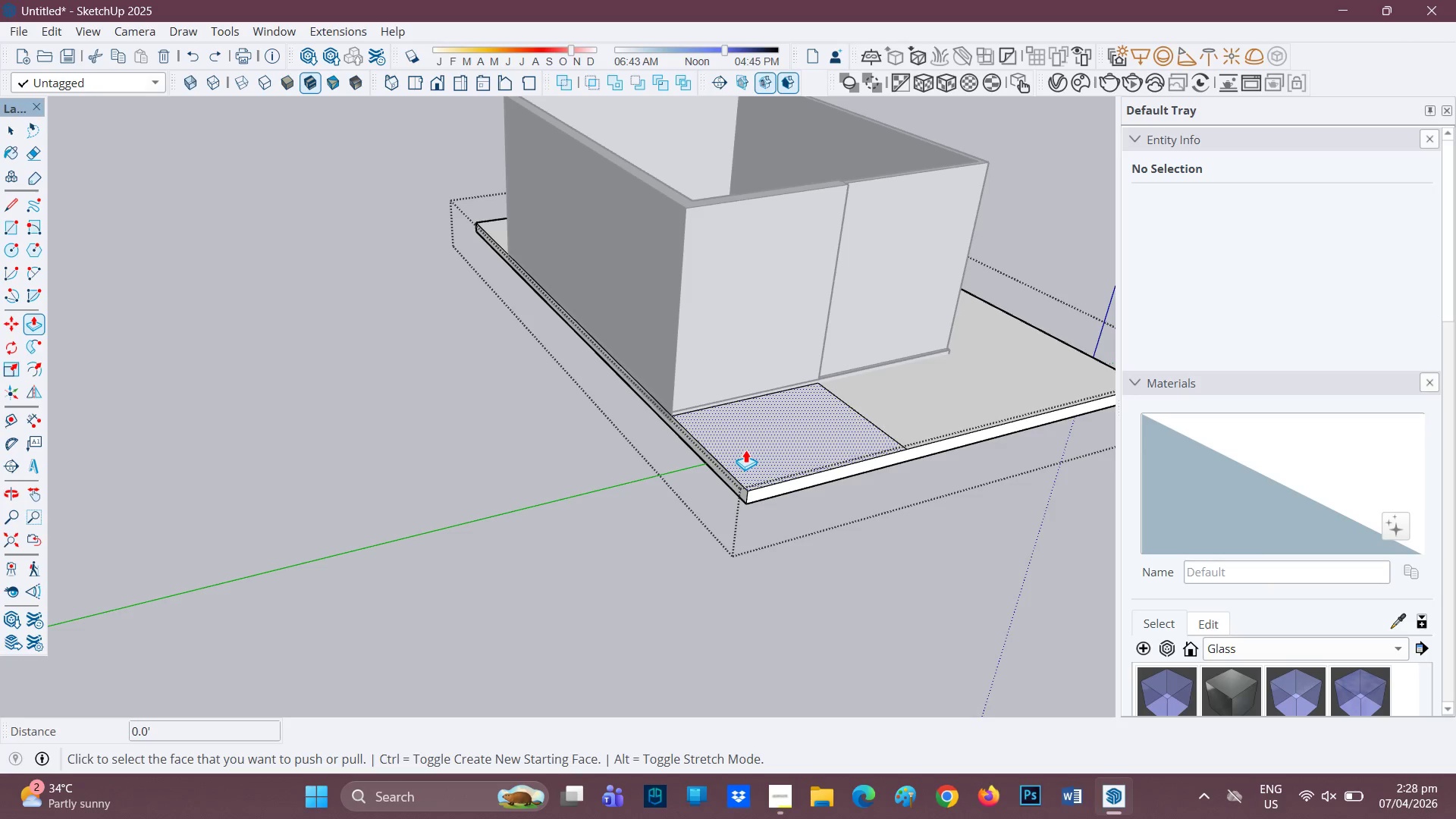 
key(Control+ControlLeft)
 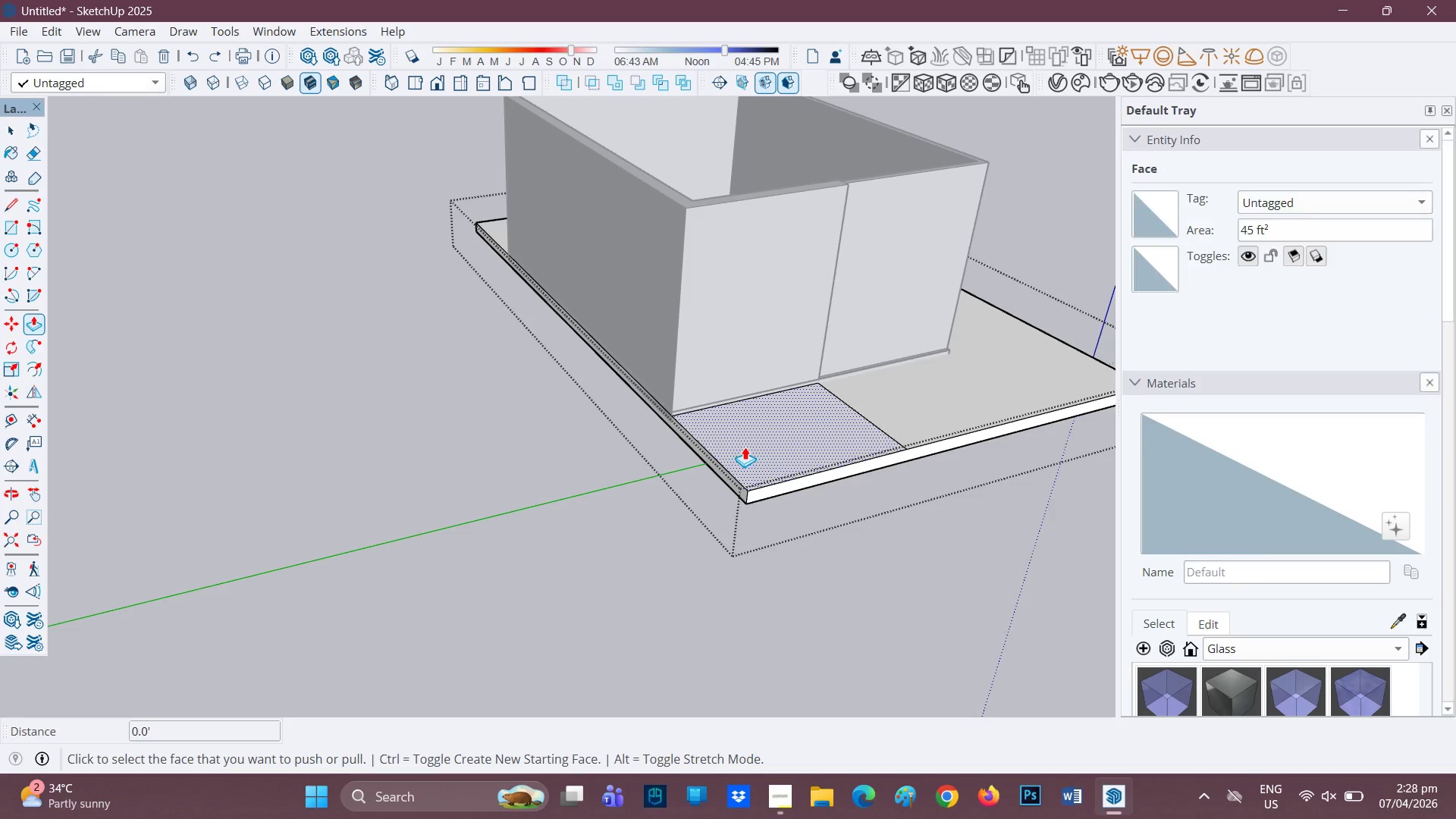 
key(Control+Z)
 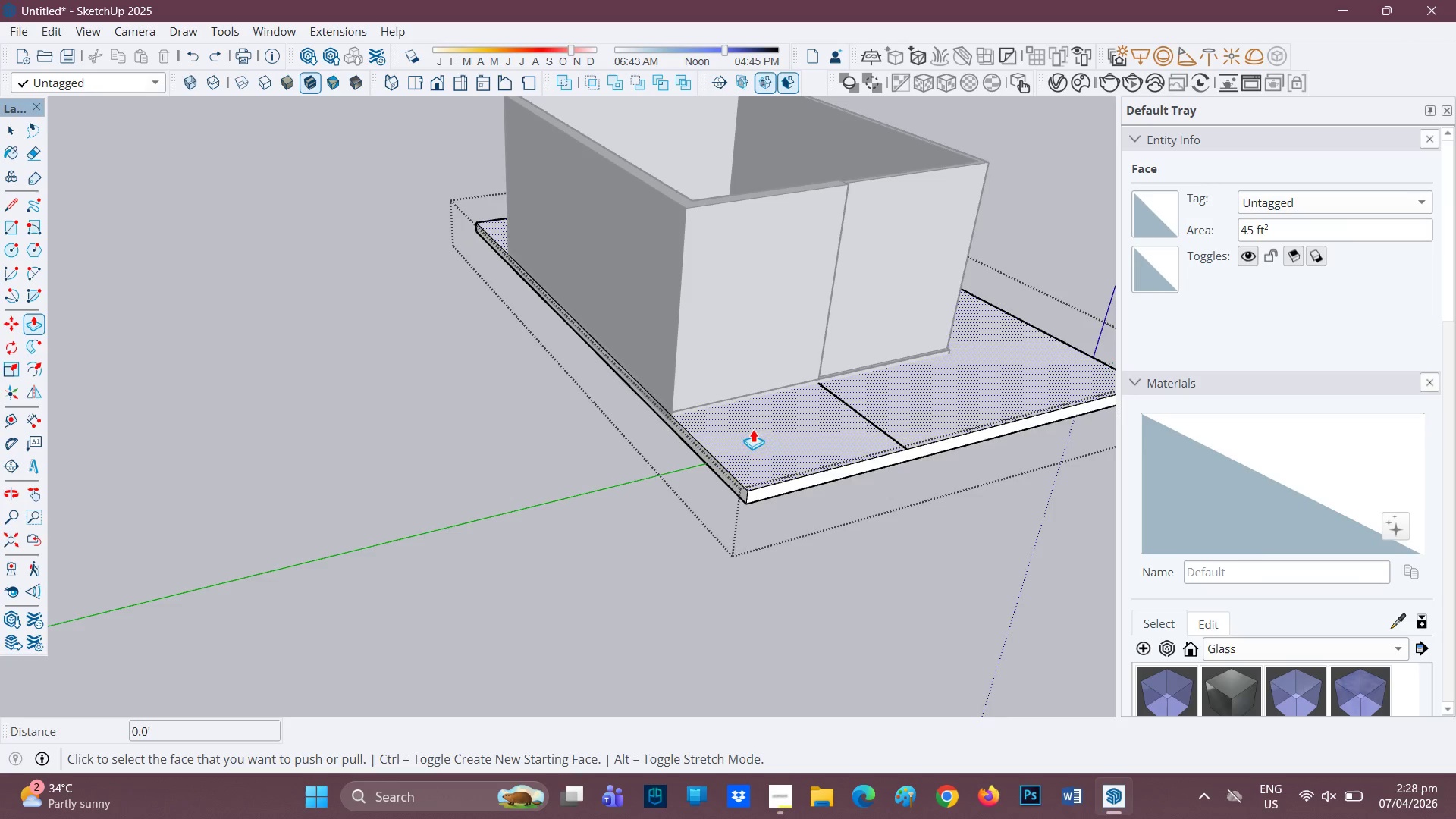 
scroll: coordinate [763, 422], scroll_direction: up, amount: 1.0
 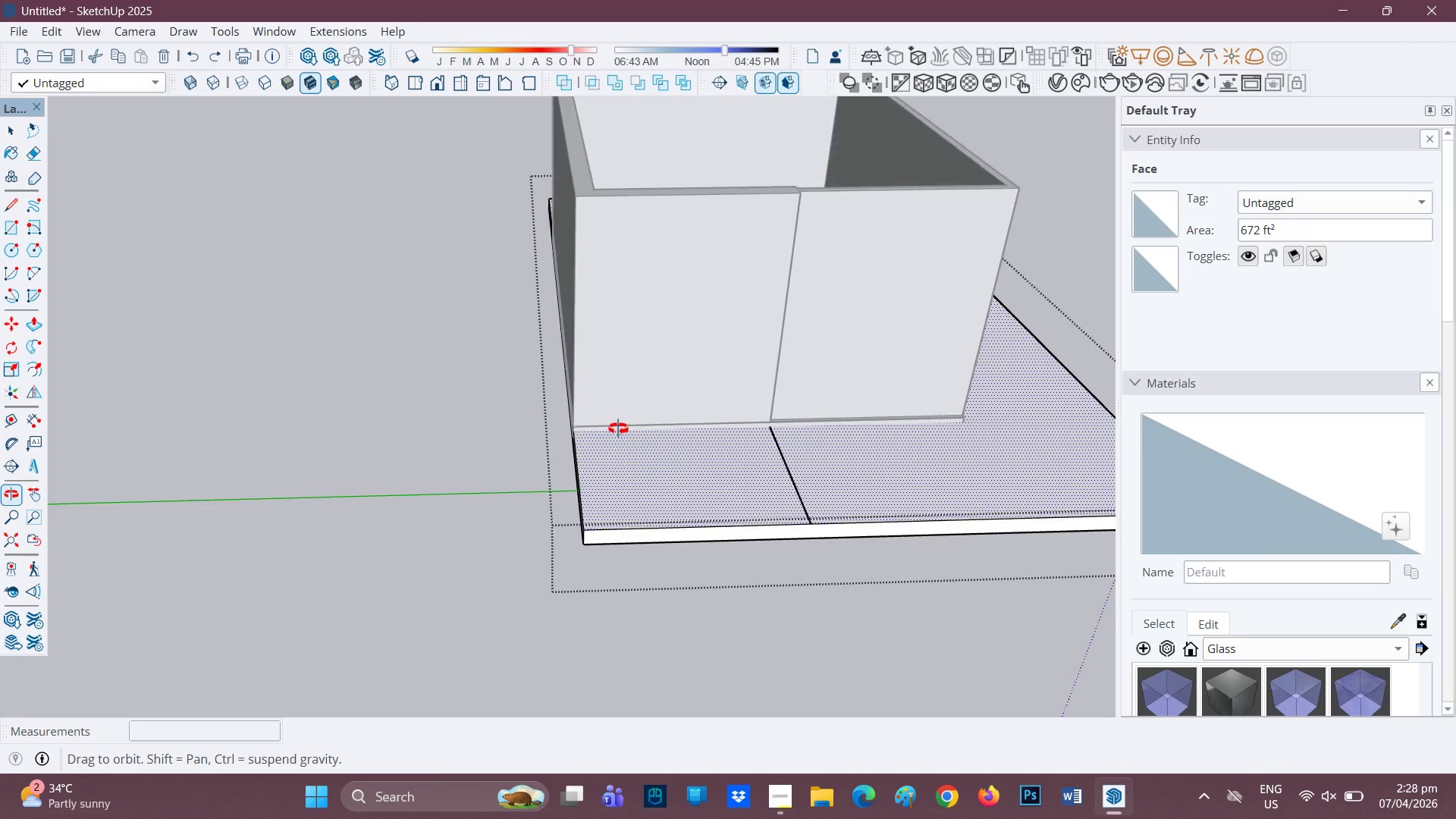 
key(Control+Z)
 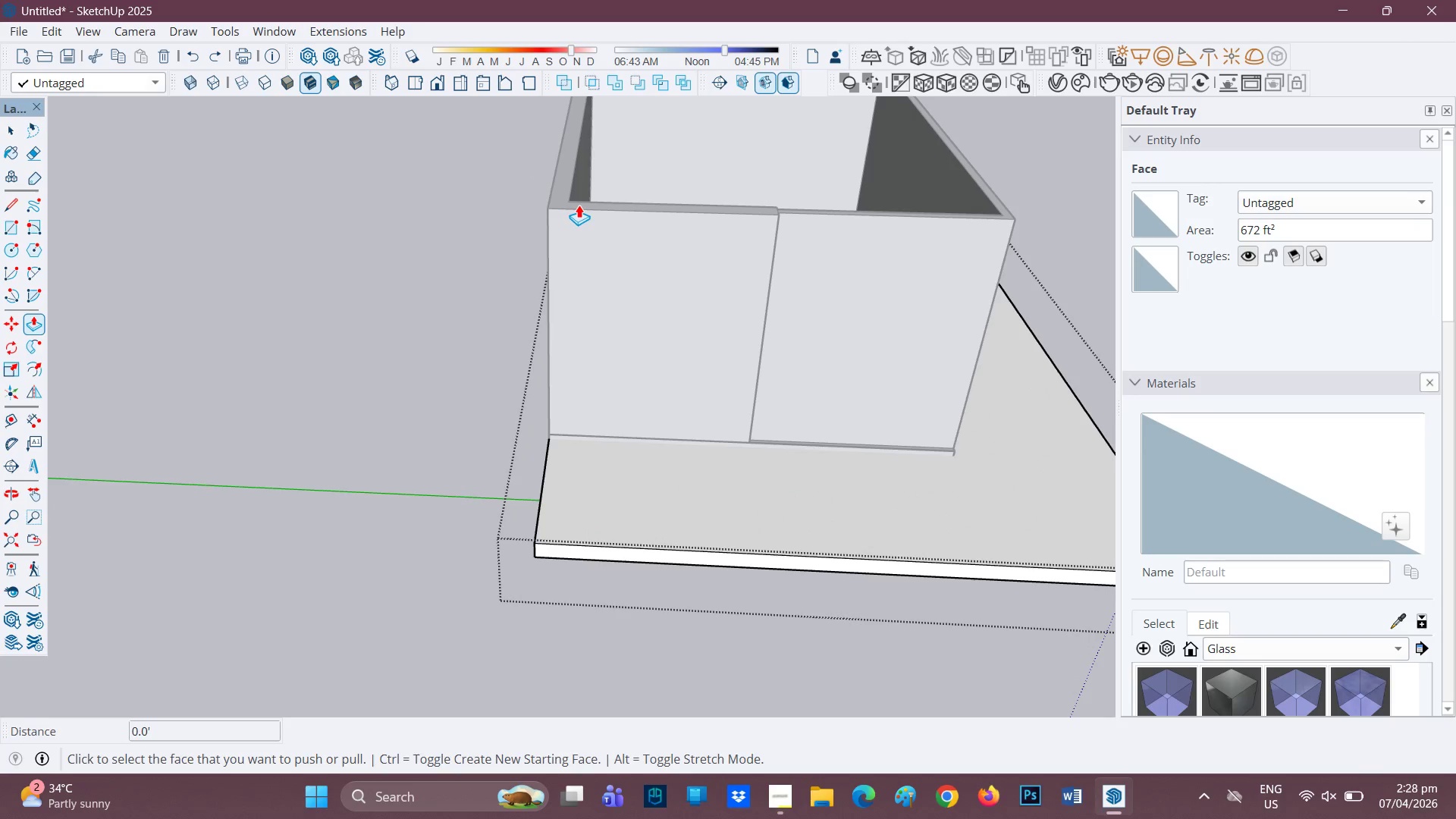 
key(L)
 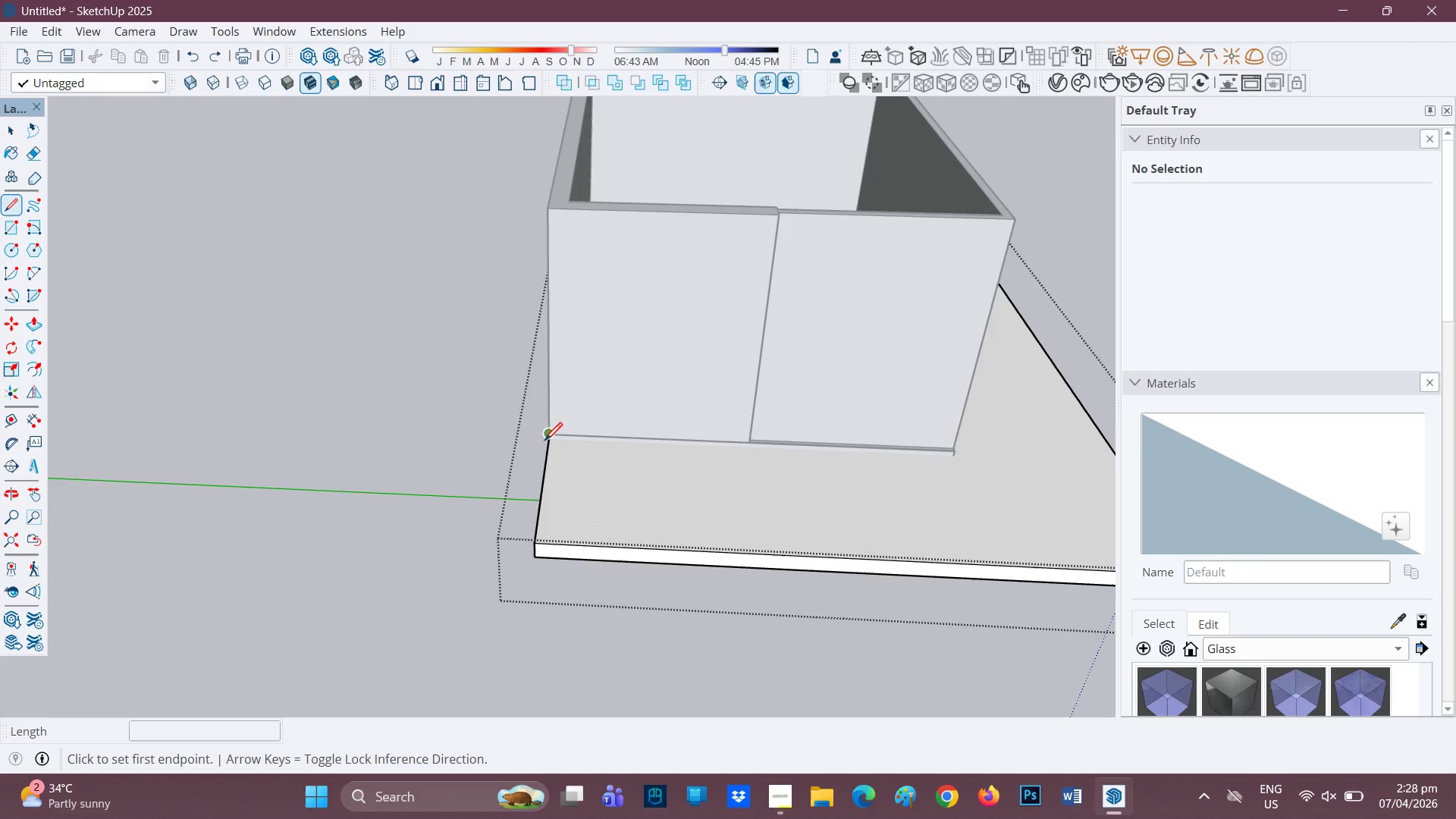 
left_click([545, 488])
 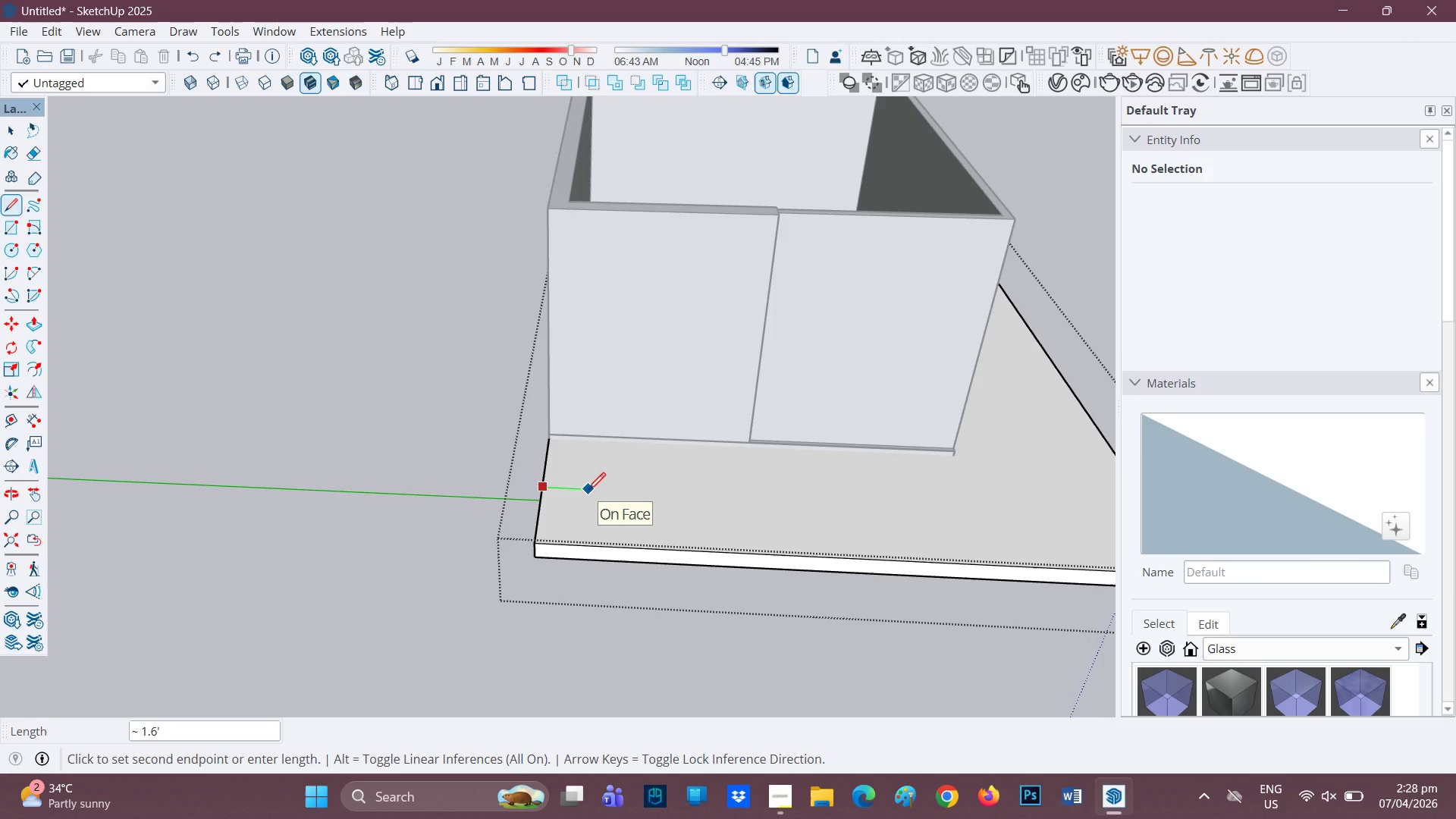 
key(7)
 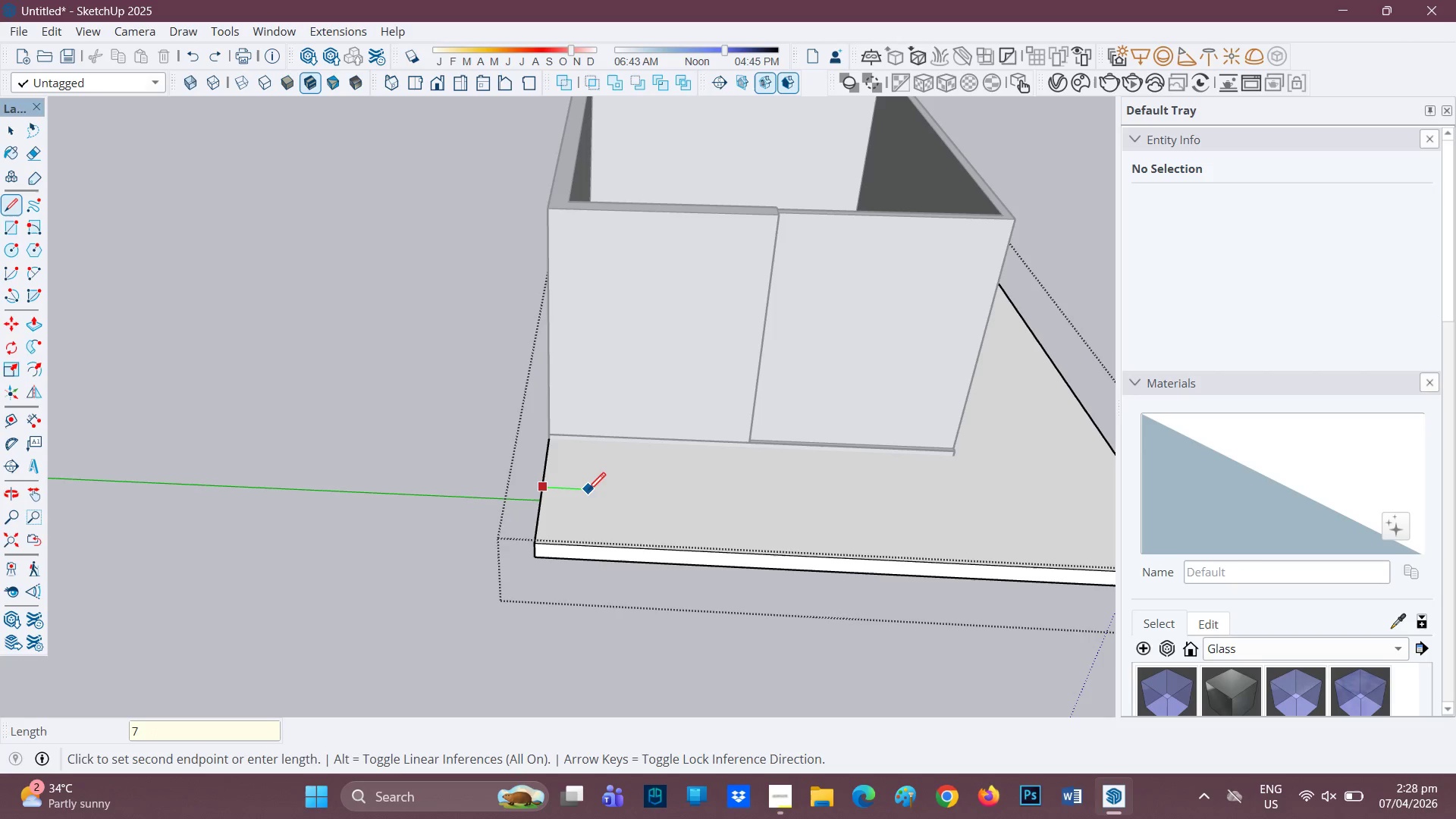 
key(Period)
 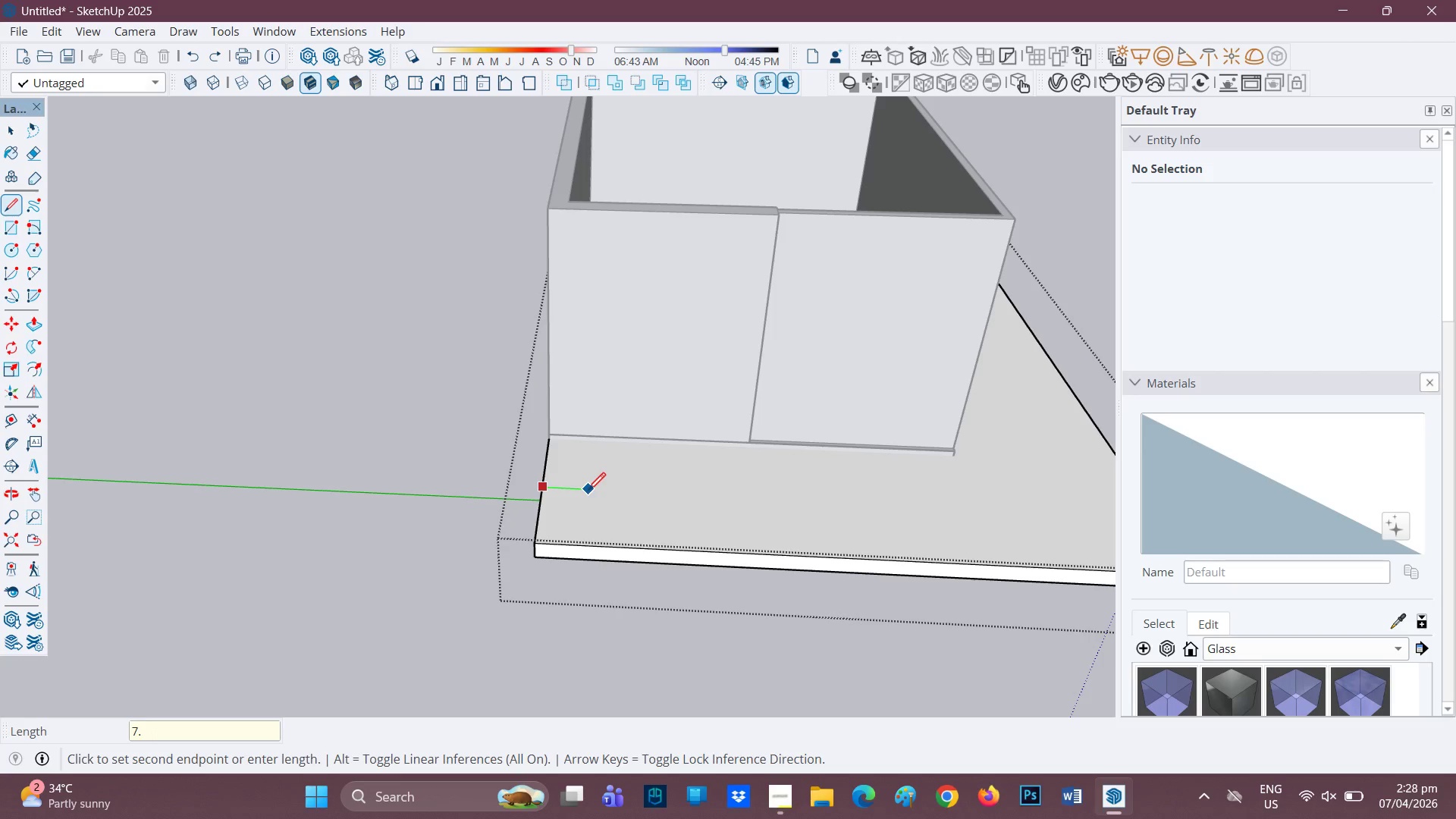 
key(8)
 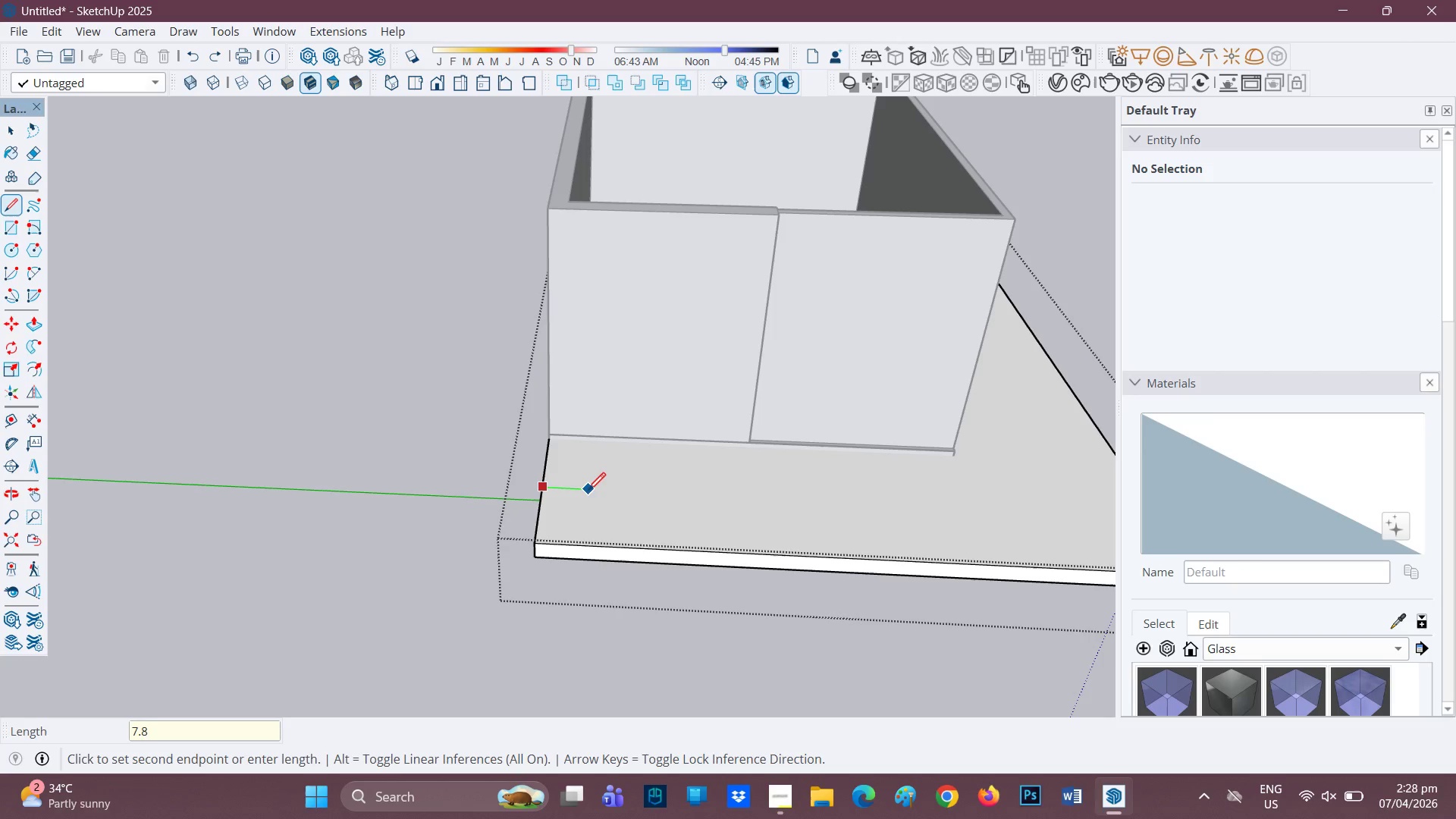 
key(Shift+ShiftRight)
 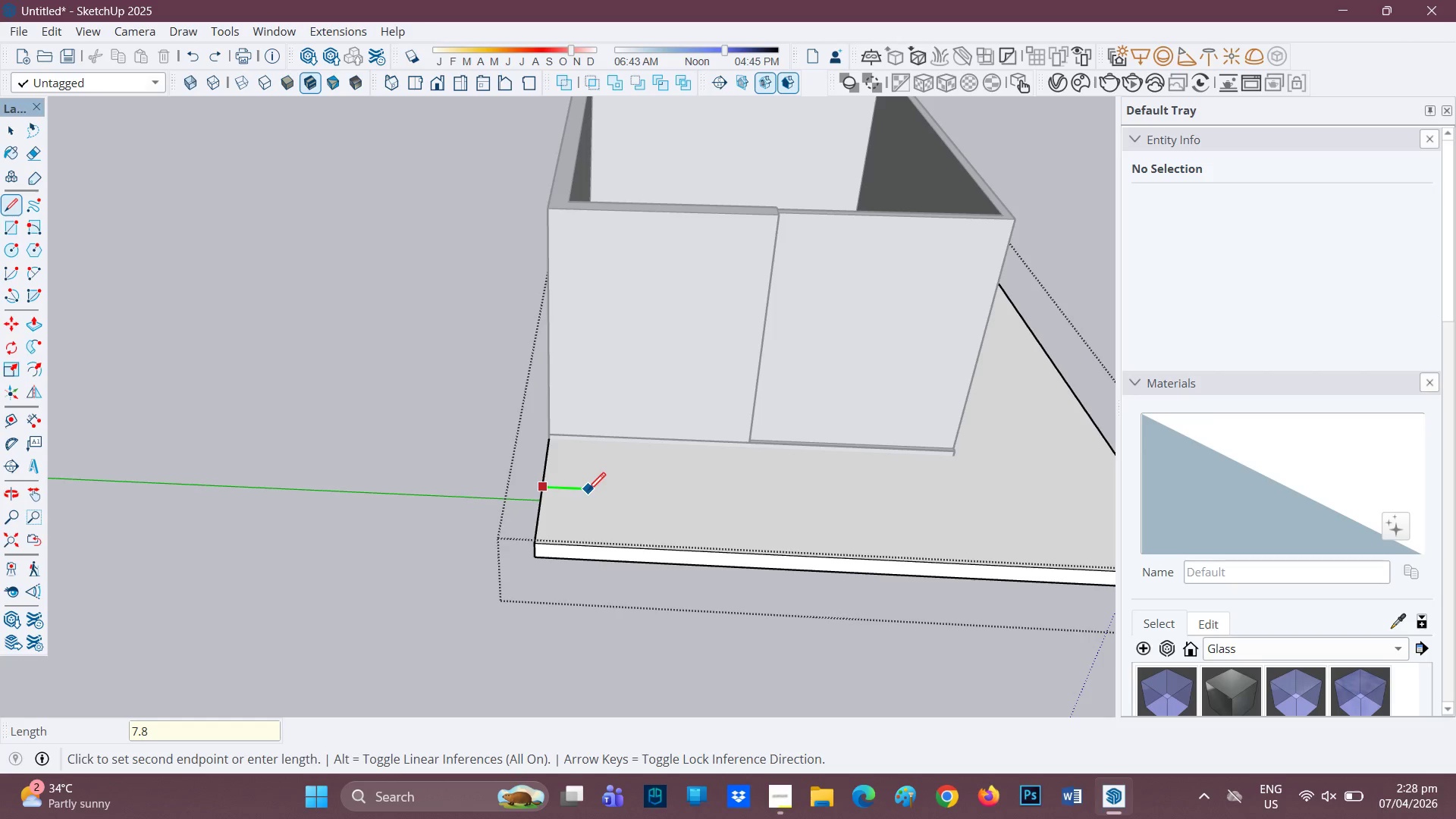 
key(Shift+Quote)
 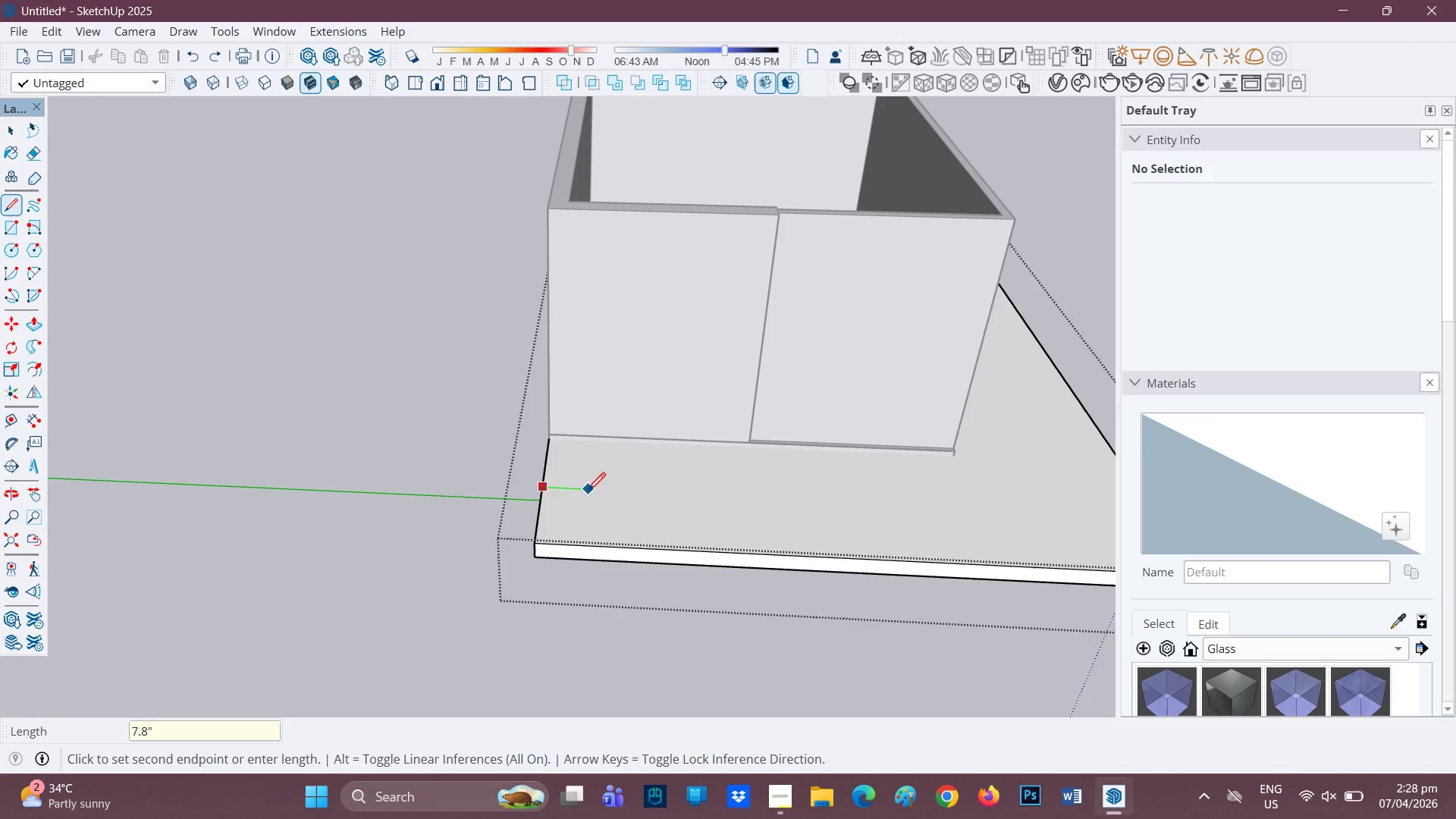 
key(Enter)
 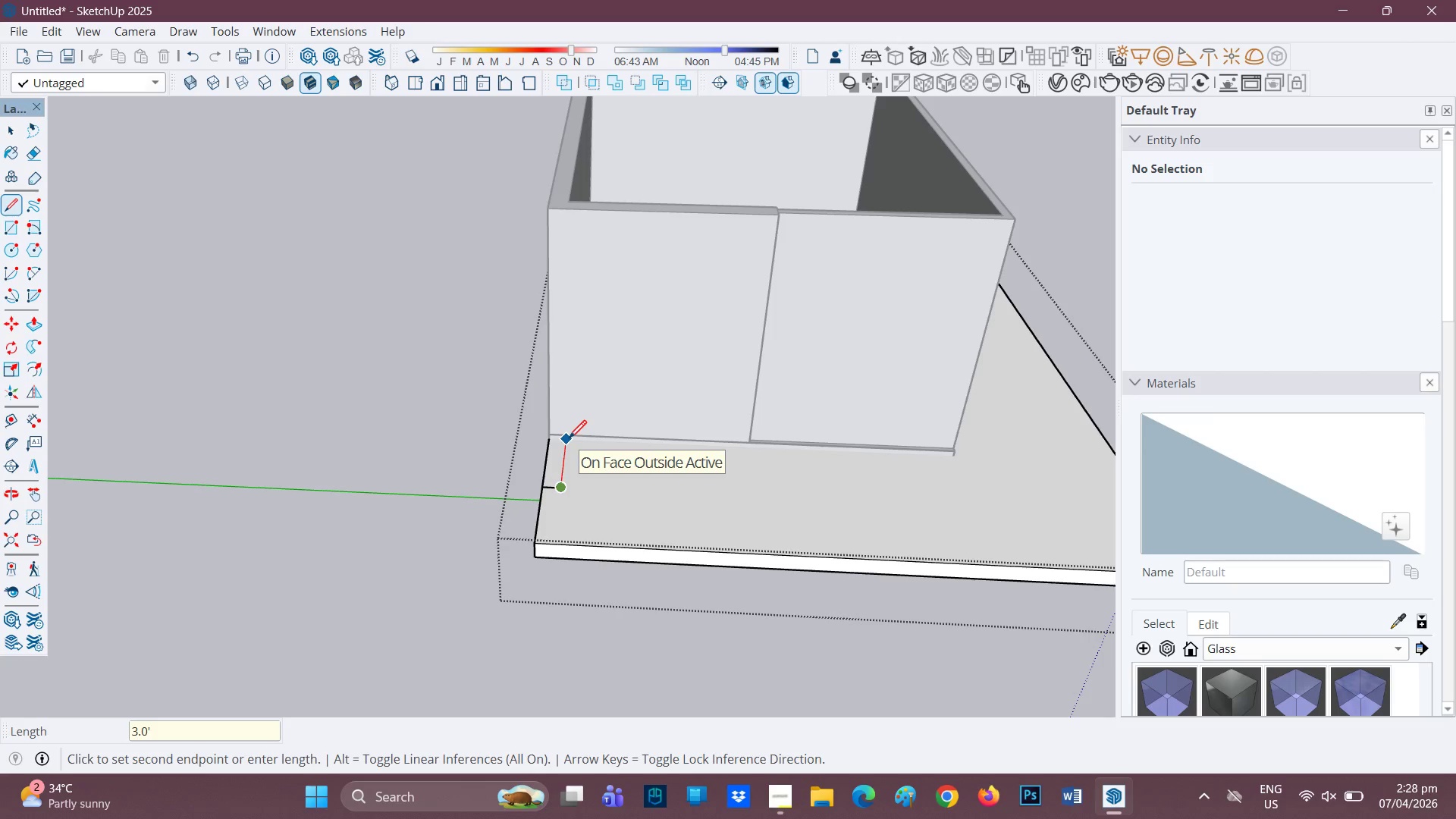 
left_click([569, 440])
 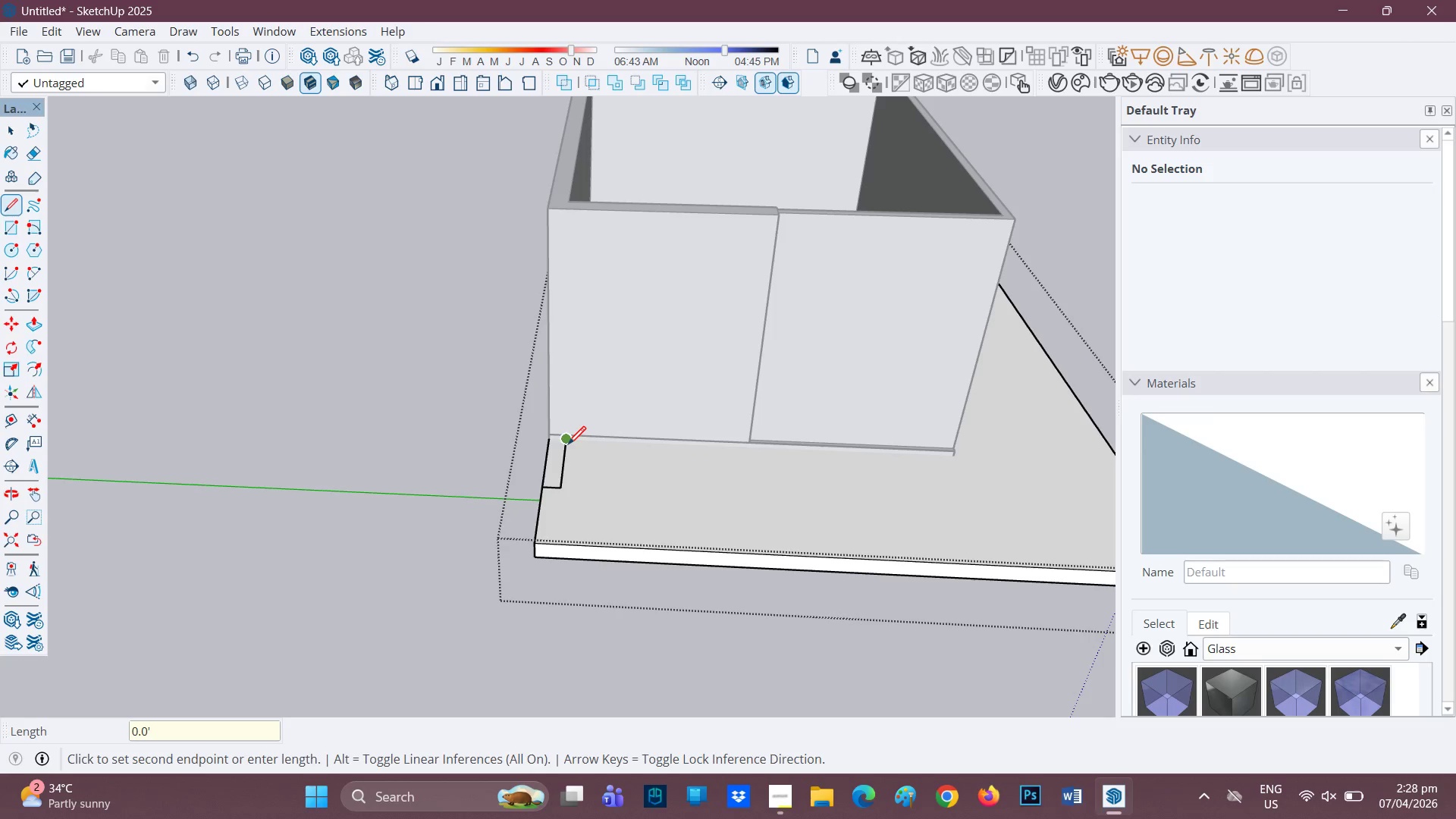 
left_click([568, 446])
 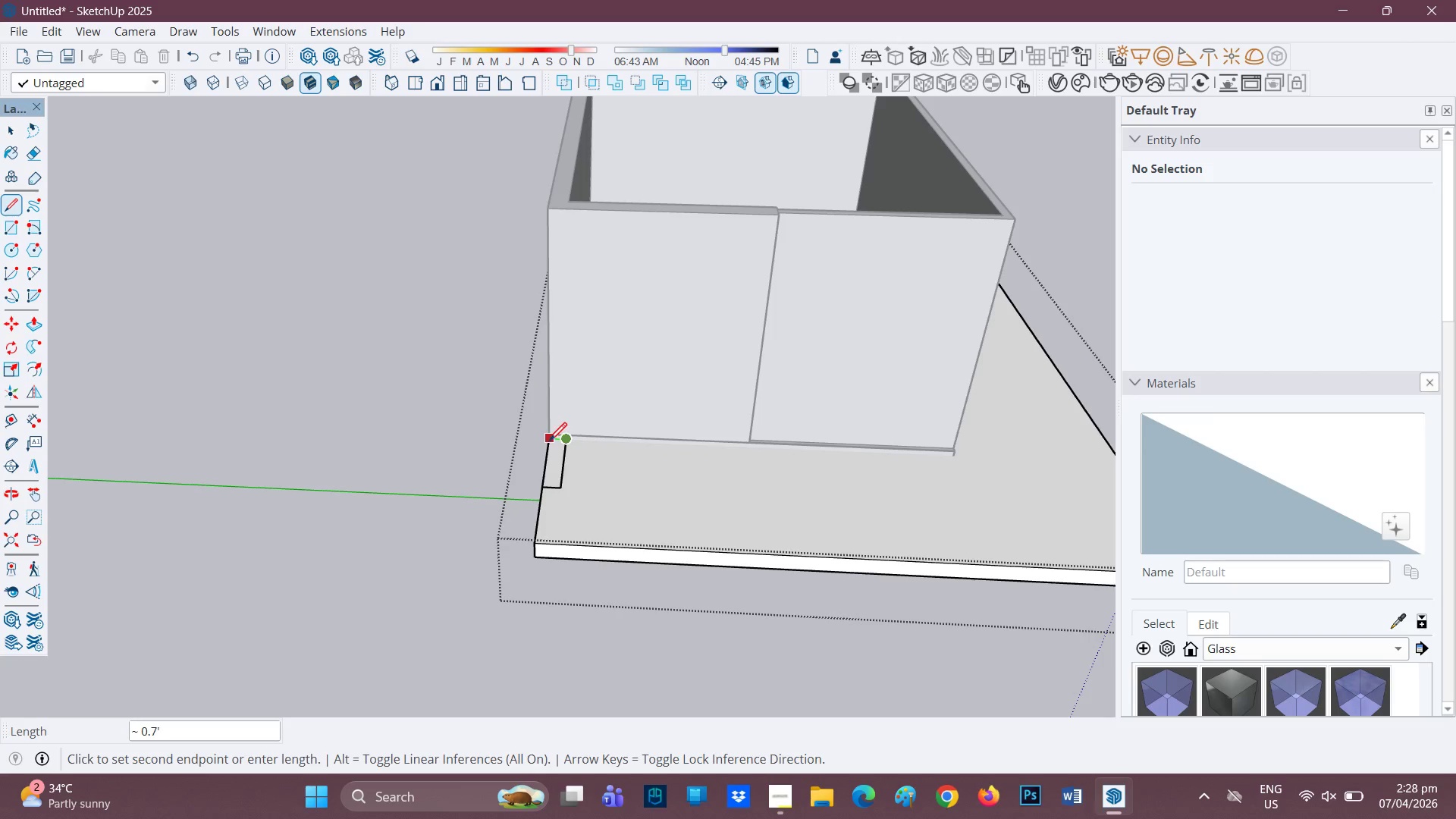 
hold_key(key=ControlLeft, duration=0.38)
 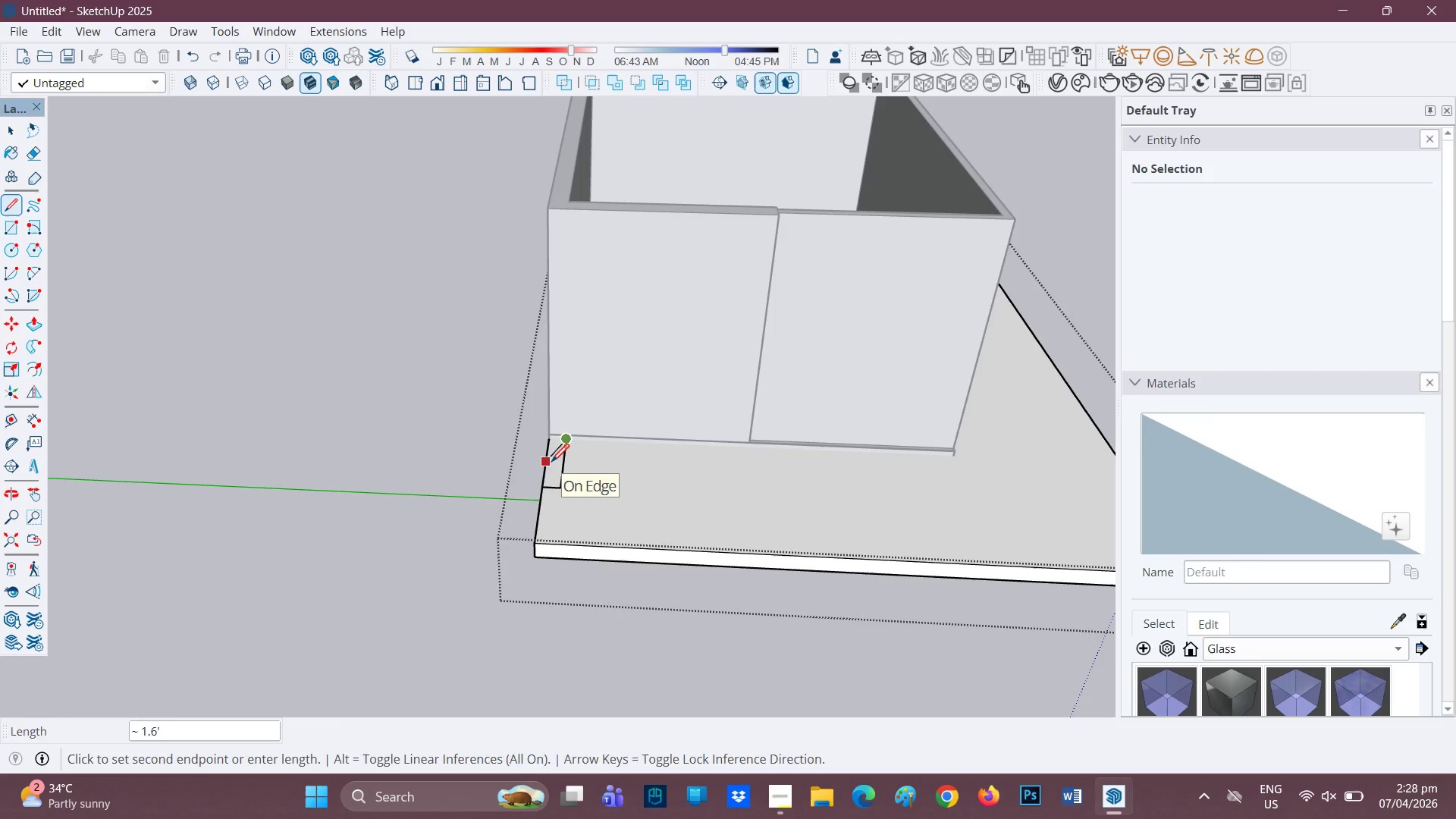 
key(Z)
 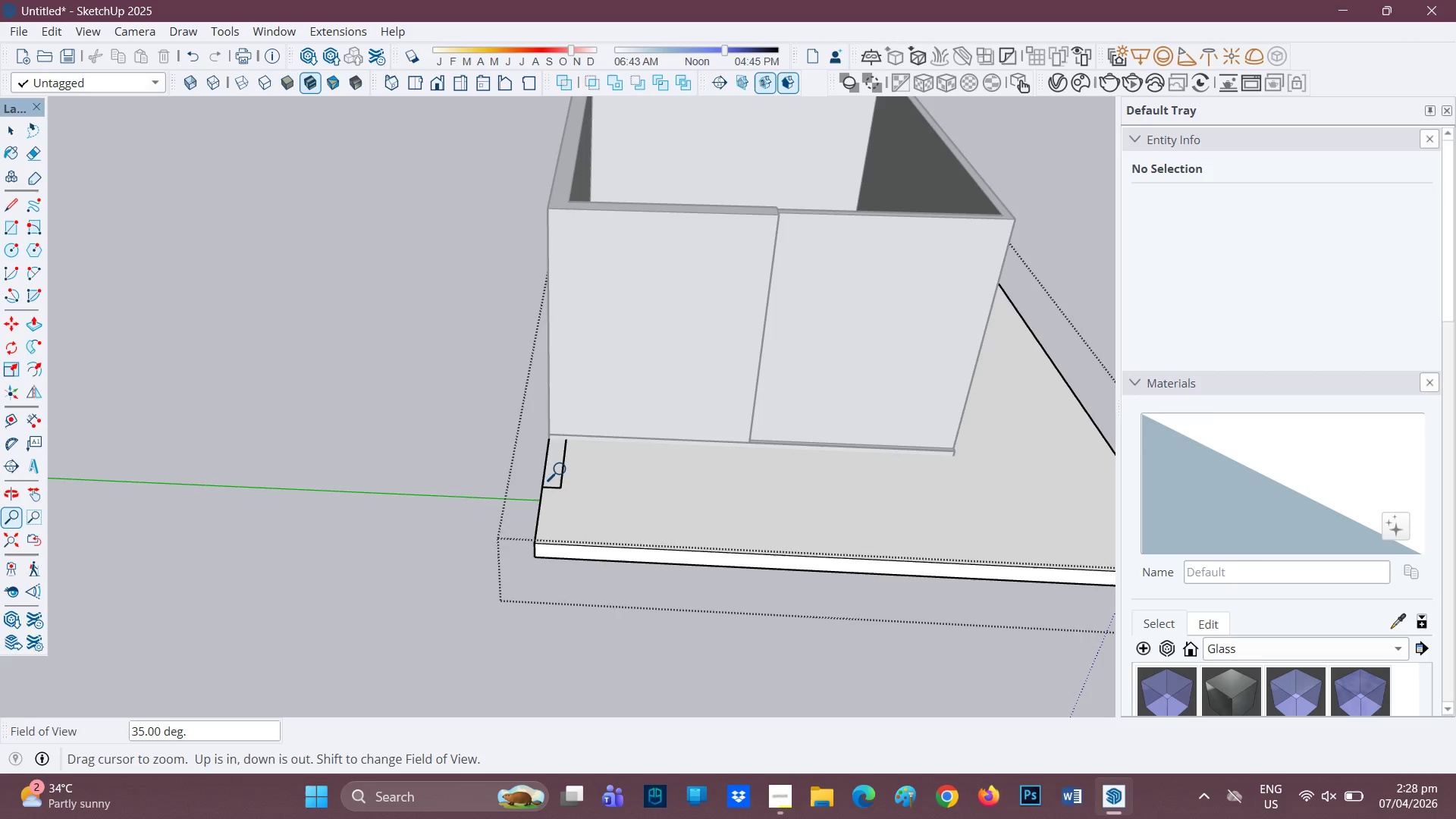 
key(Control+ControlLeft)
 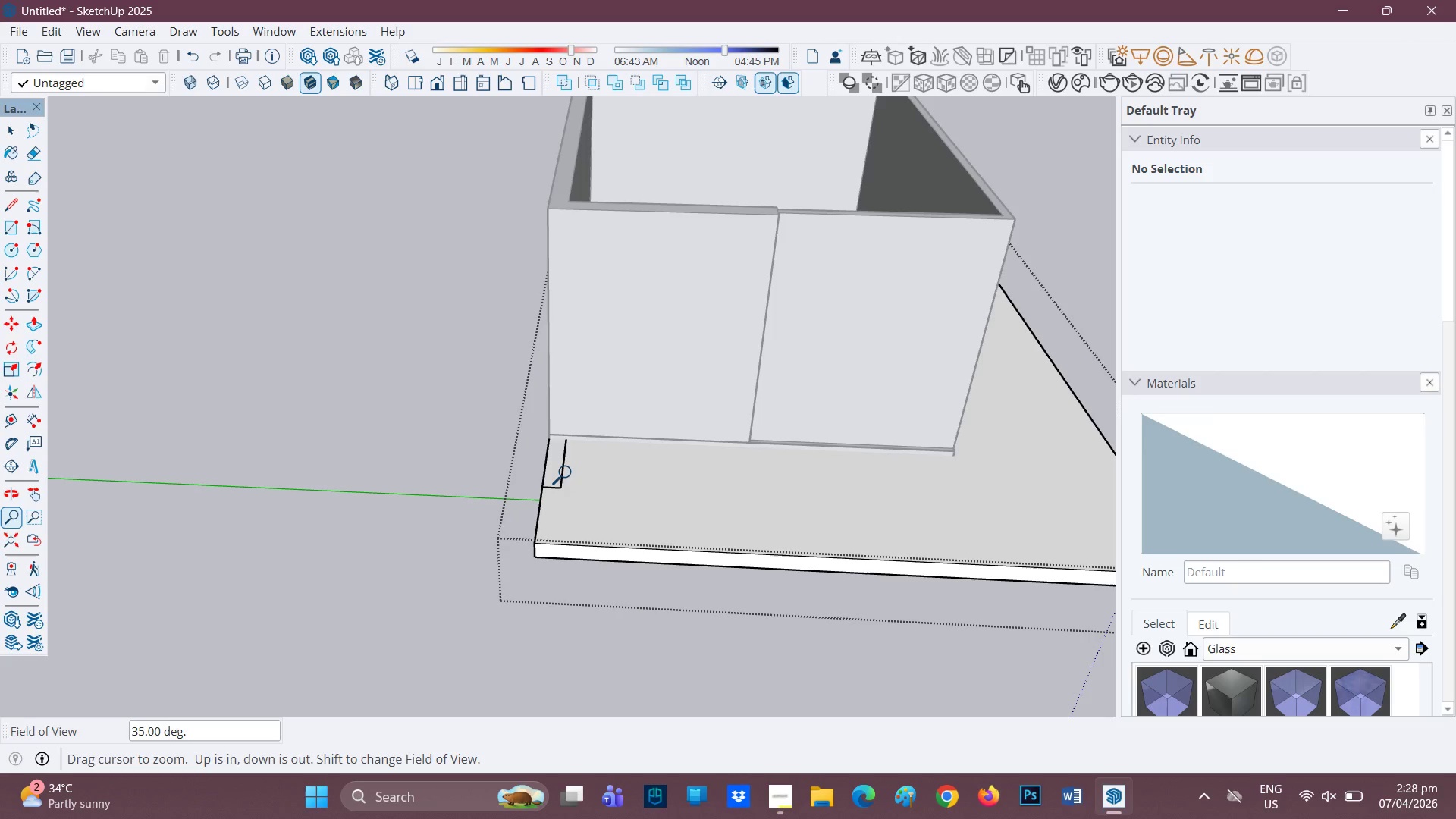 
key(Control+Z)
 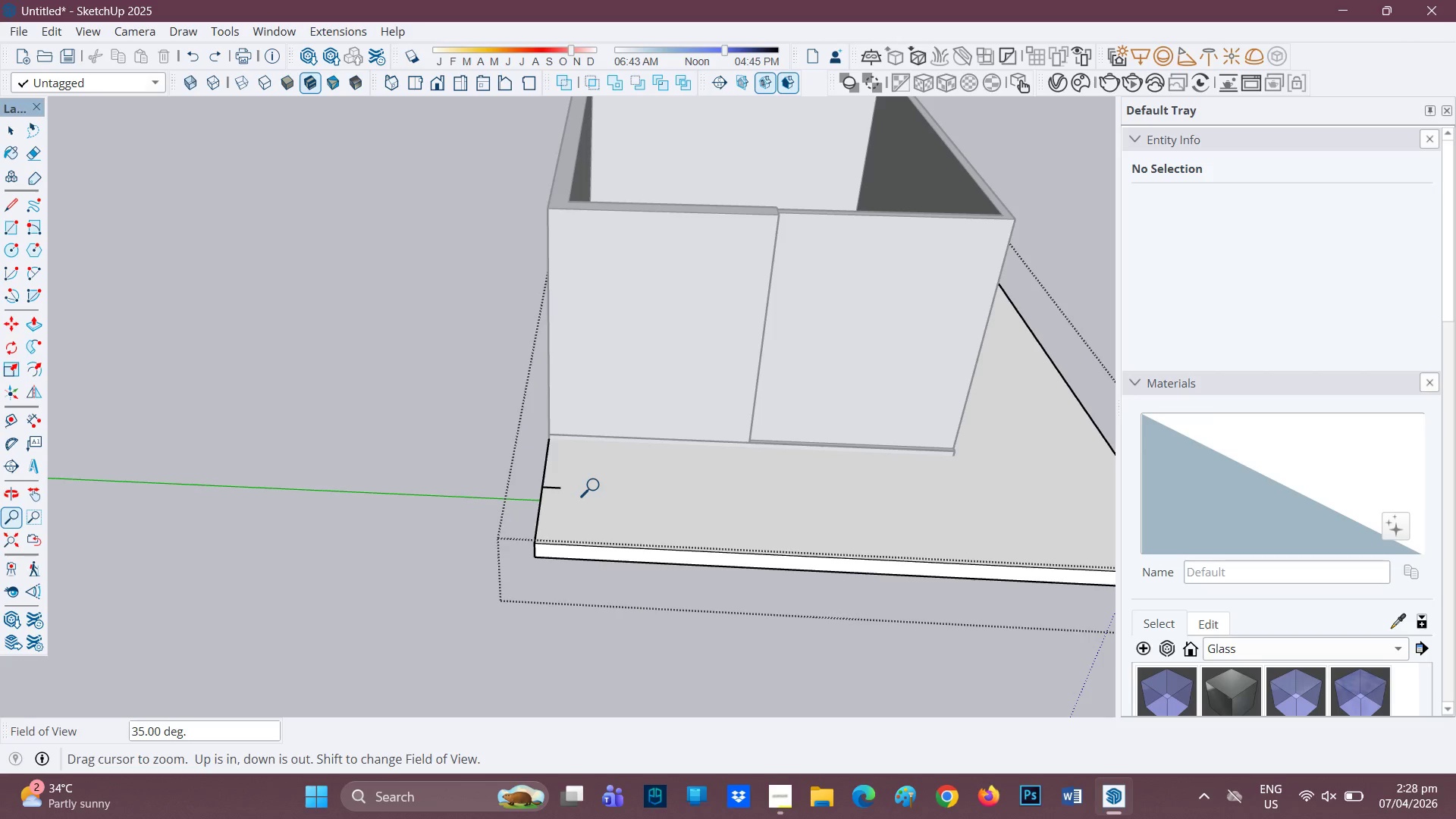 
key(Z)
 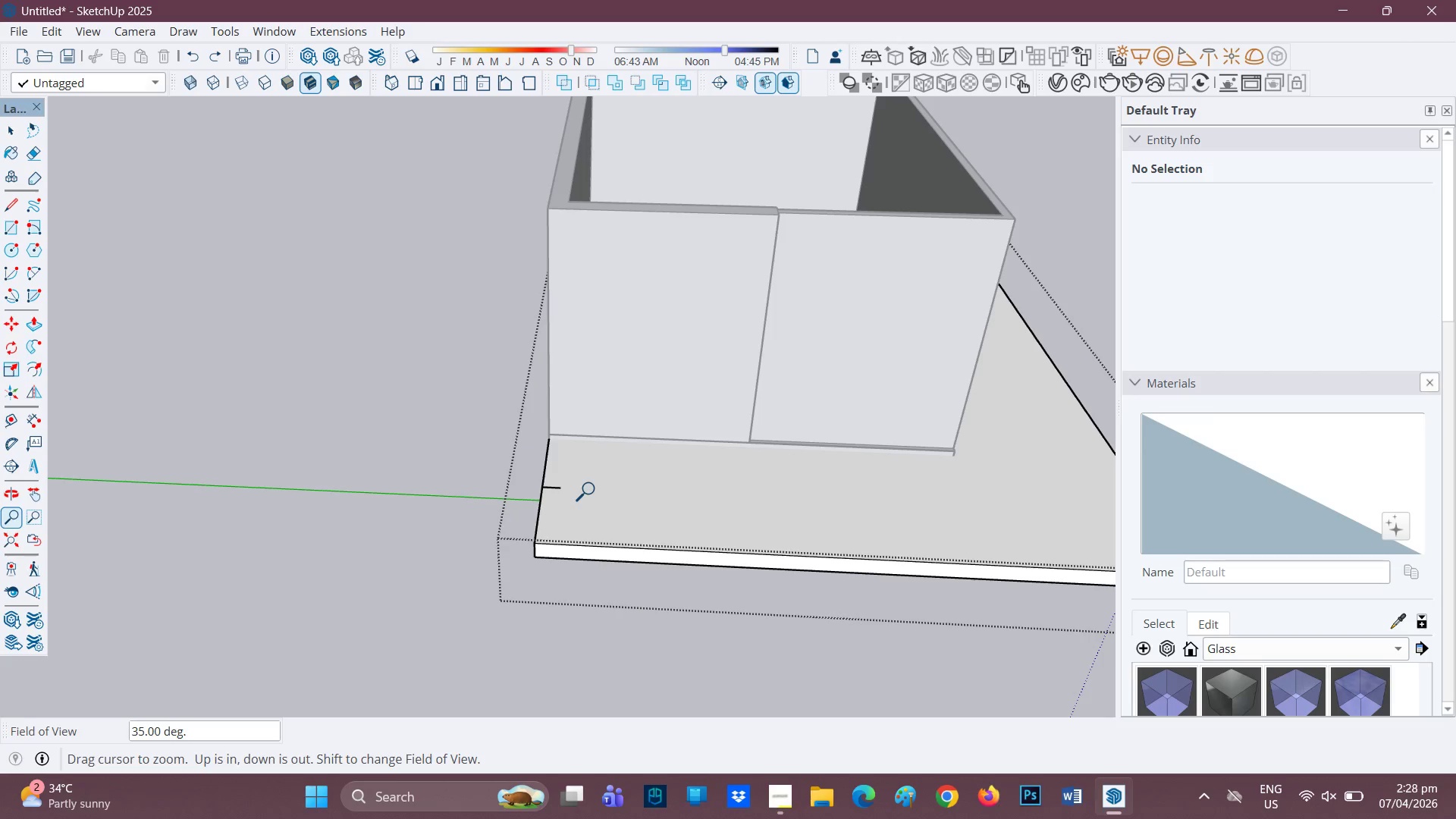 
key(Control+ControlLeft)
 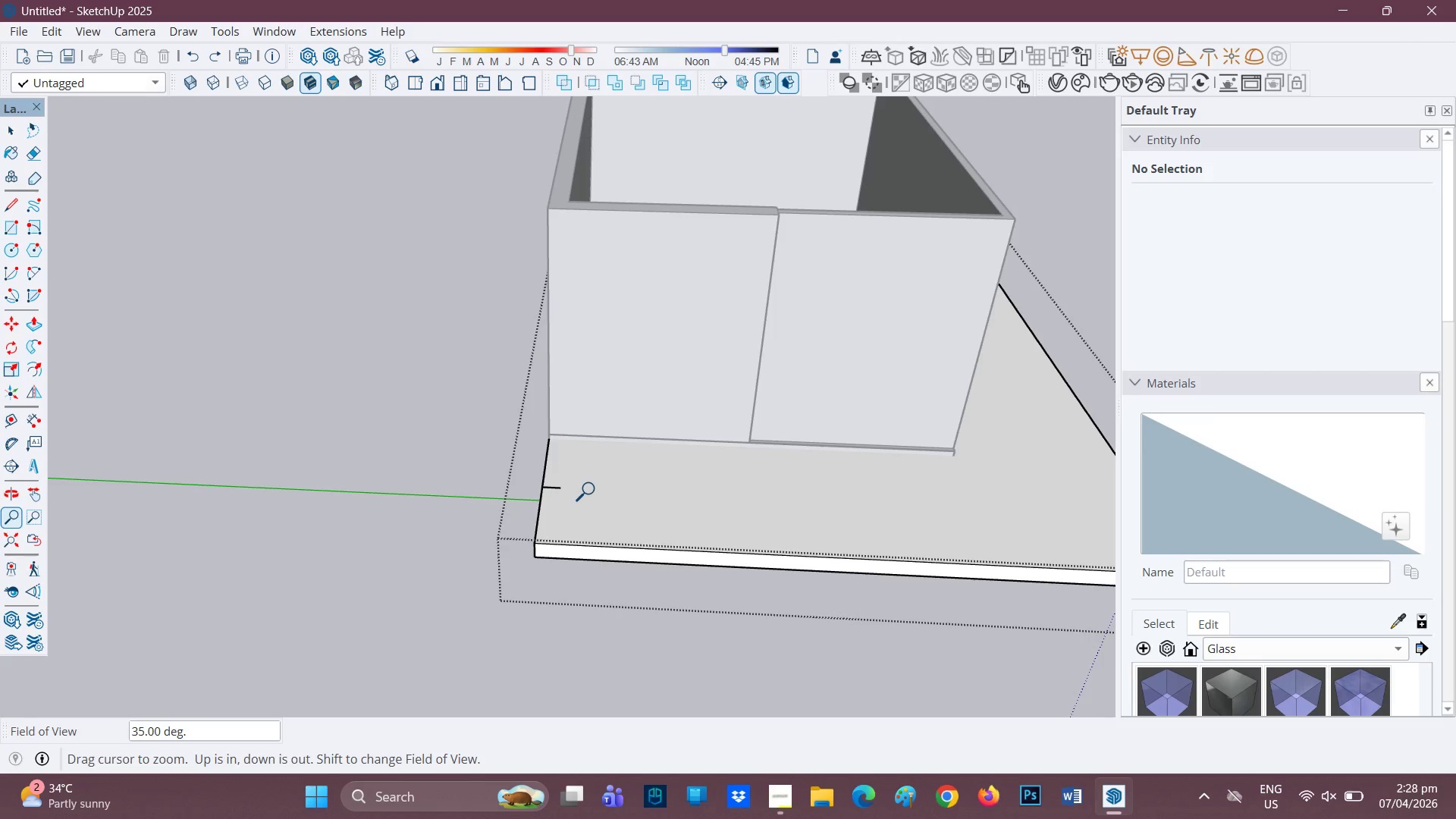 
key(Control+Z)
 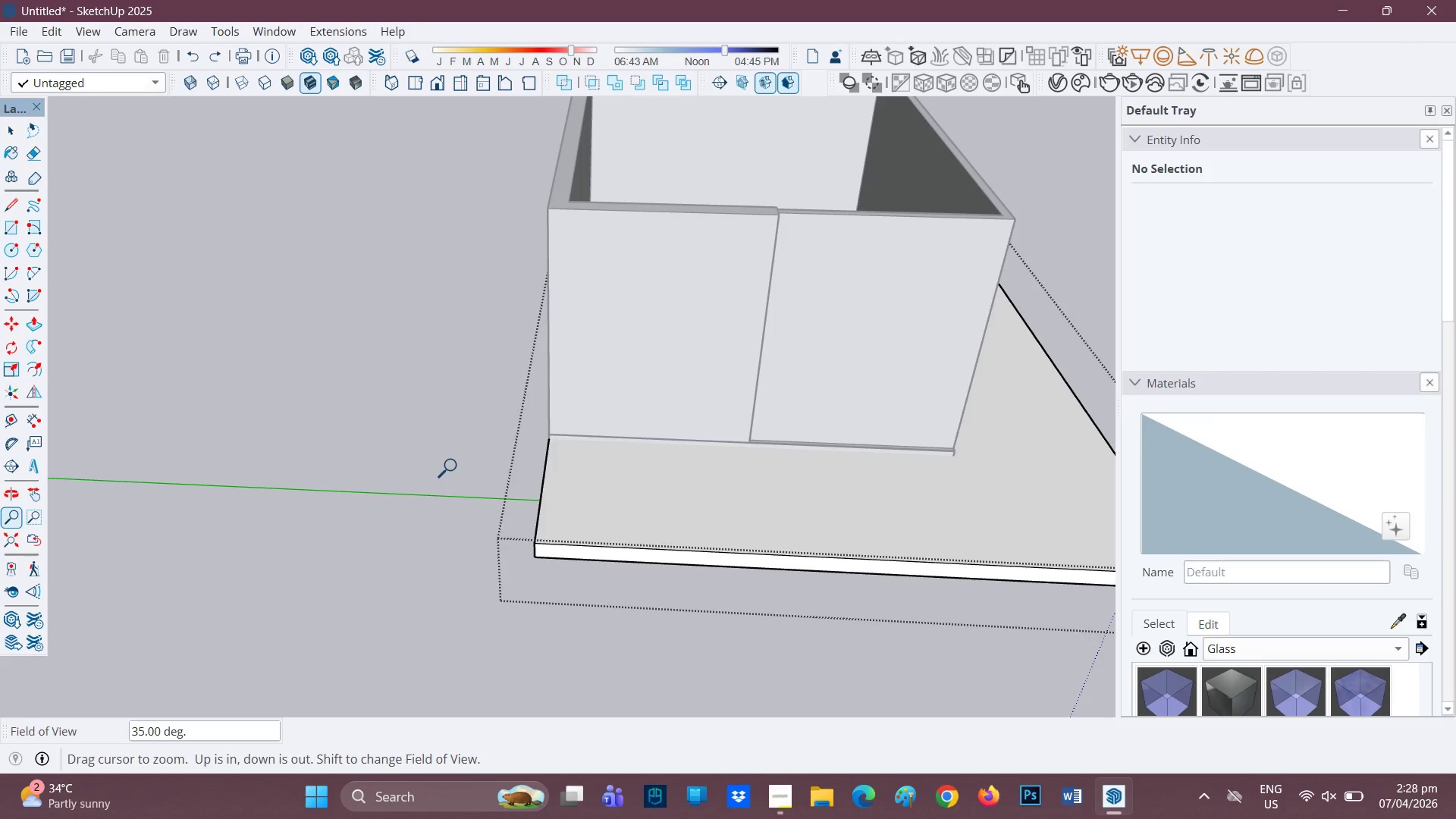 
key(Space)
 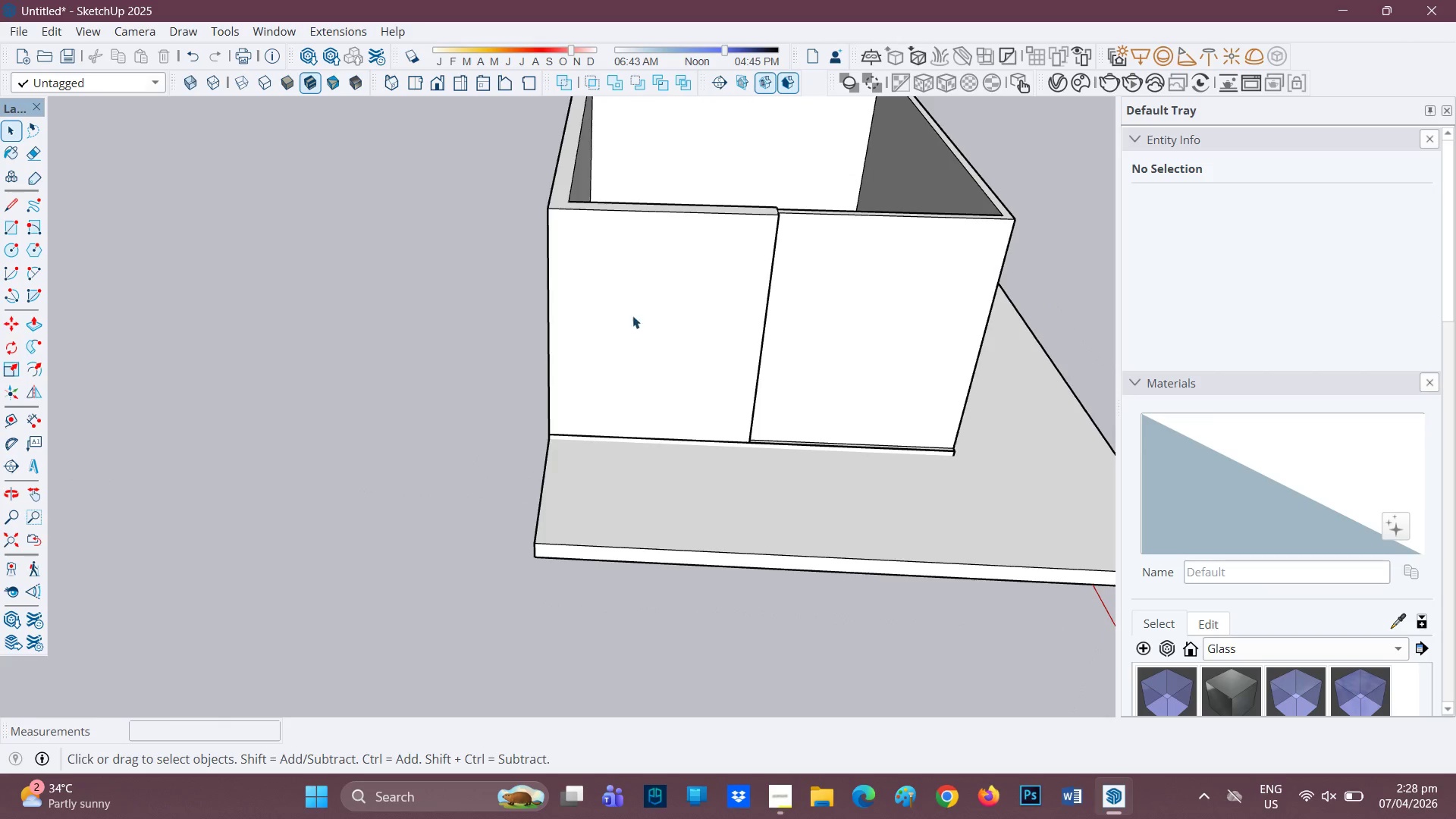 
left_click([578, 306])
 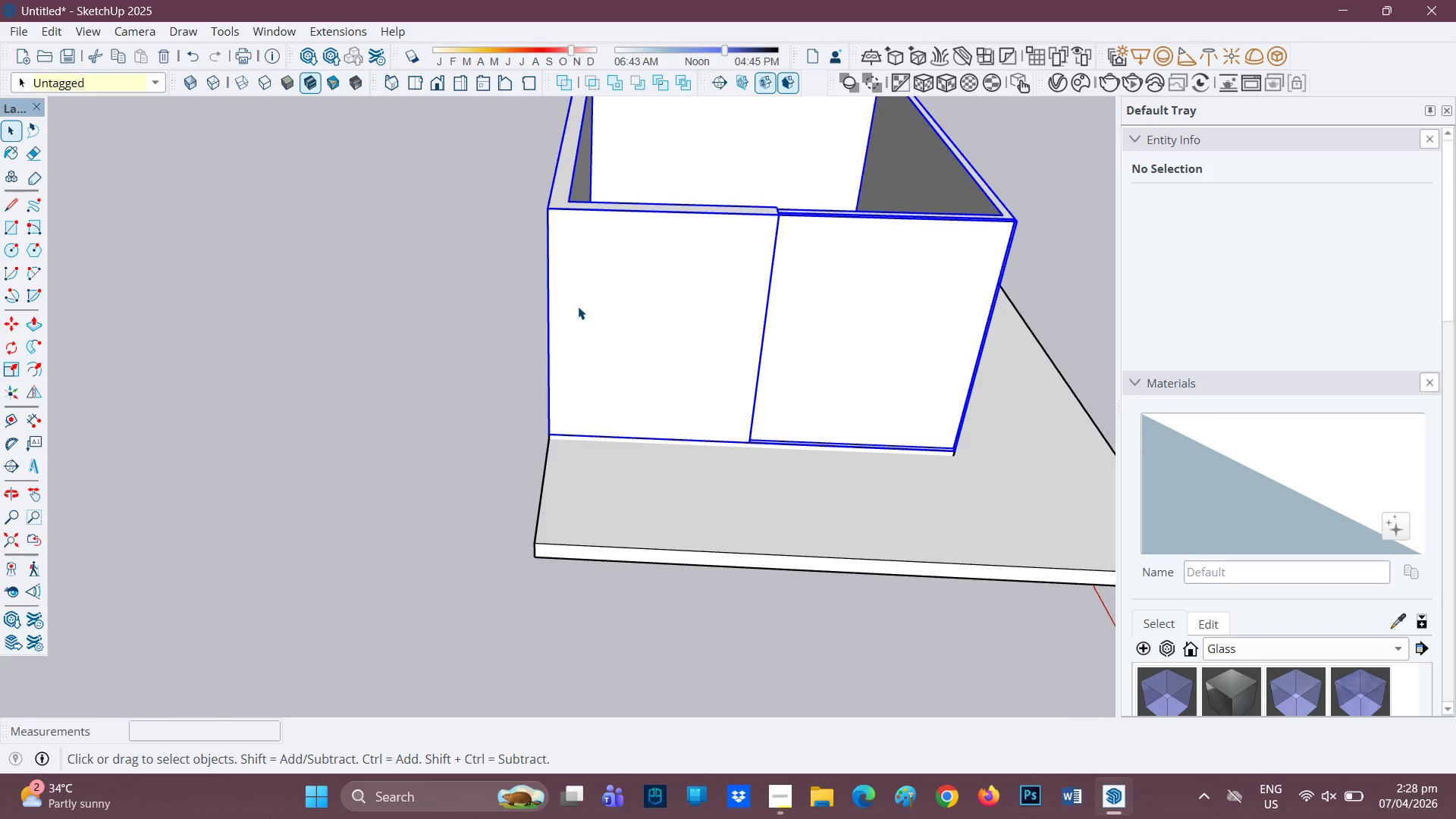 
double_click([578, 306])
 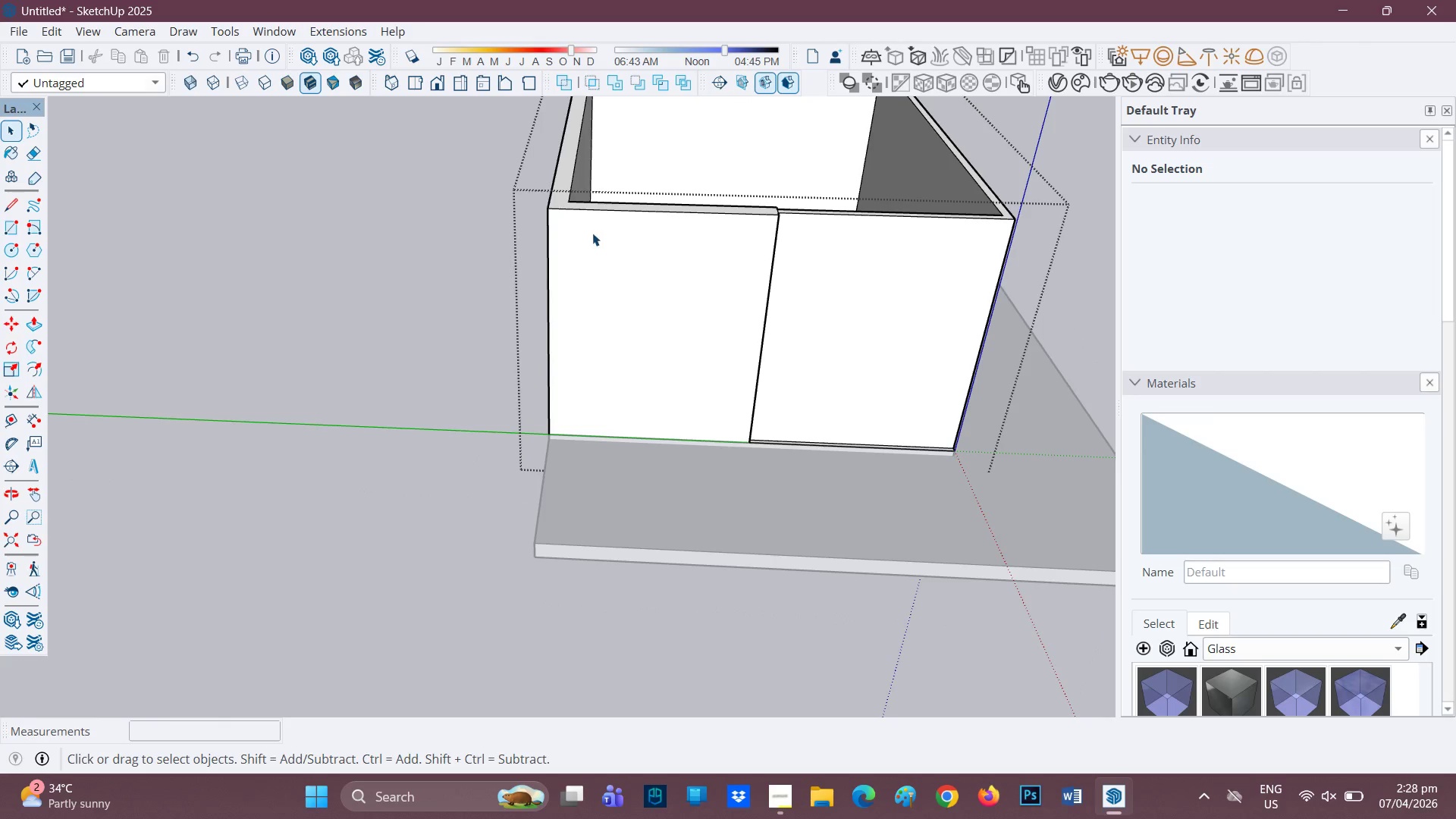 
key(L)
 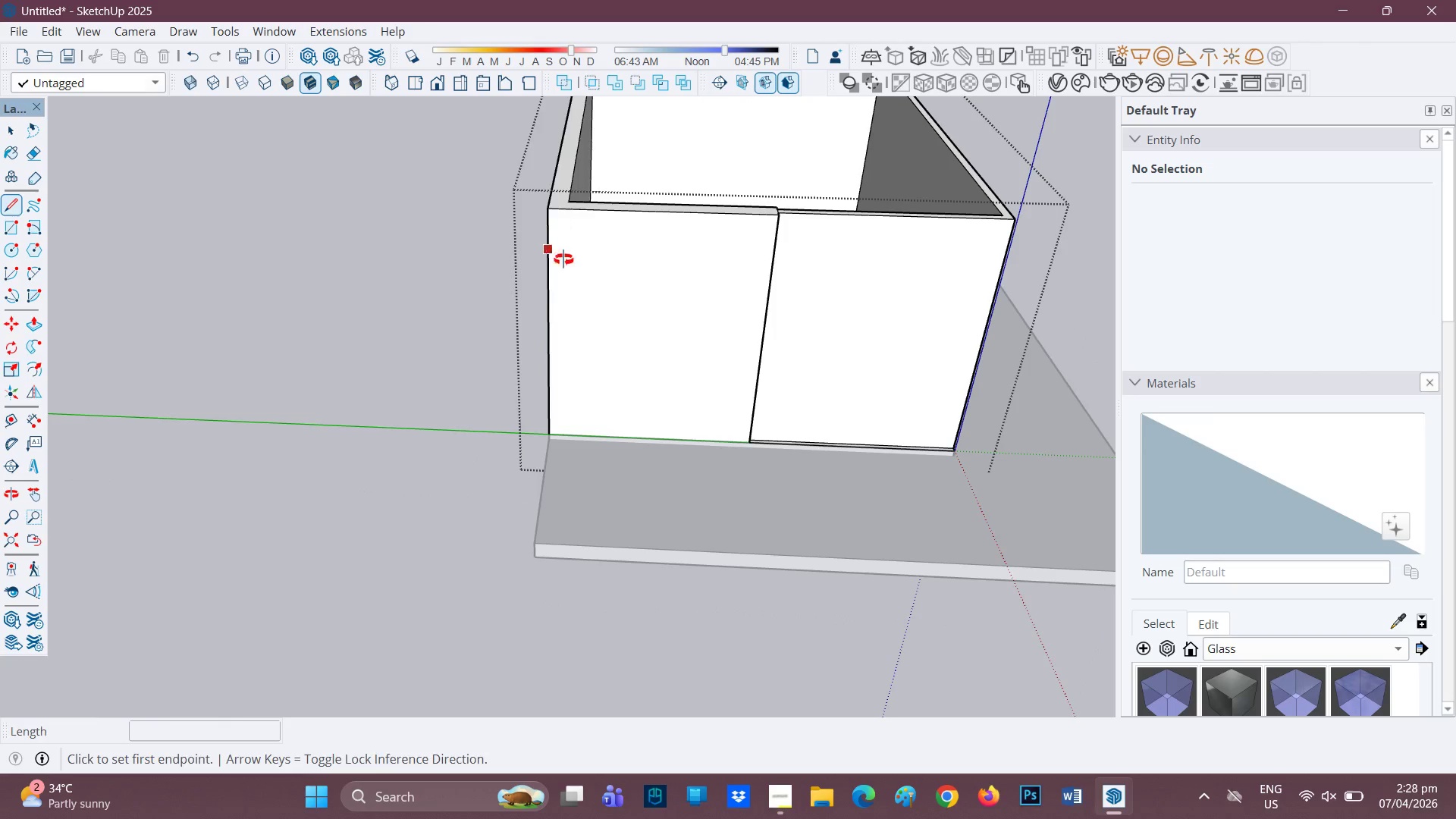 
scroll: coordinate [571, 383], scroll_direction: up, amount: 1.0
 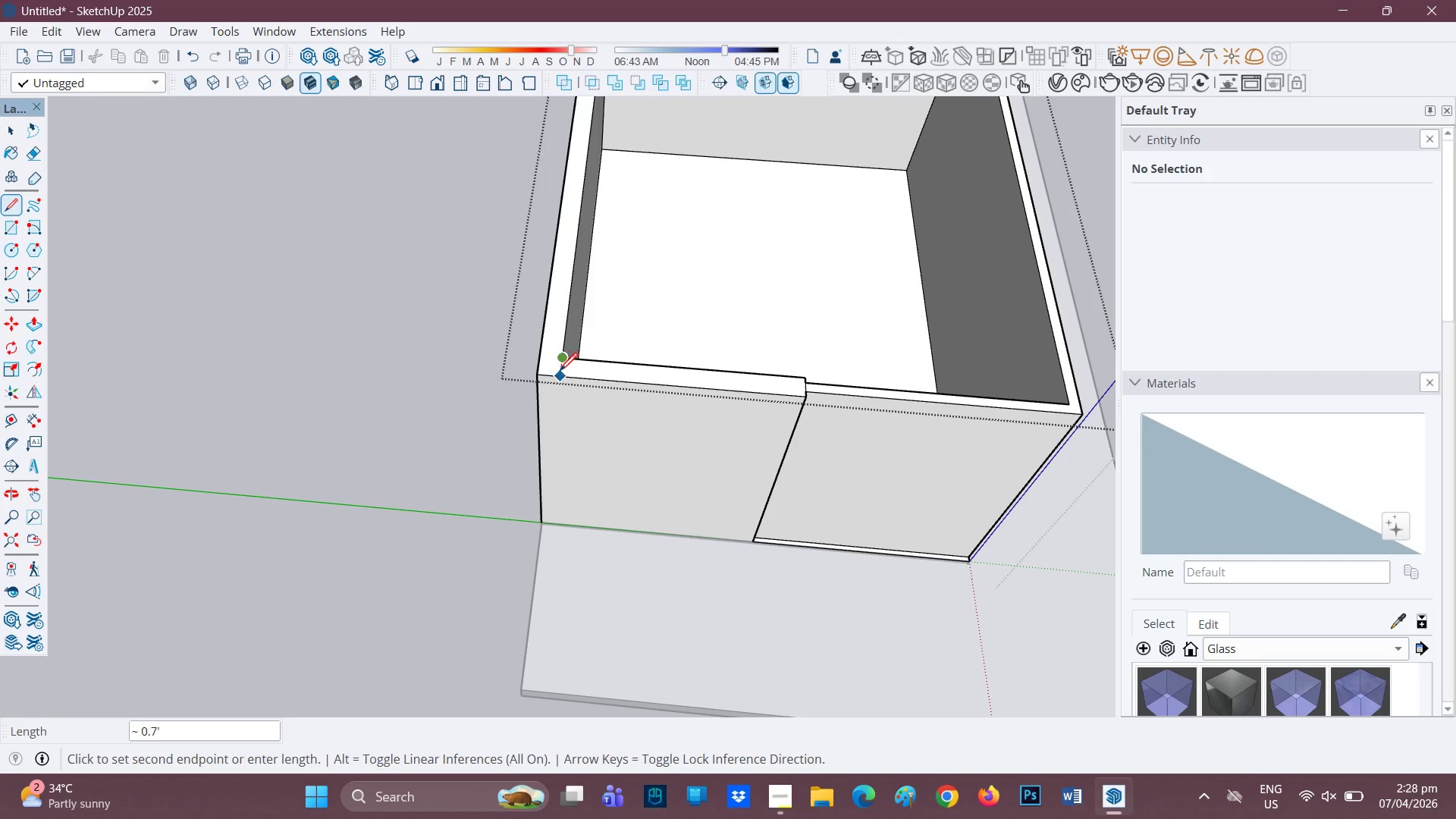 
left_click([559, 376])
 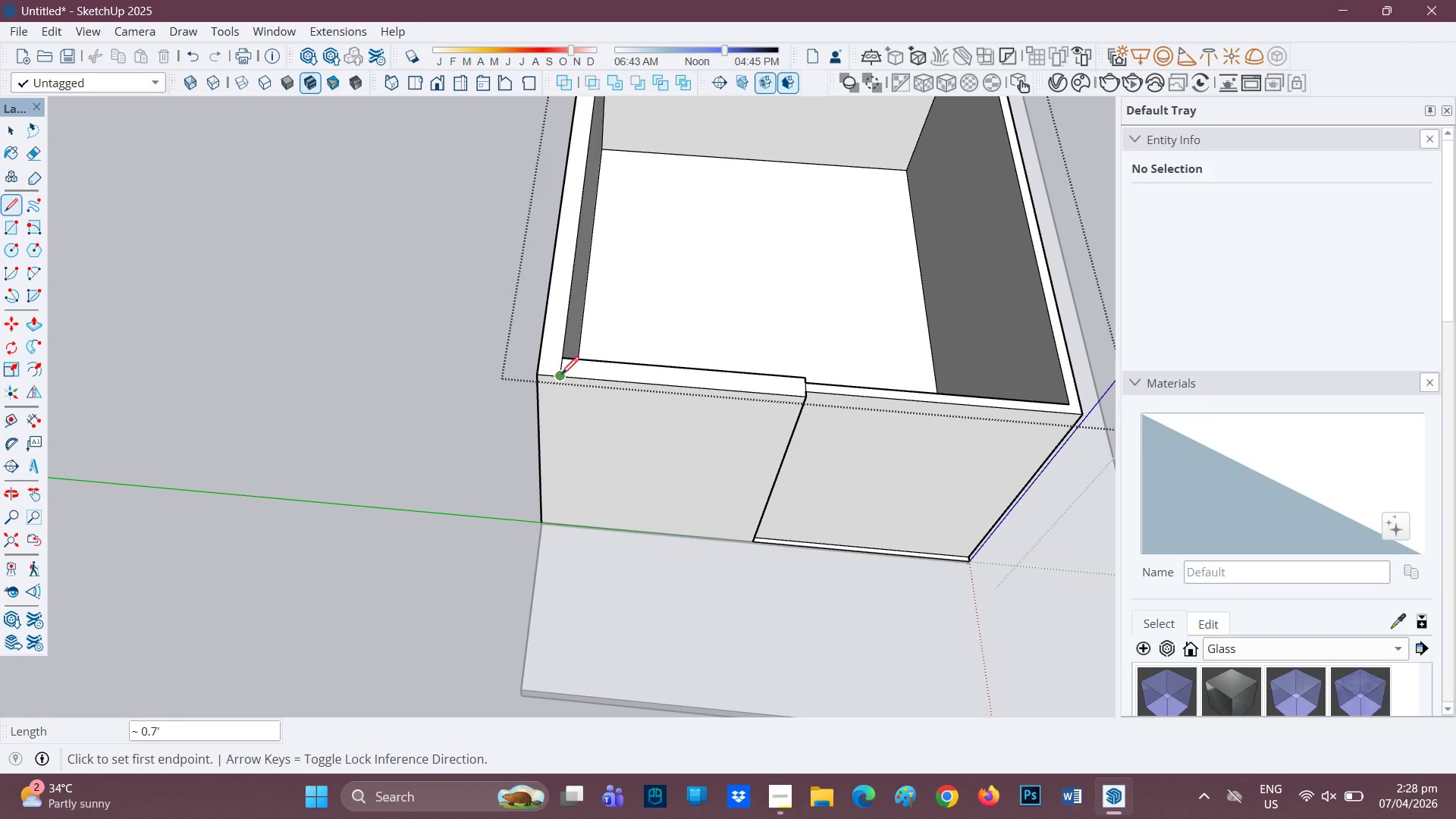 
left_click([560, 376])
 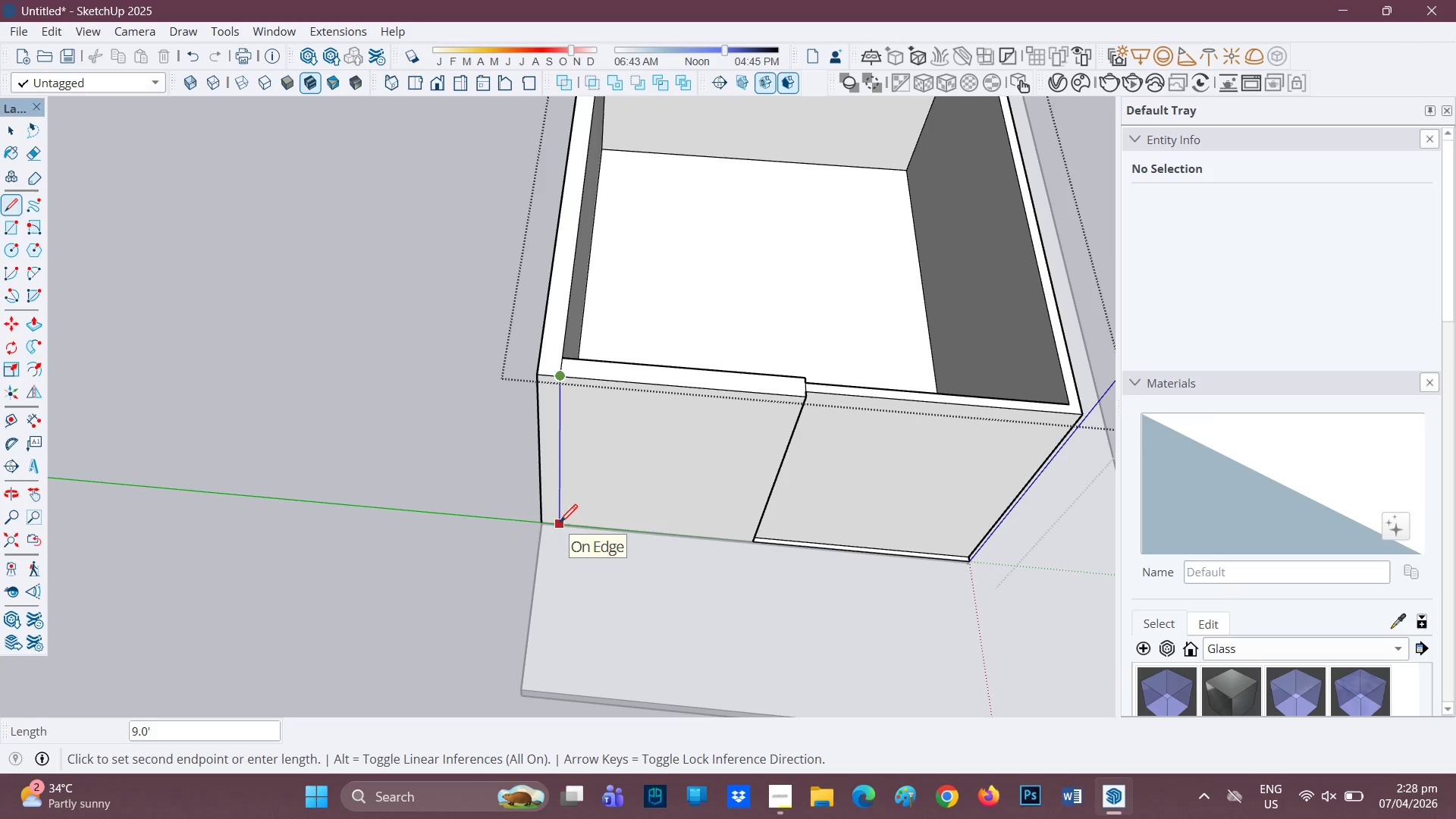 
wait(5.53)
 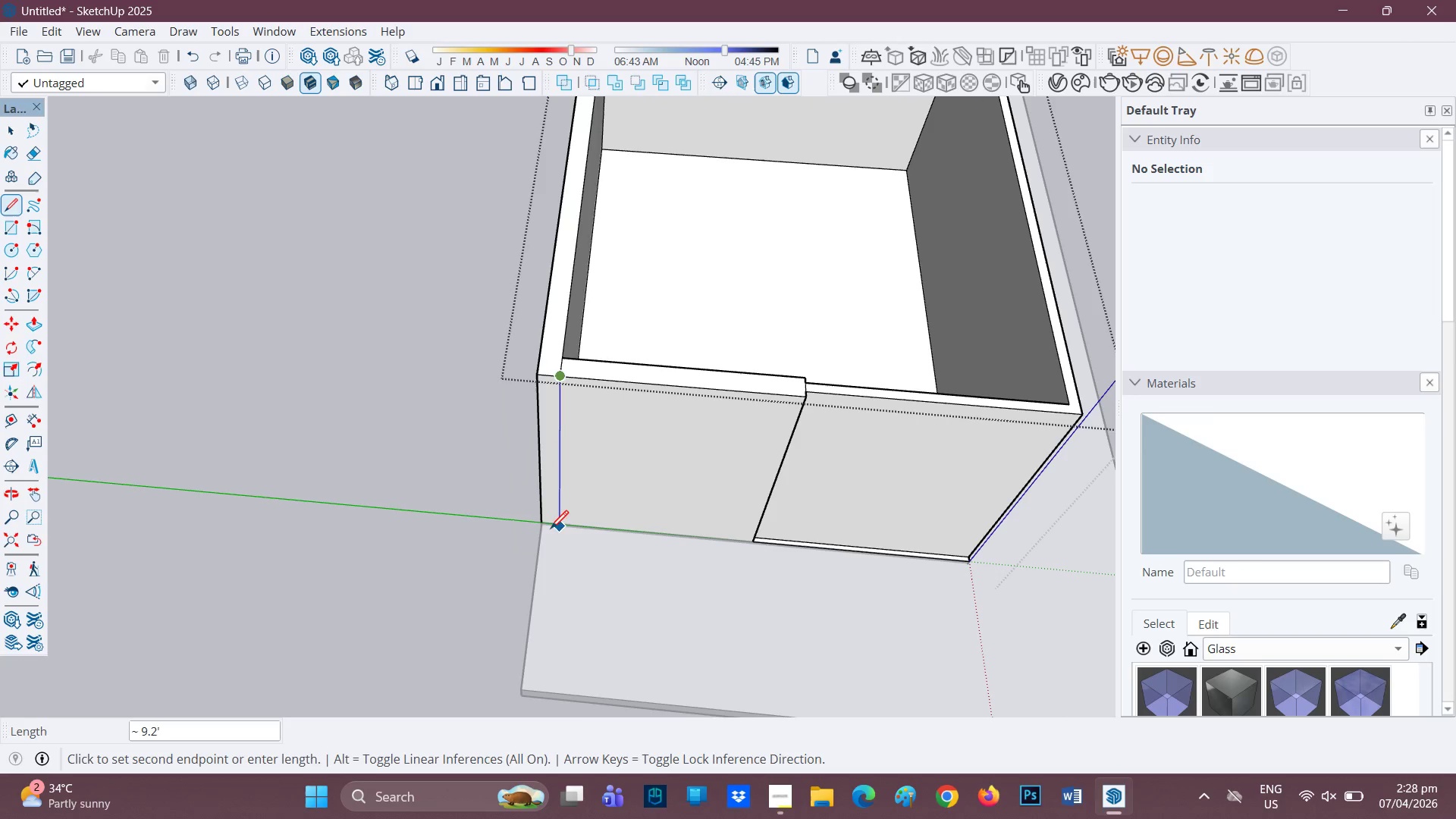 
left_click([560, 524])
 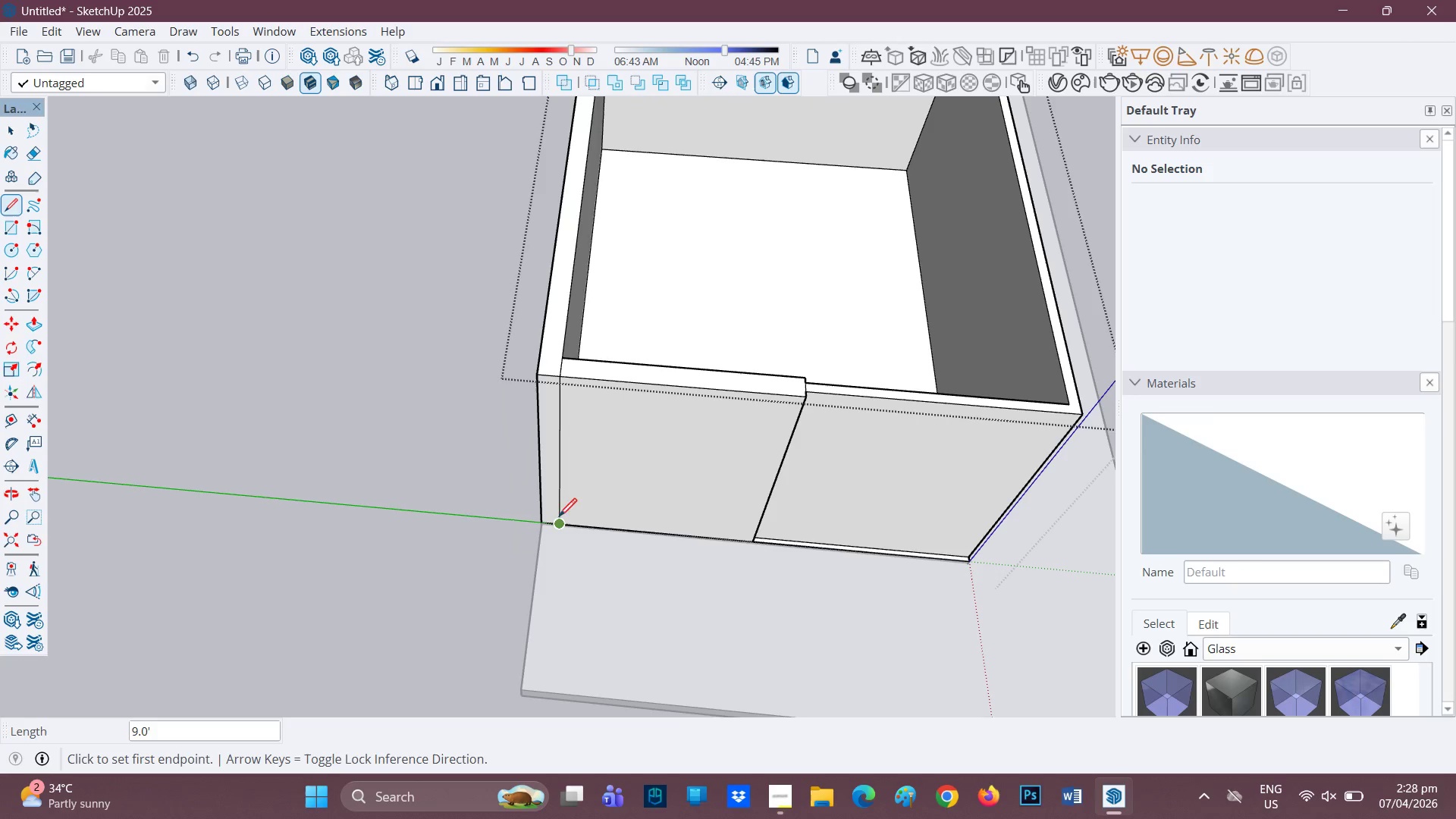 
key(P)
 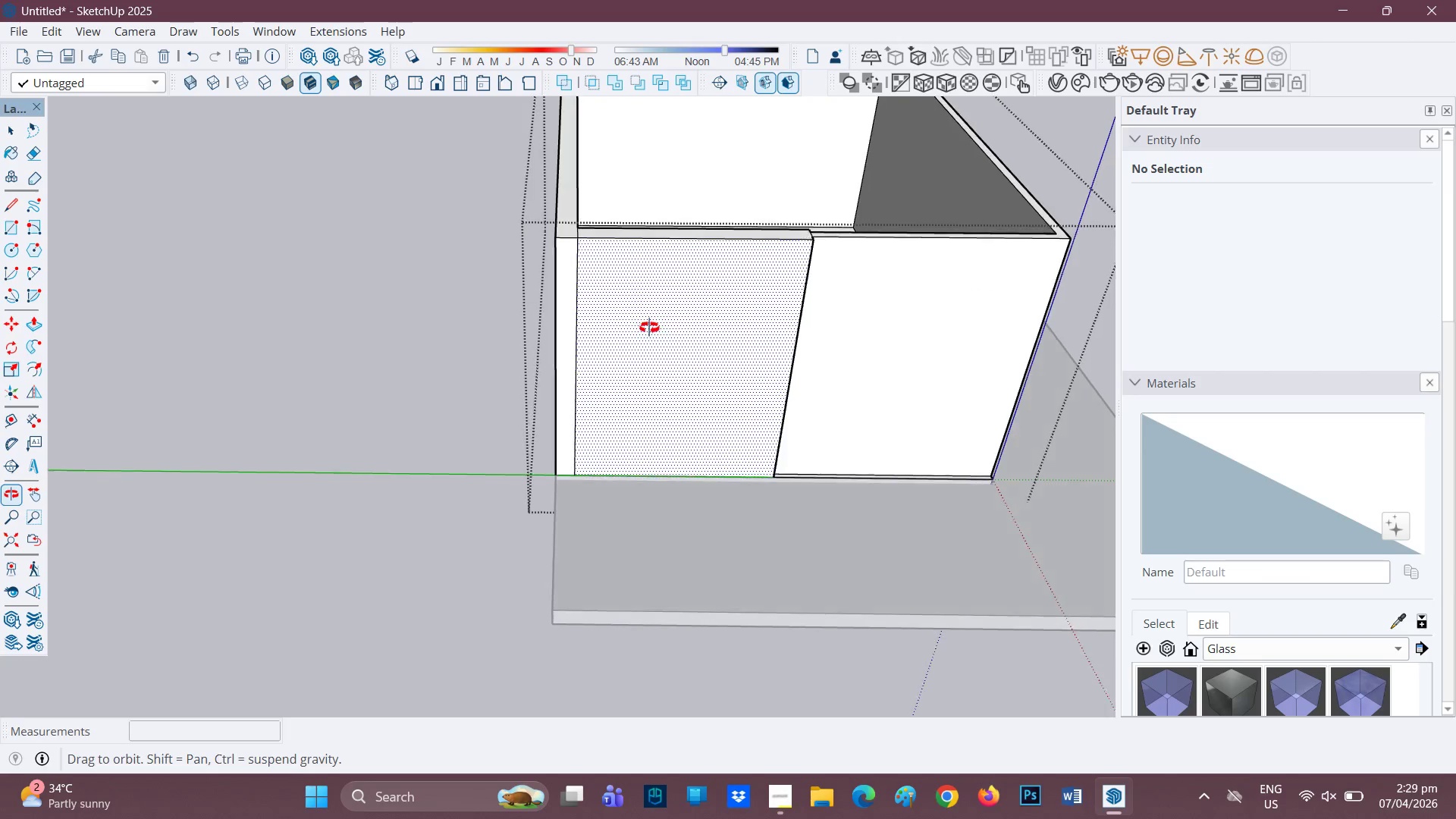 
scroll: coordinate [539, 444], scroll_direction: up, amount: 4.0
 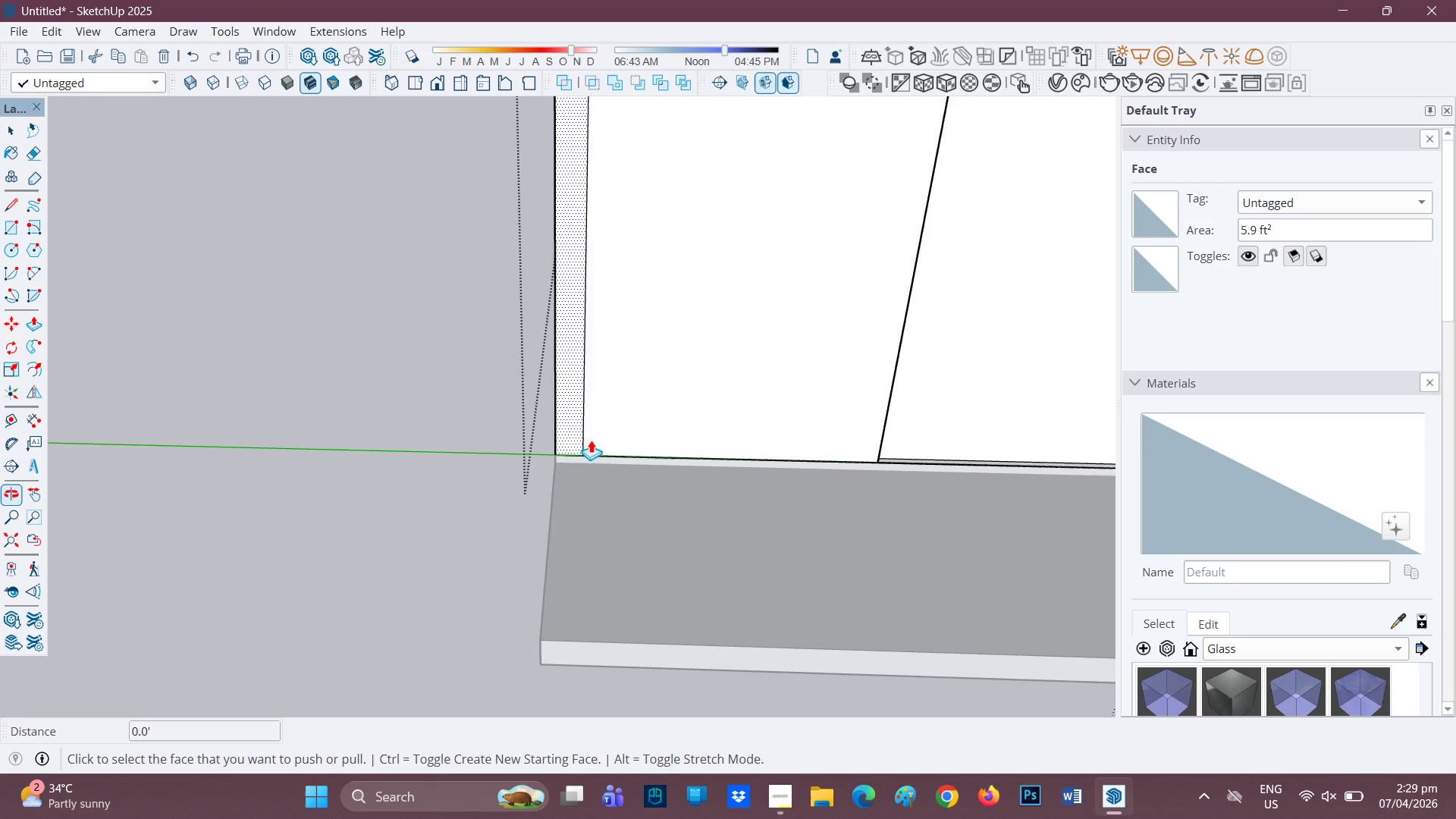 
type(pl)
 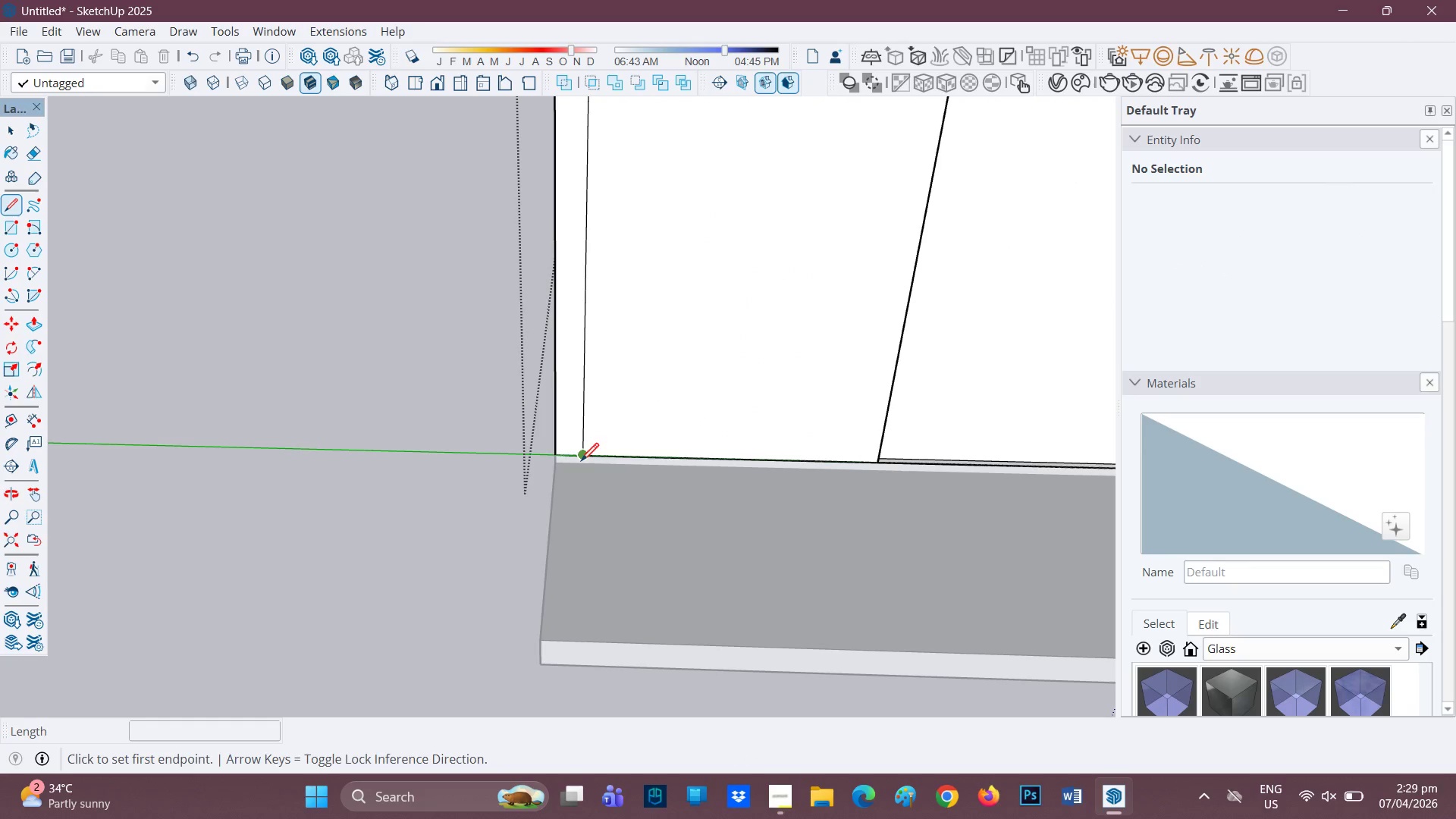 
left_click([585, 457])
 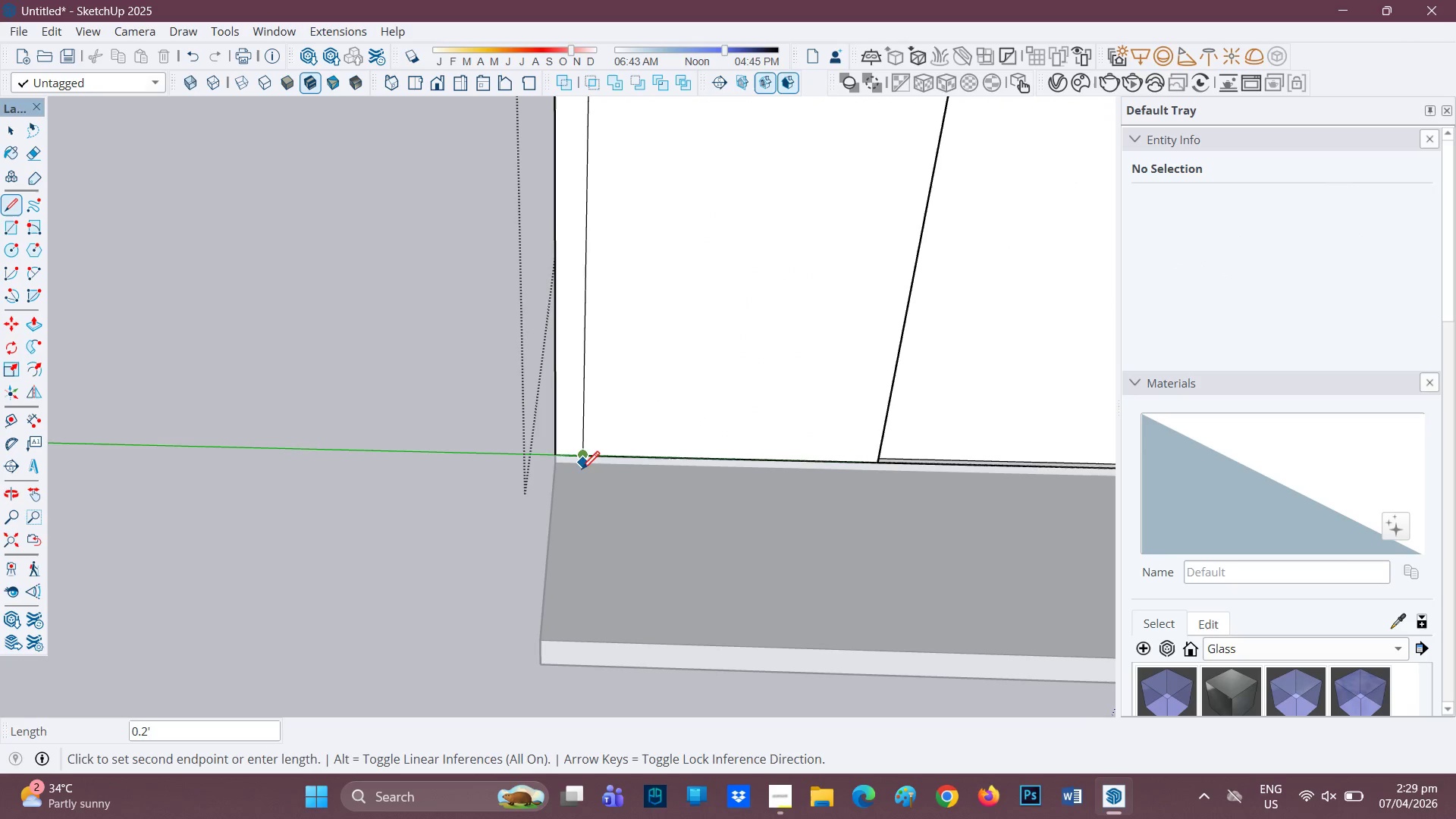 
left_click([582, 470])
 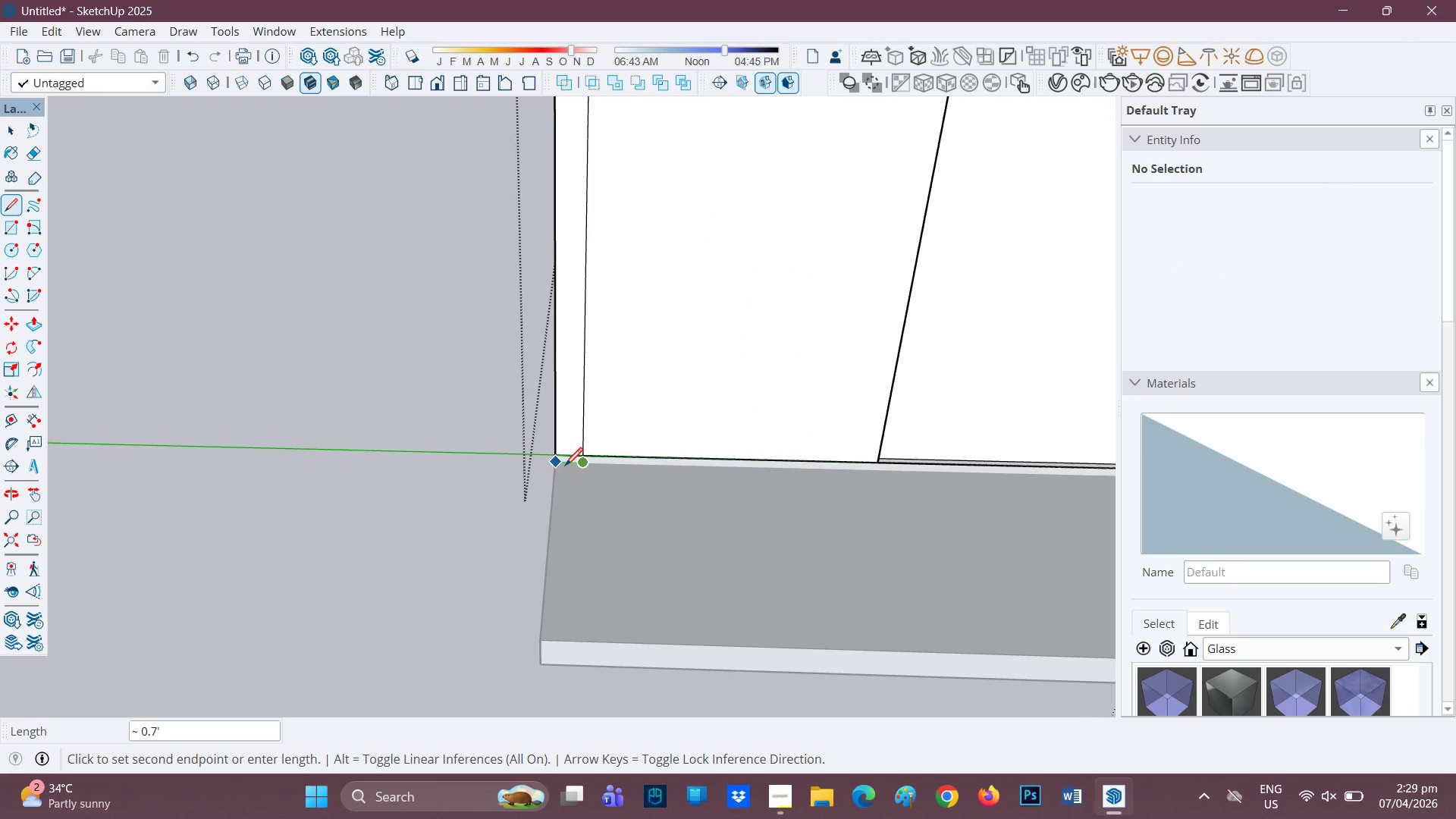 
left_click([562, 468])
 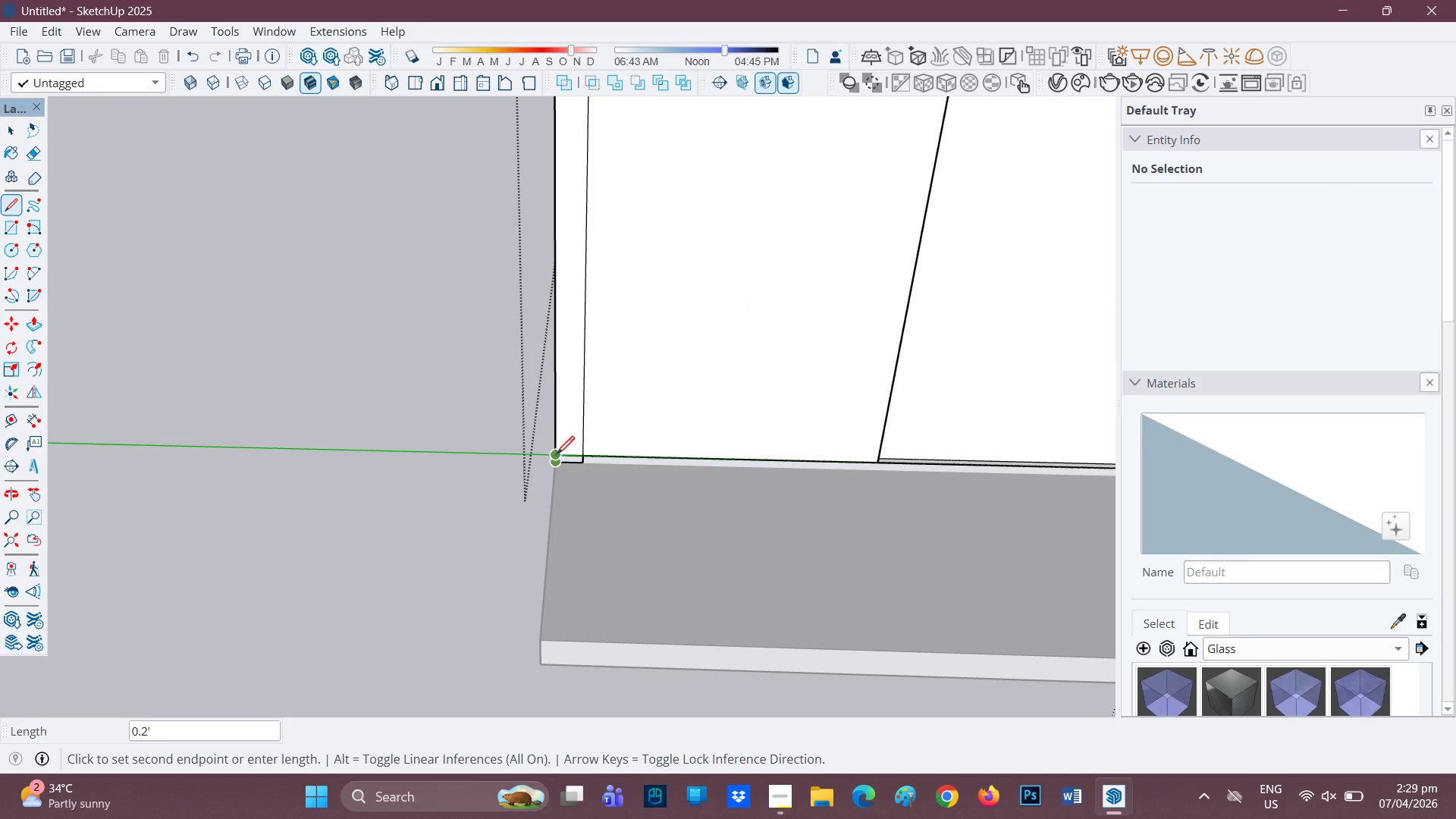 
key(Space)
 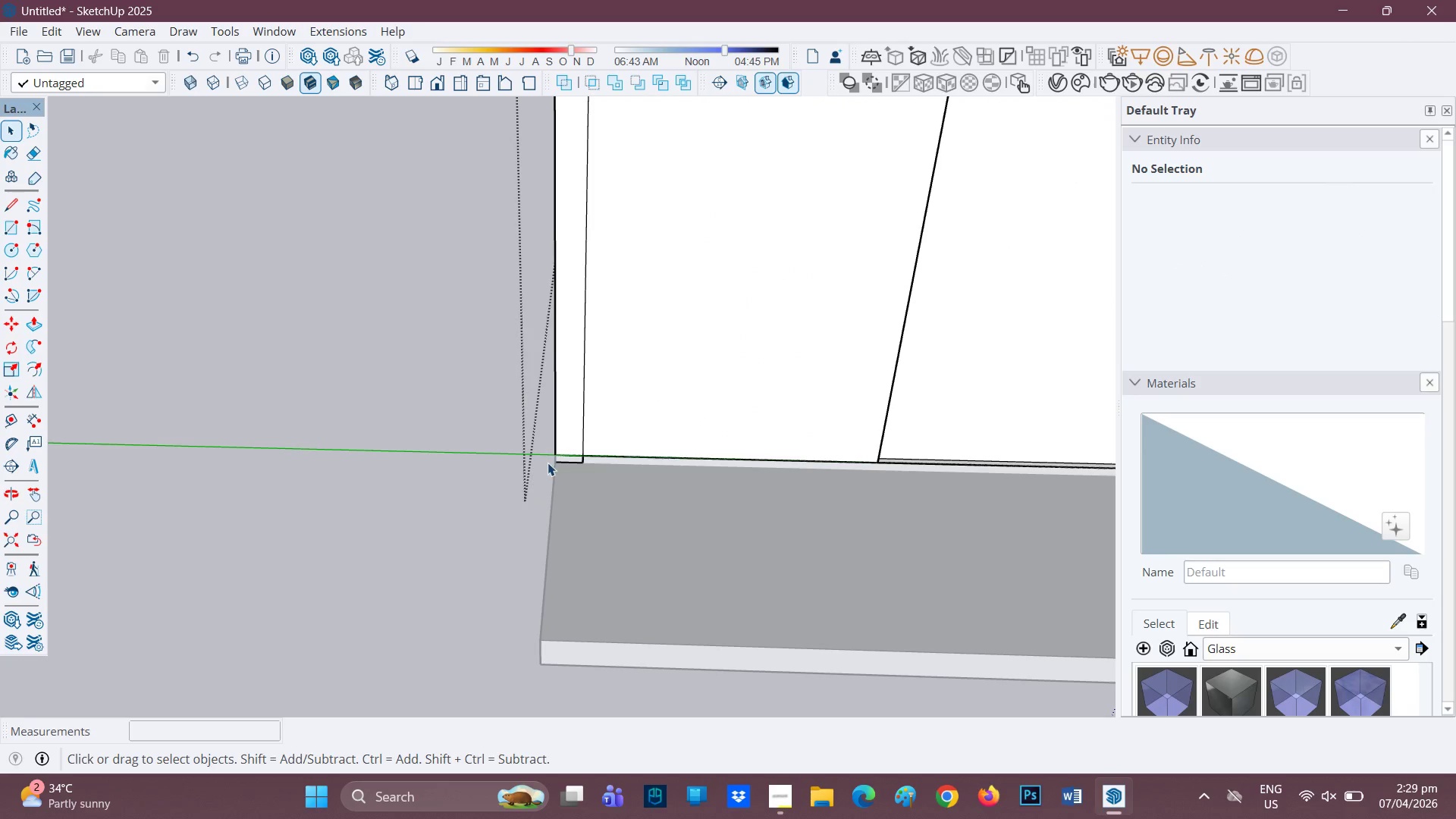 
key(L)
 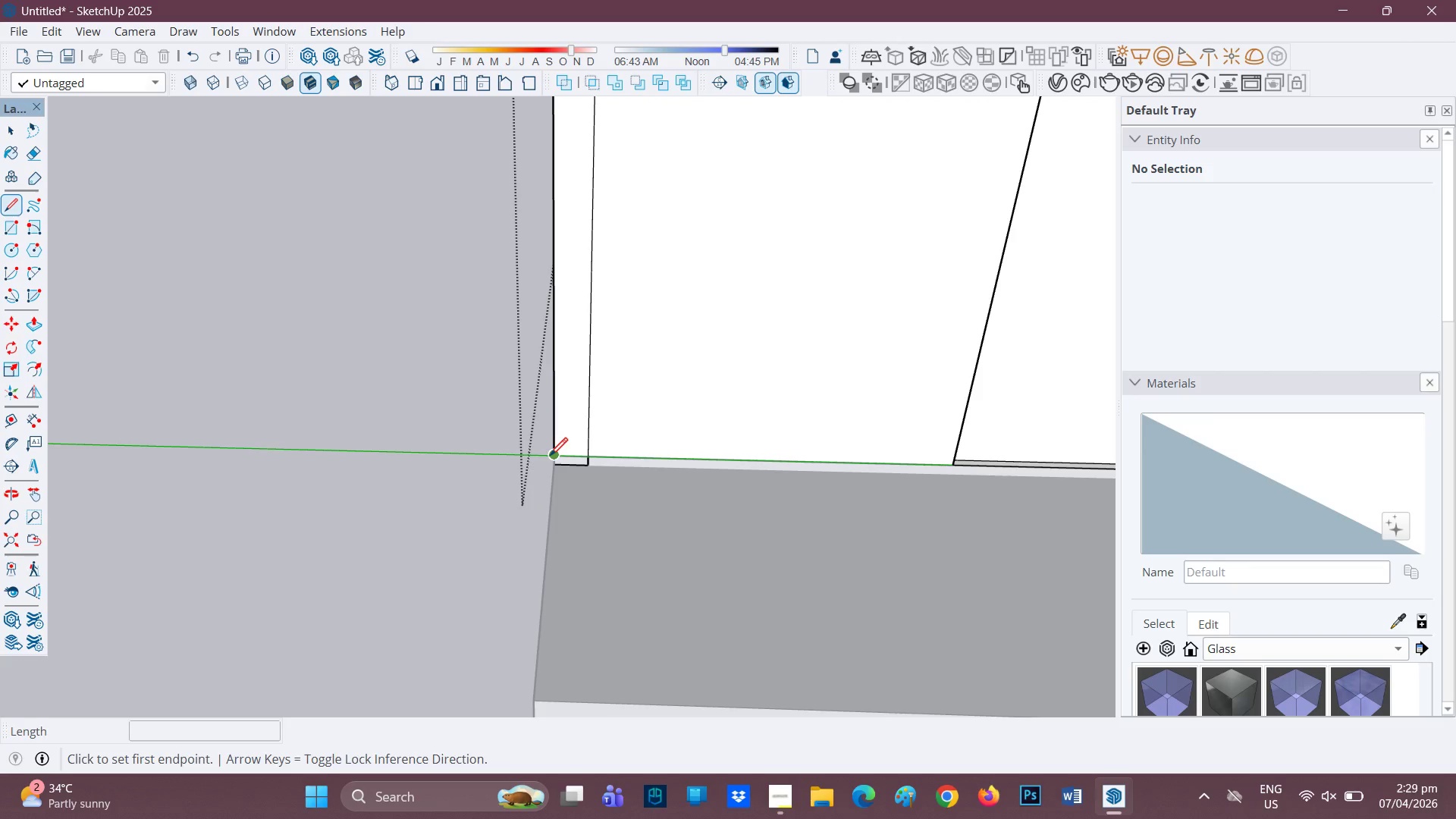 
scroll: coordinate [562, 450], scroll_direction: up, amount: 2.0
 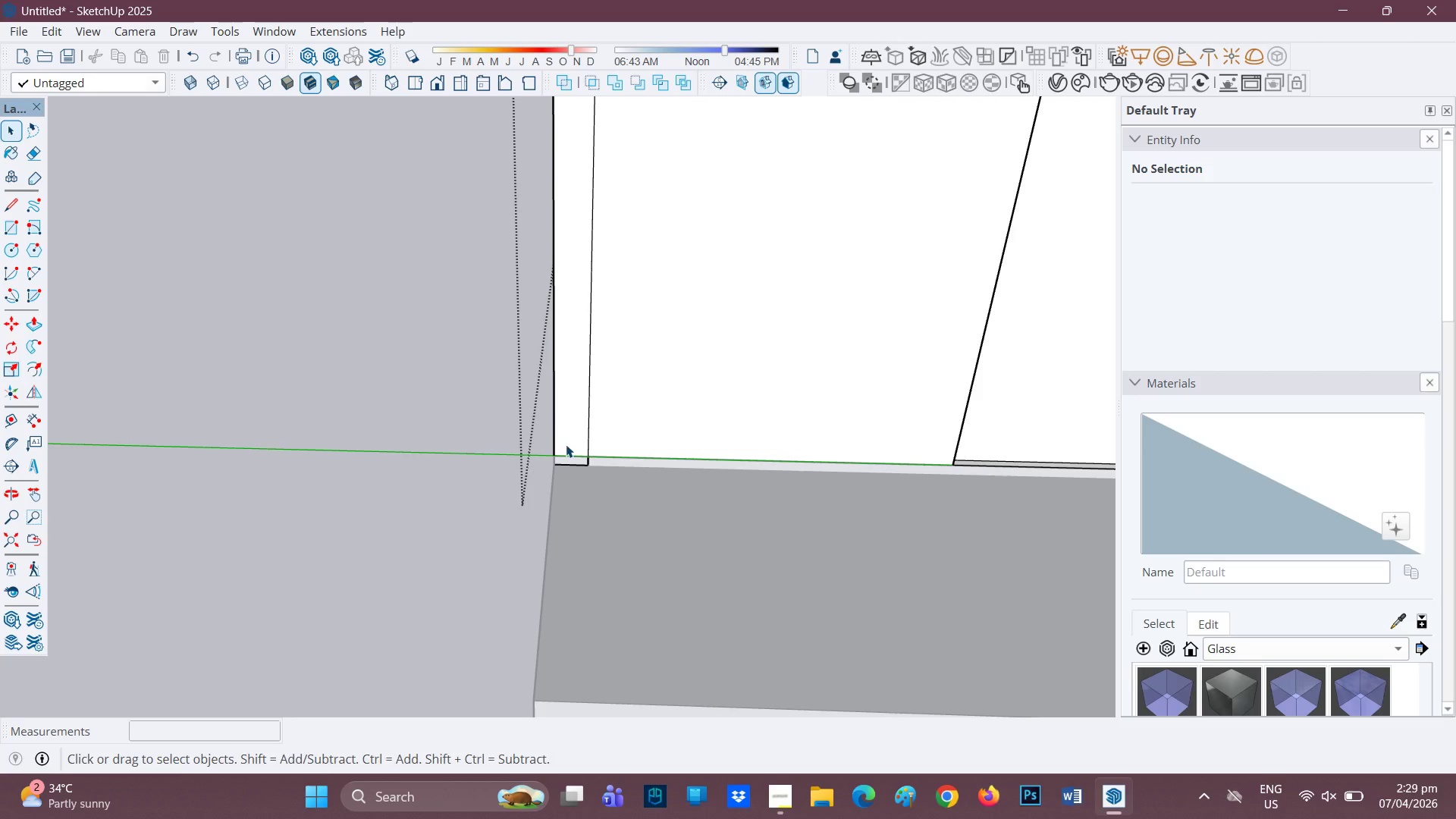 
left_click([550, 457])
 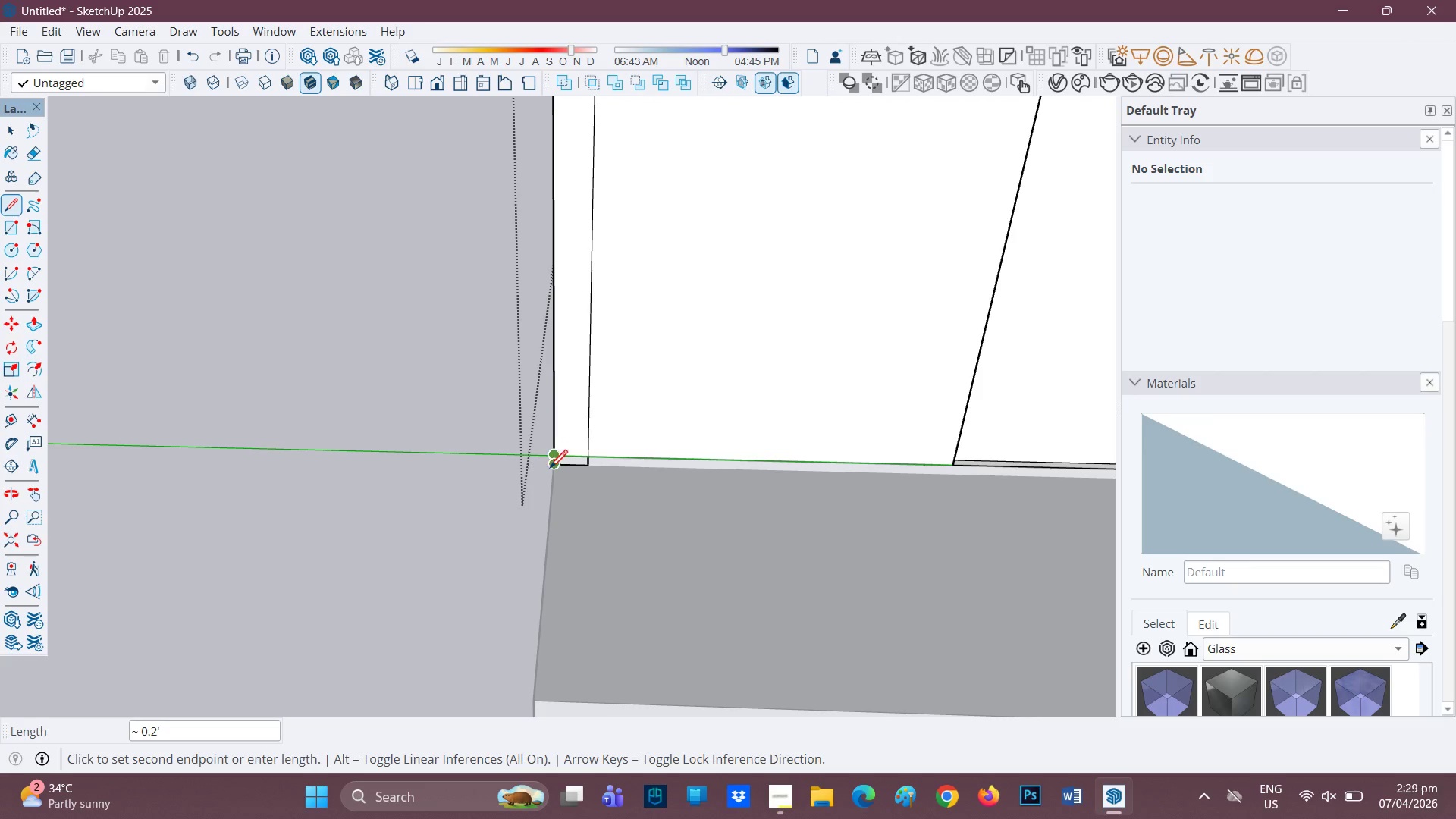 
left_click([553, 468])
 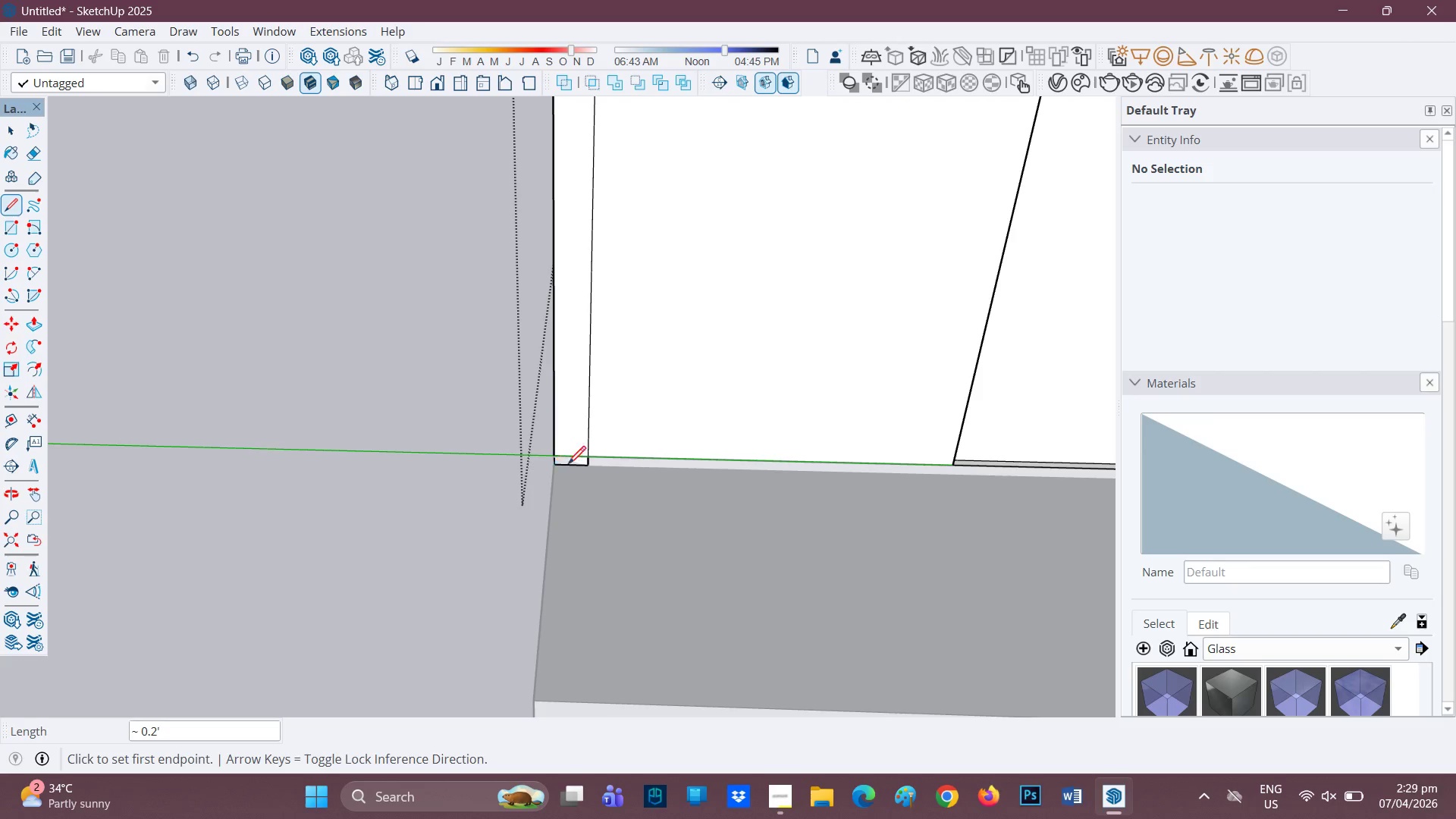 
scroll: coordinate [643, 442], scroll_direction: up, amount: 12.0
 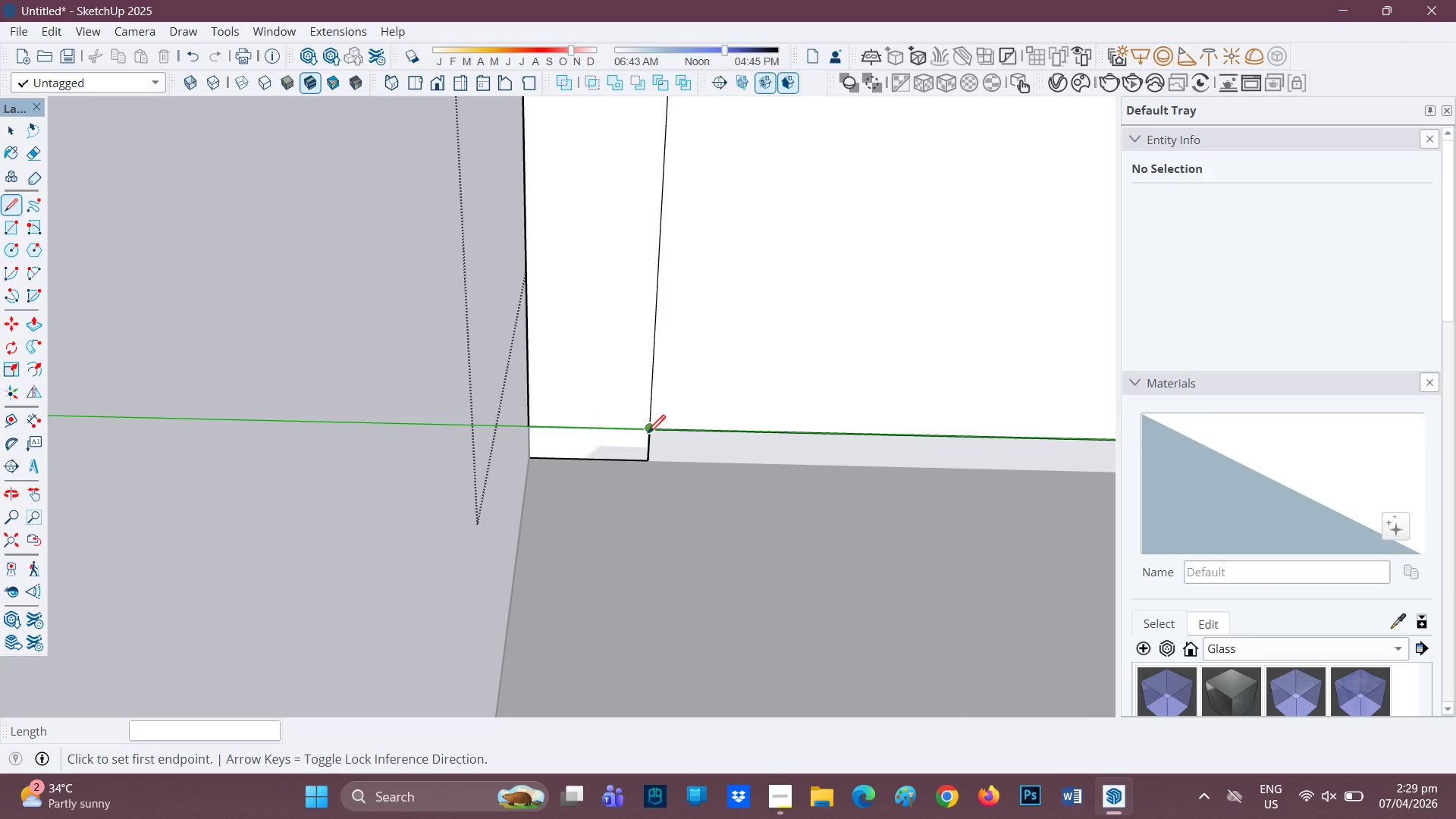 
key(Control+Z)
 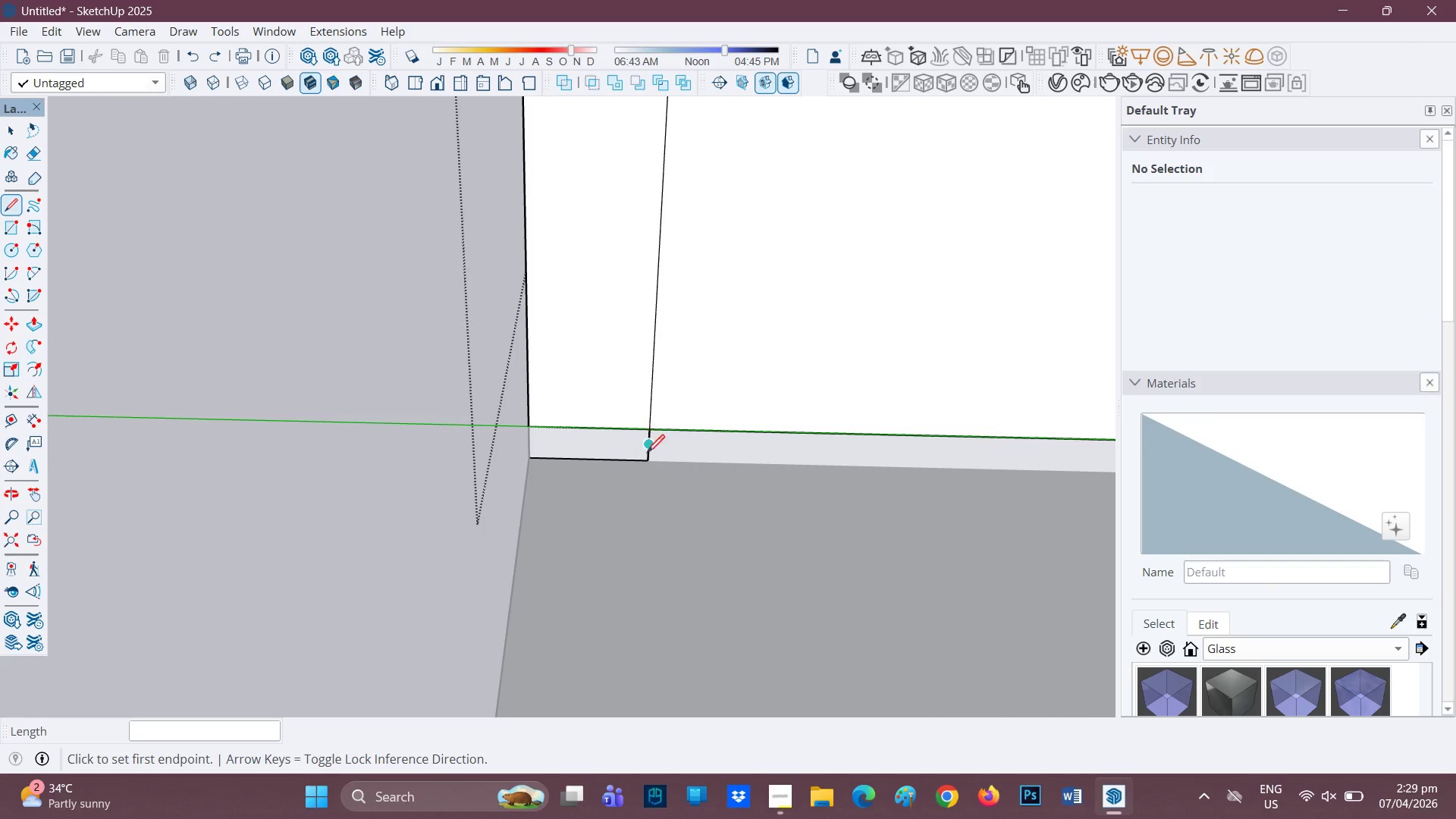 
key(Control+ControlLeft)
 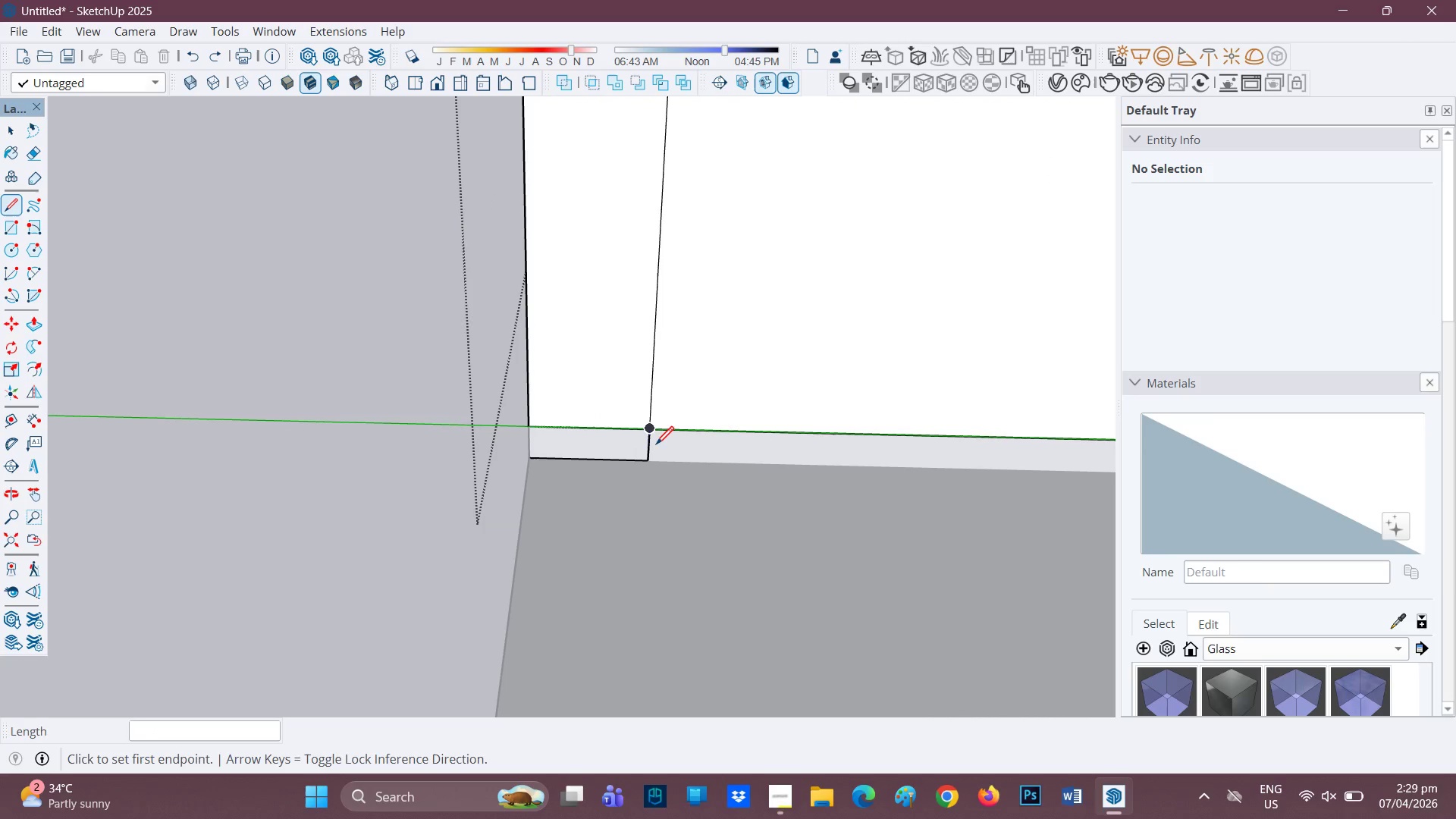 
key(Control+Z)
 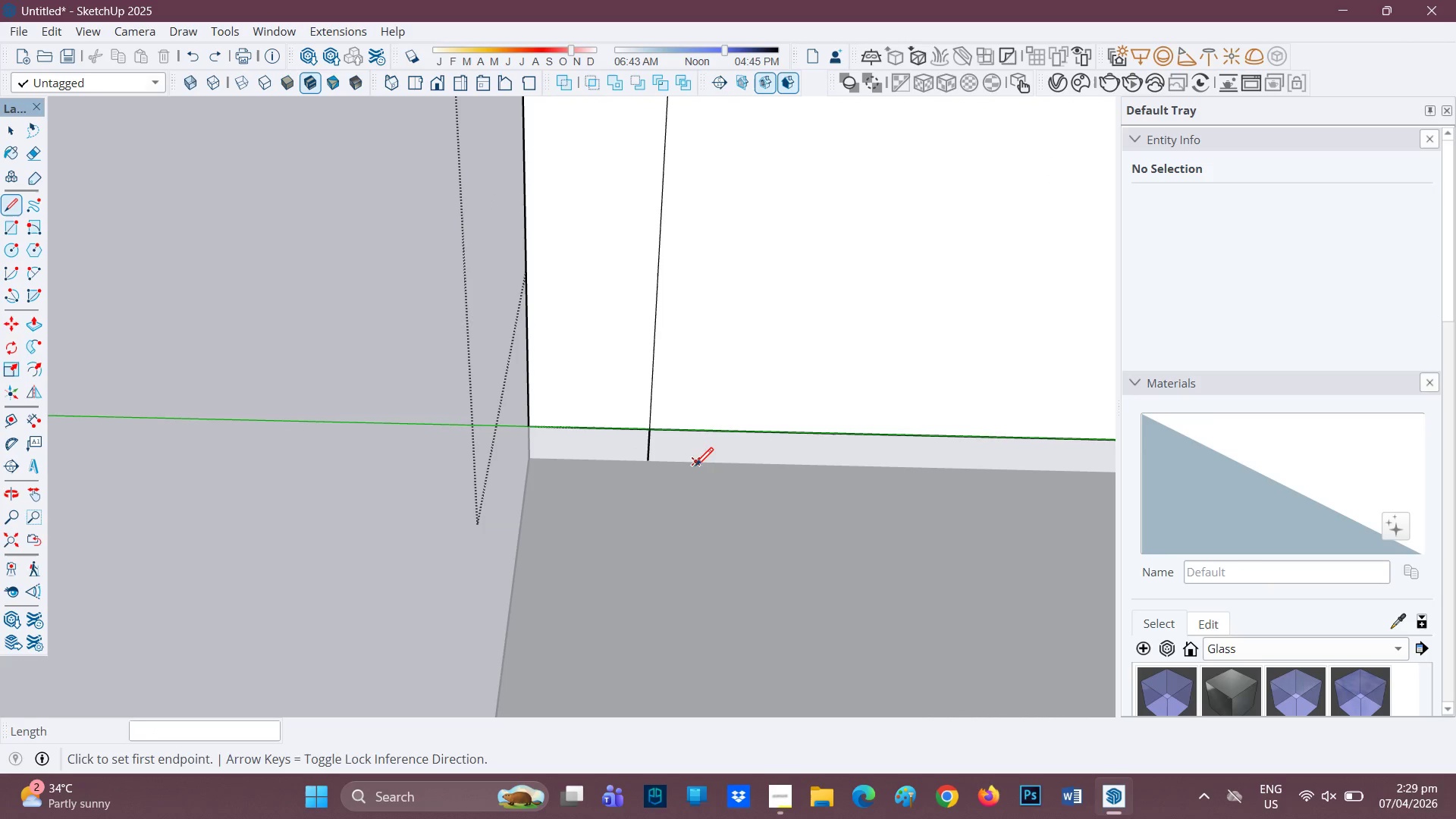 
key(Control+Z)
 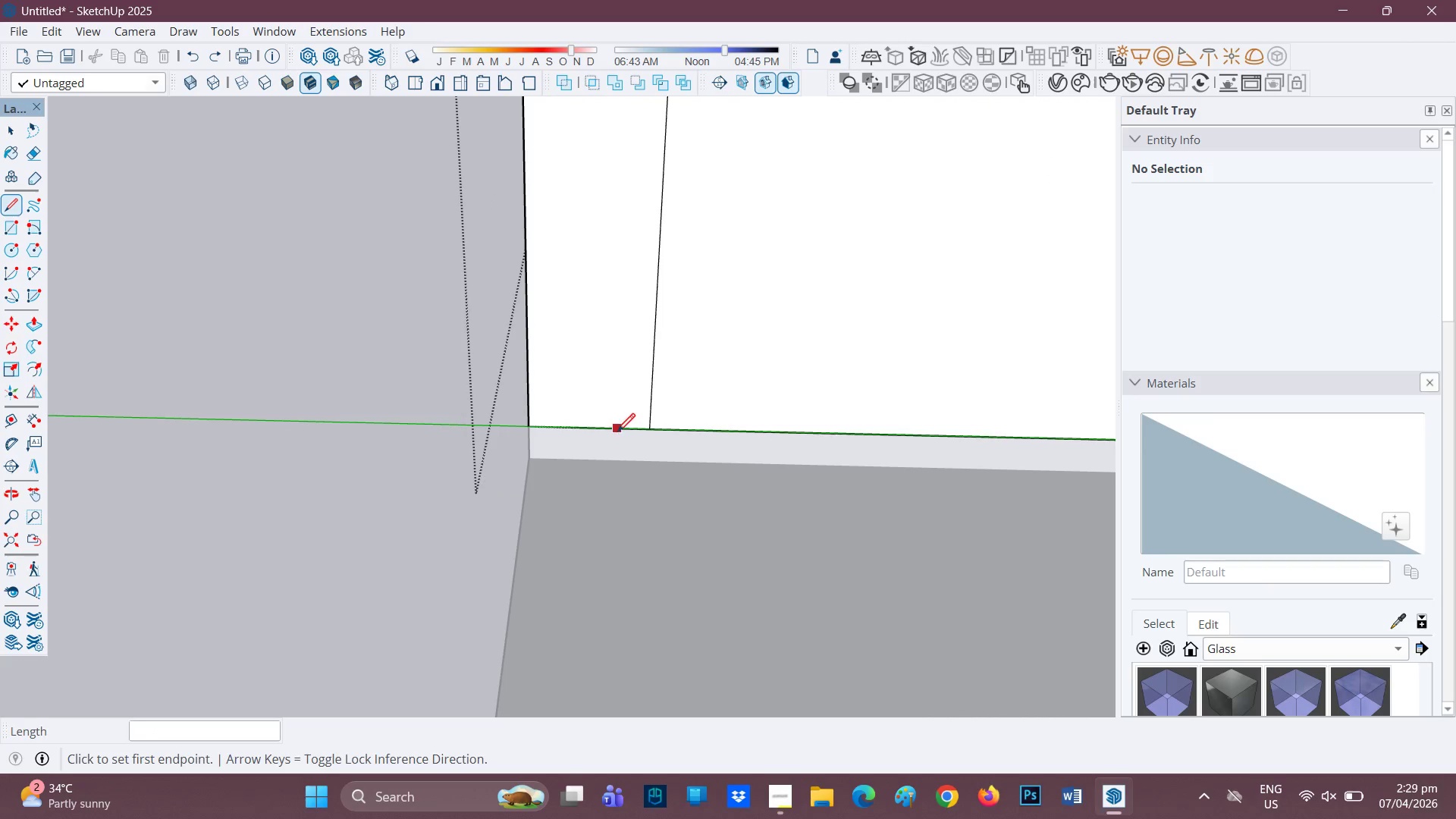 
key(R)
 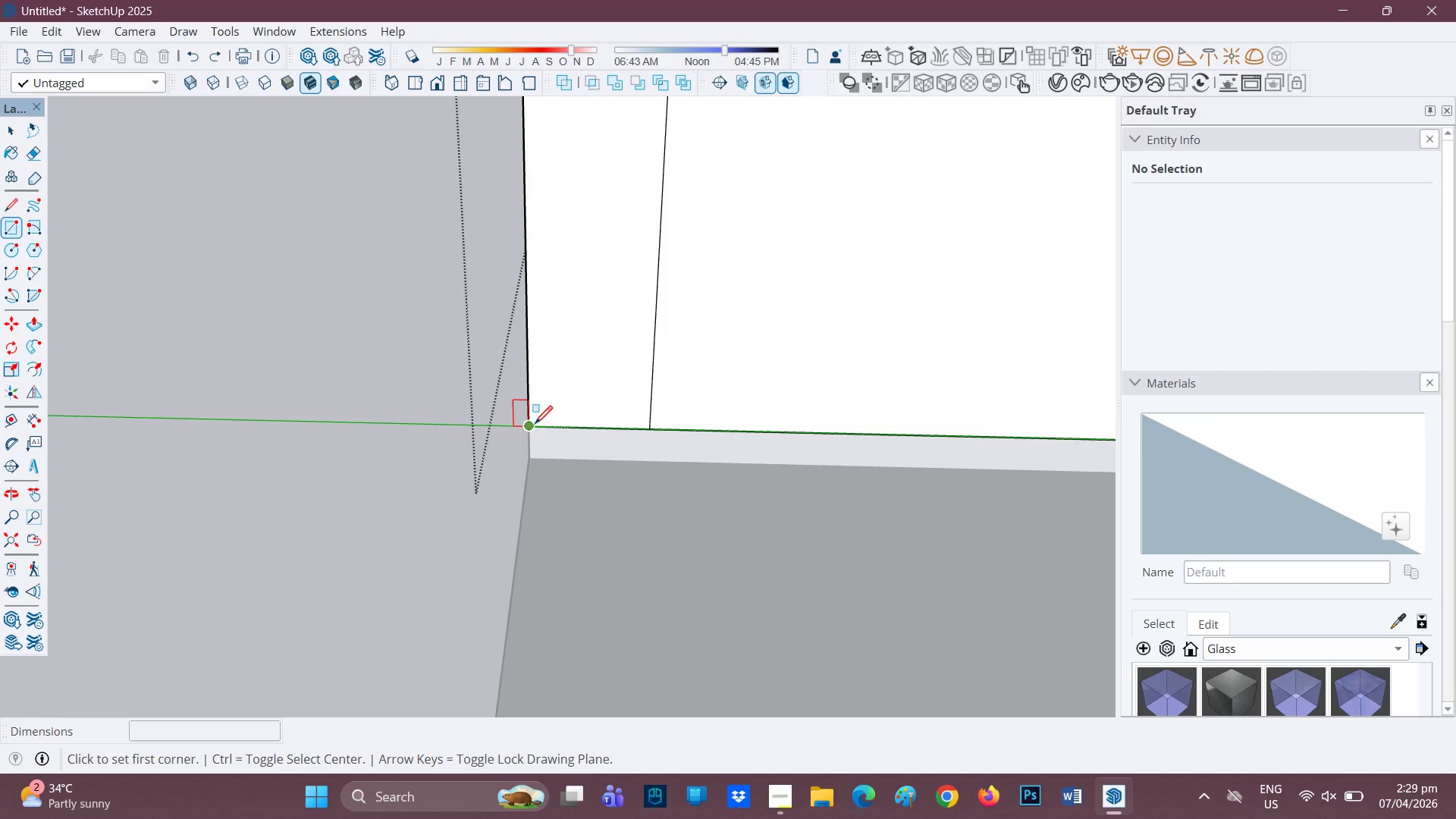 
left_click([531, 424])
 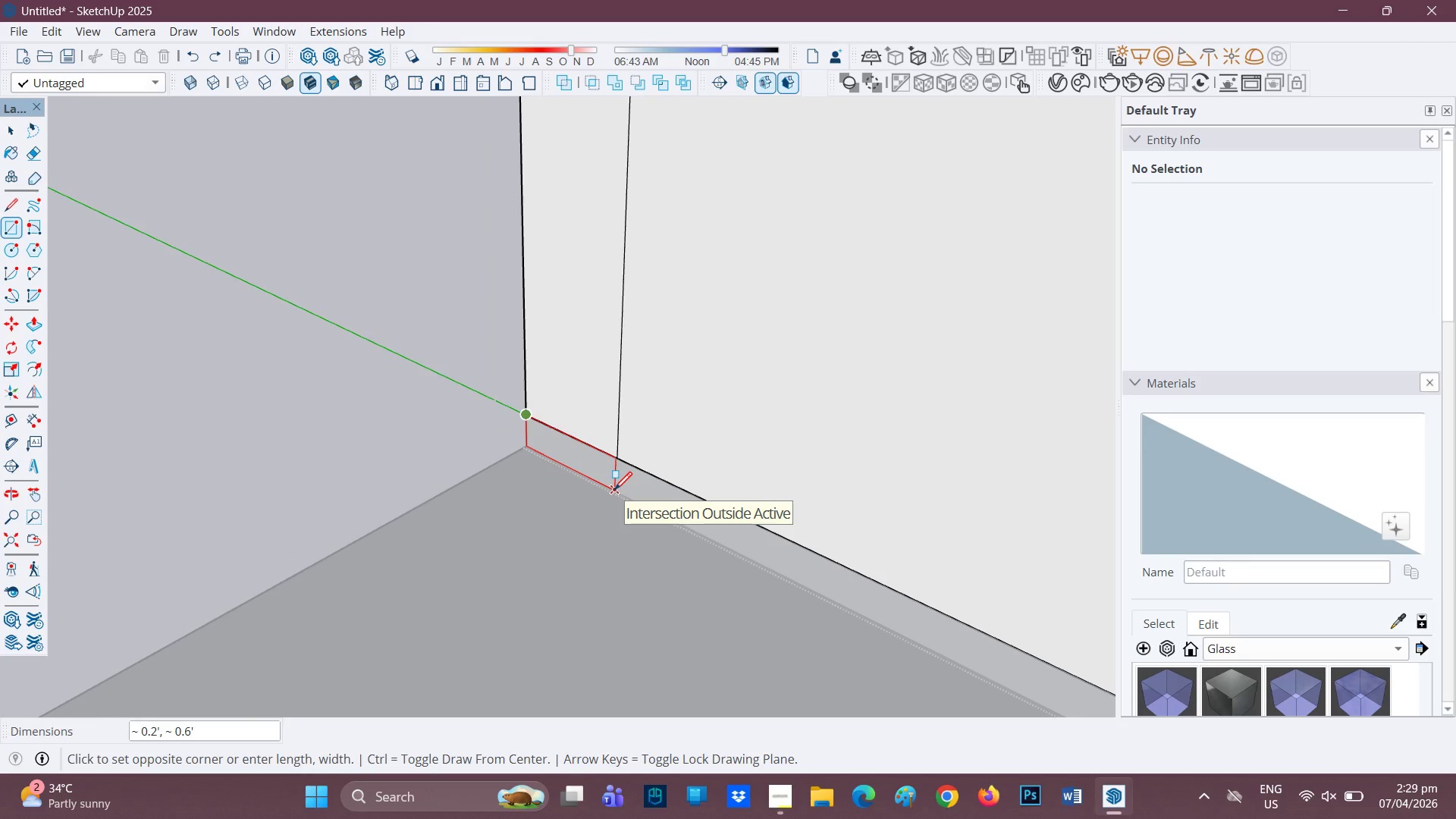 
wait(12.45)
 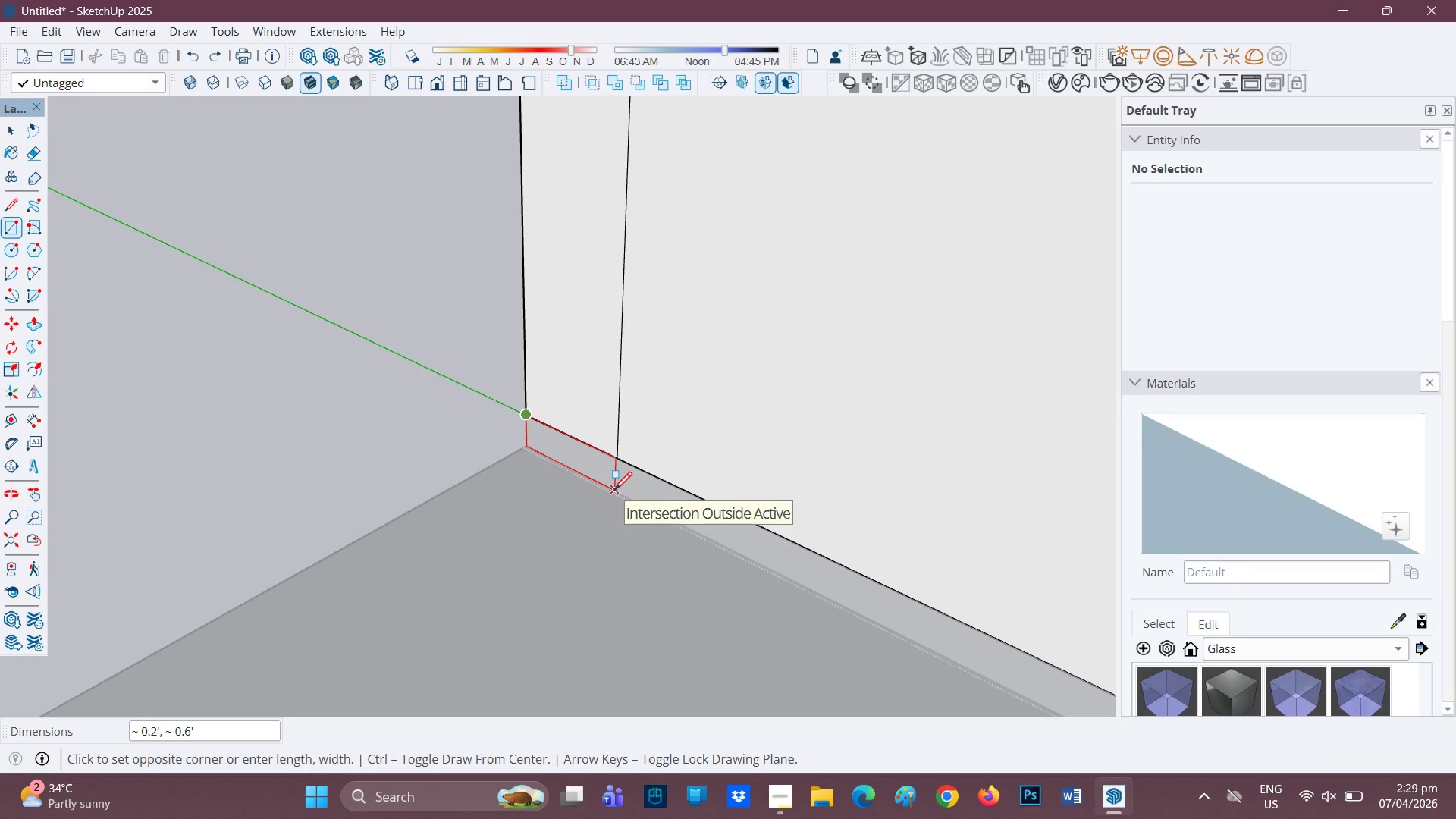 
left_click([613, 491])
 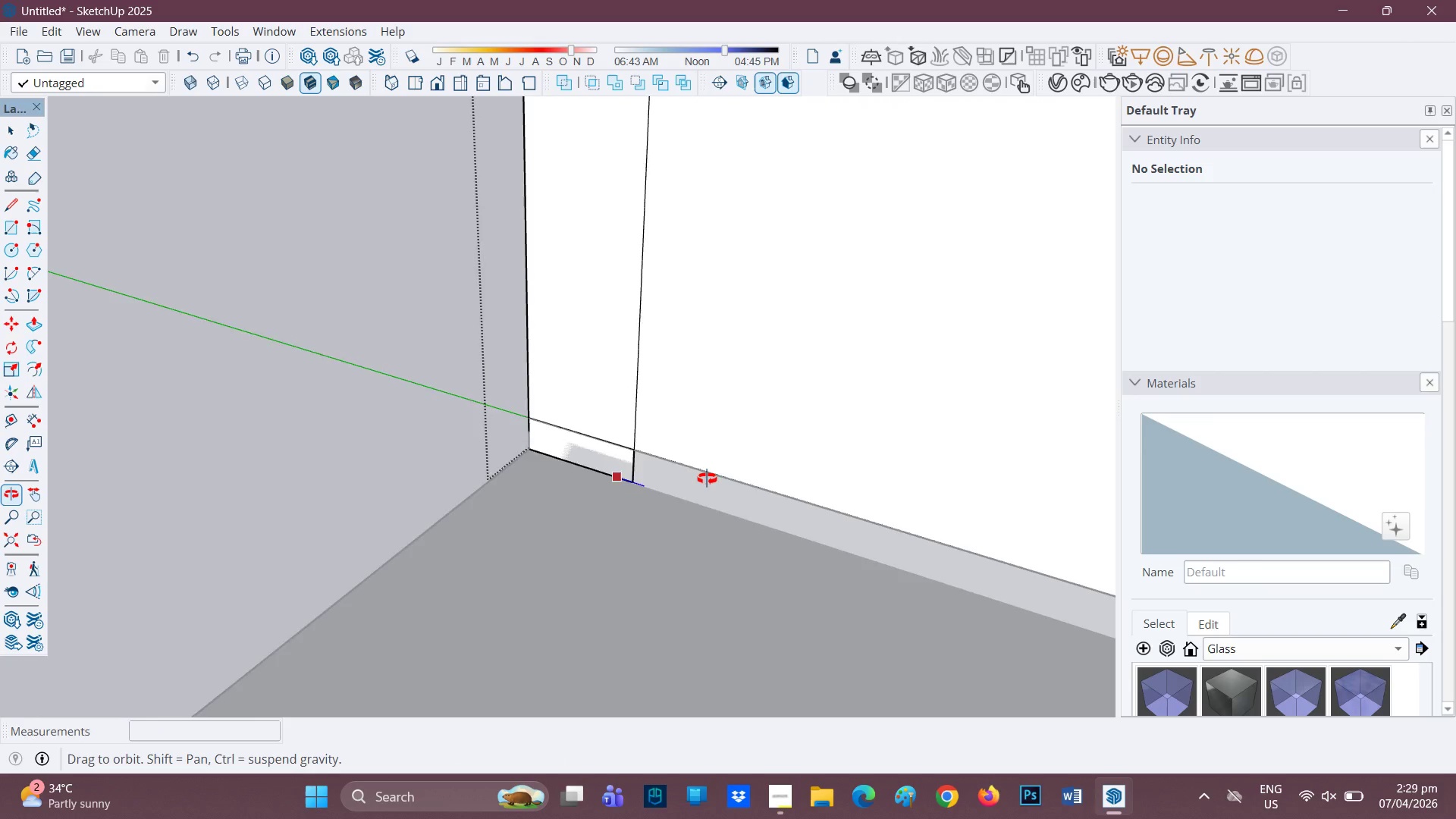 
scroll: coordinate [700, 517], scroll_direction: down, amount: 1.0
 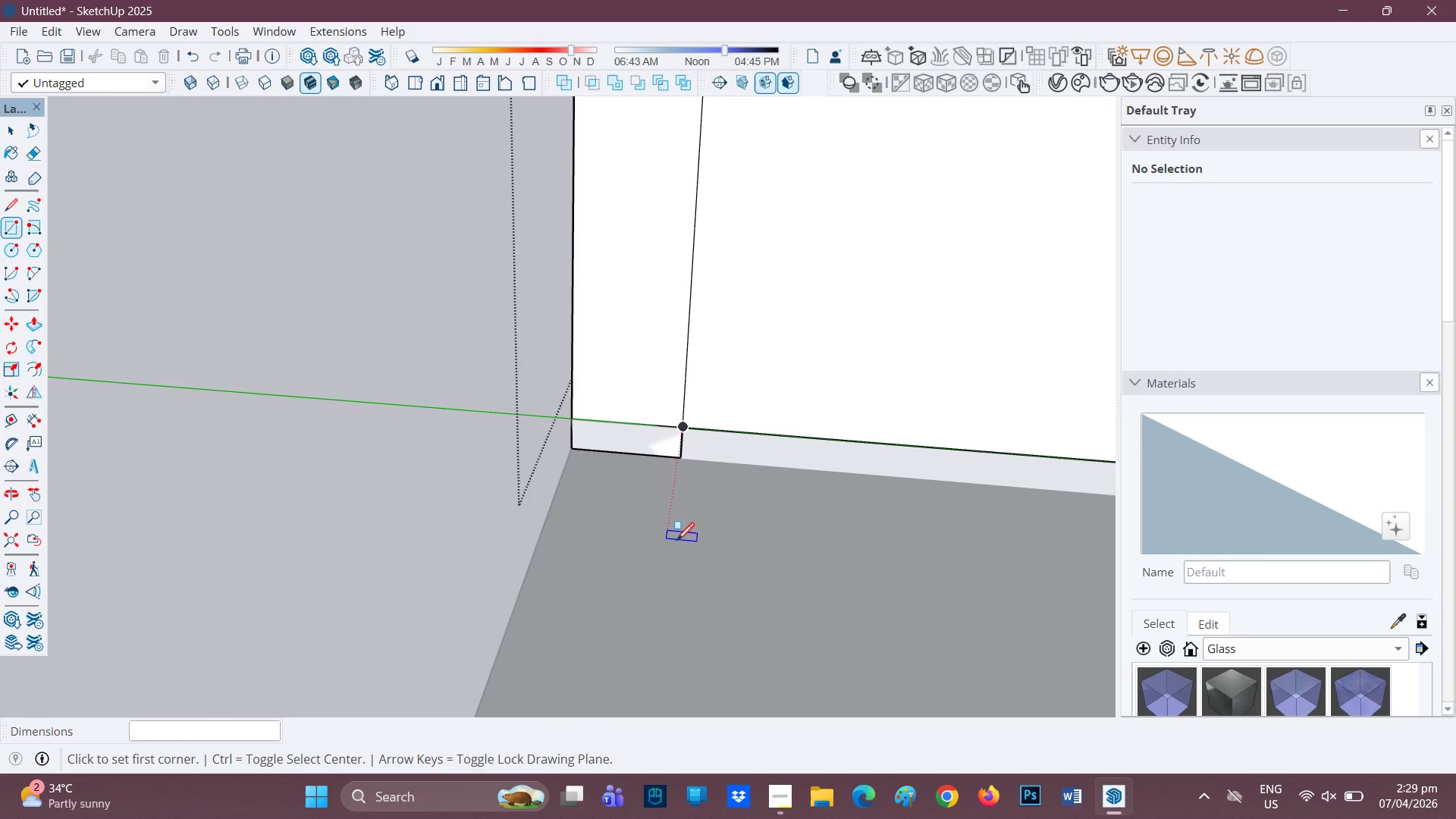 
key(P)
 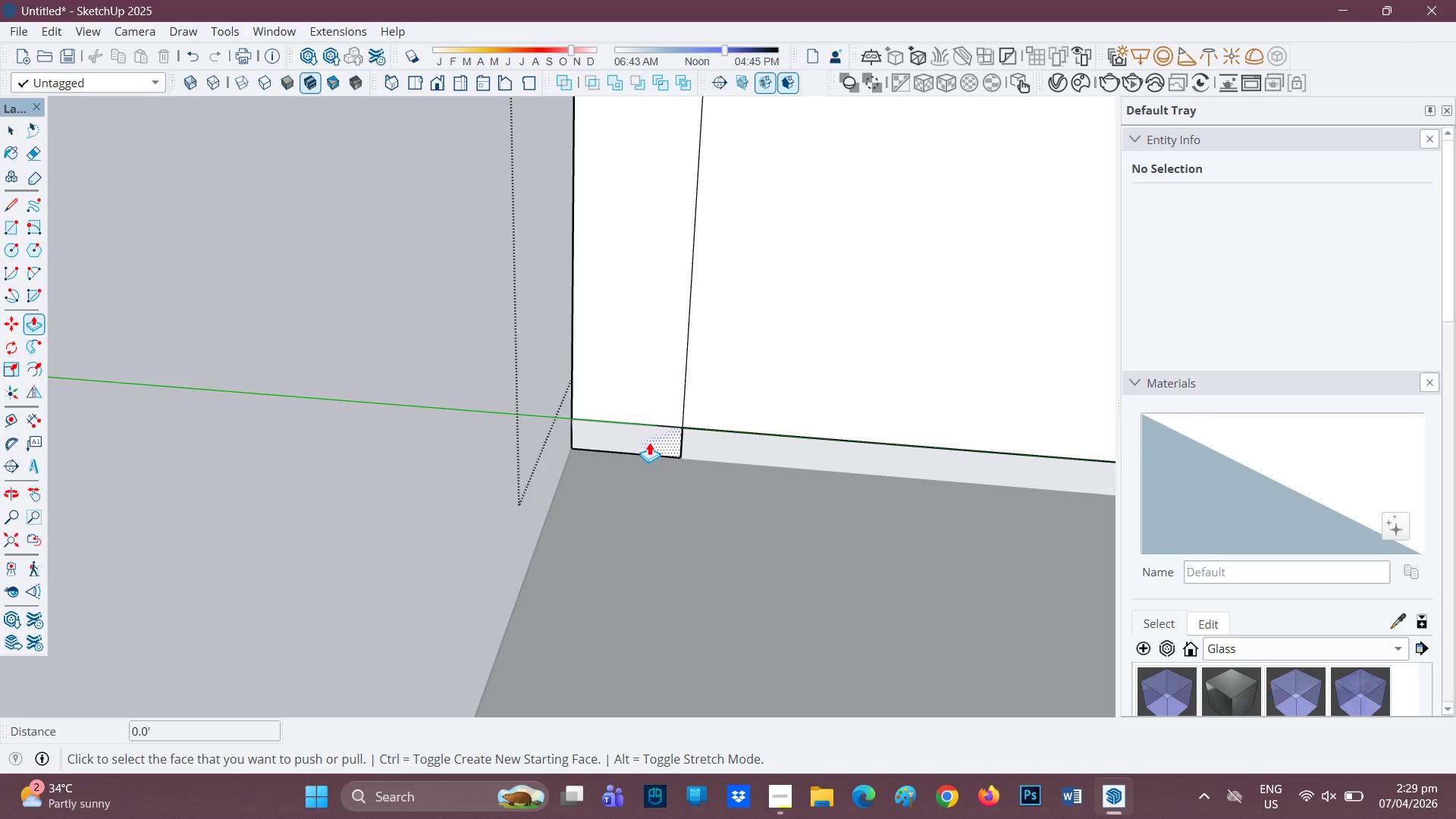 
left_click([650, 435])
 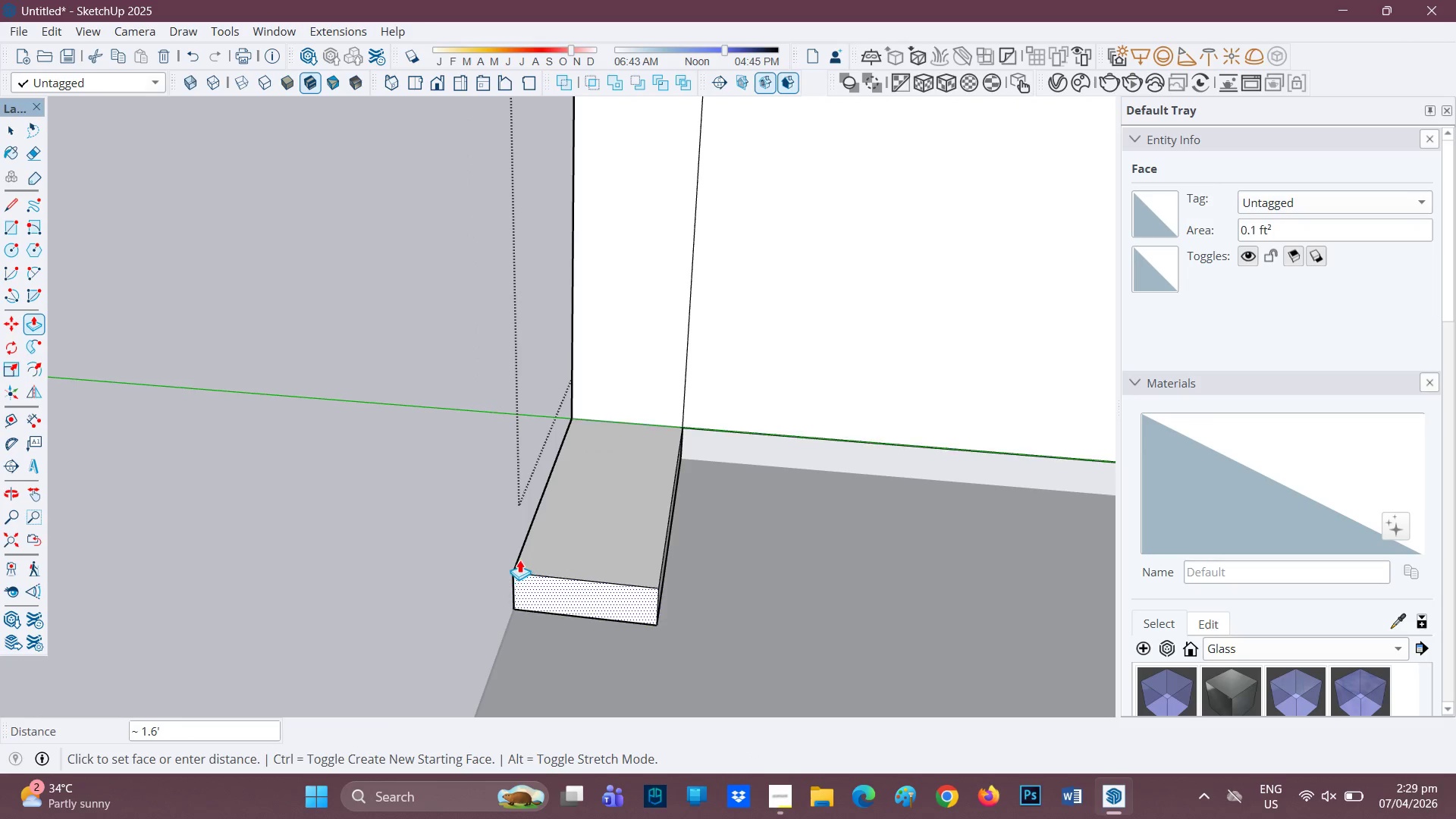 
scroll: coordinate [591, 534], scroll_direction: down, amount: 2.0
 